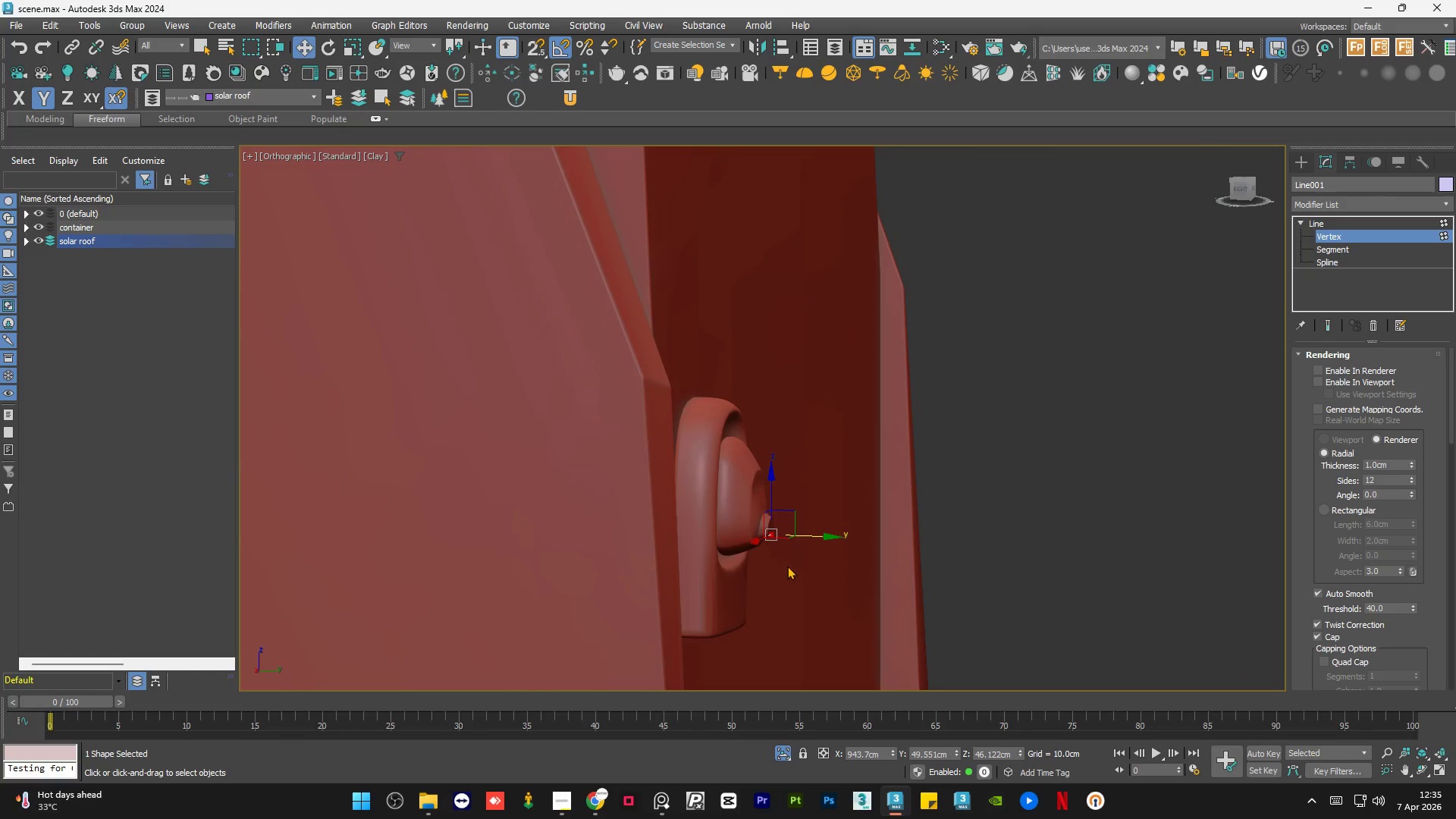 
scroll: coordinate [777, 531], scroll_direction: down, amount: 2.0
 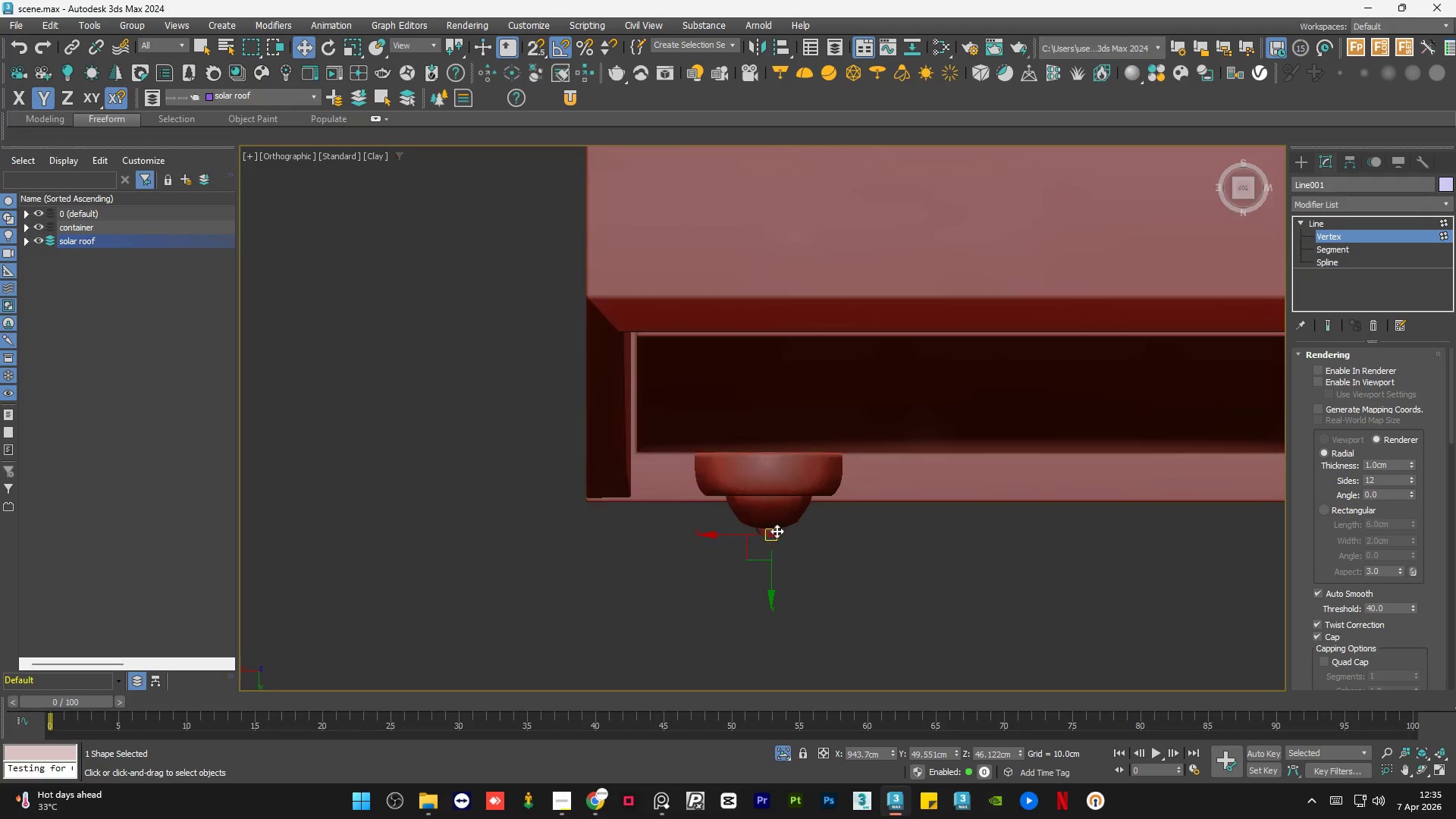 
scroll: coordinate [760, 475], scroll_direction: up, amount: 7.0
 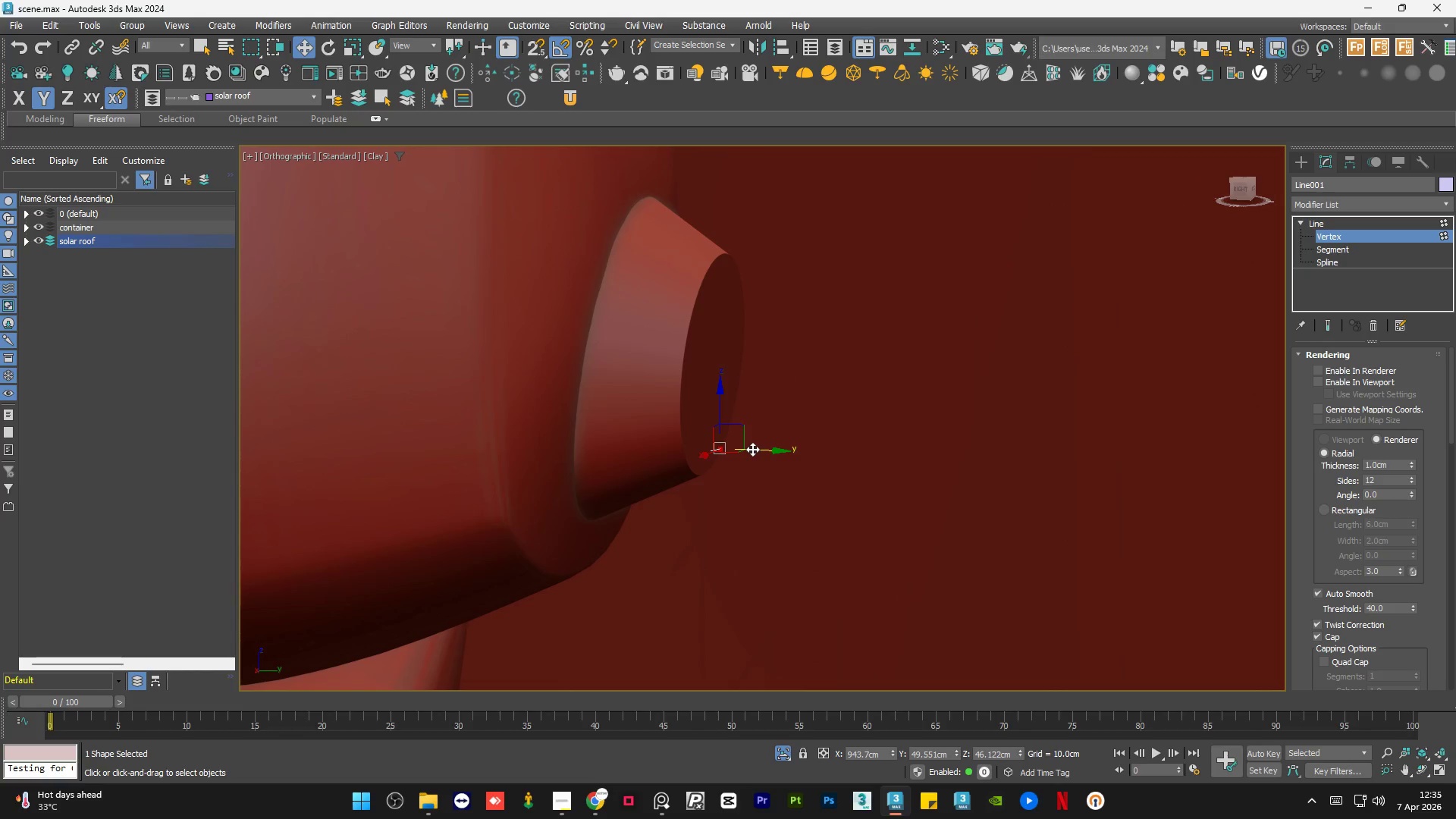 
left_click_drag(start_coordinate=[755, 450], to_coordinate=[747, 449])
 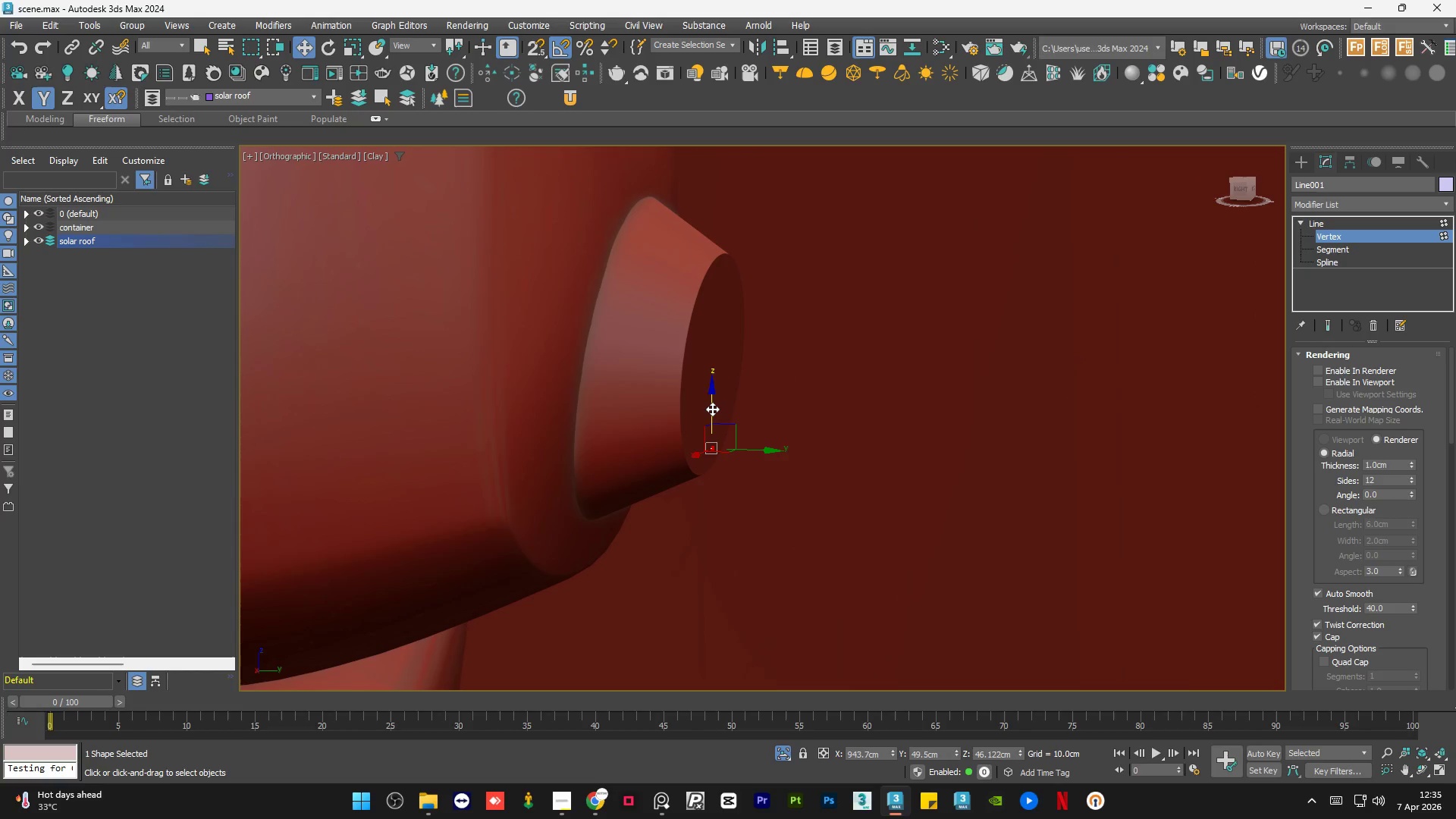 
left_click_drag(start_coordinate=[712, 408], to_coordinate=[720, 326])
 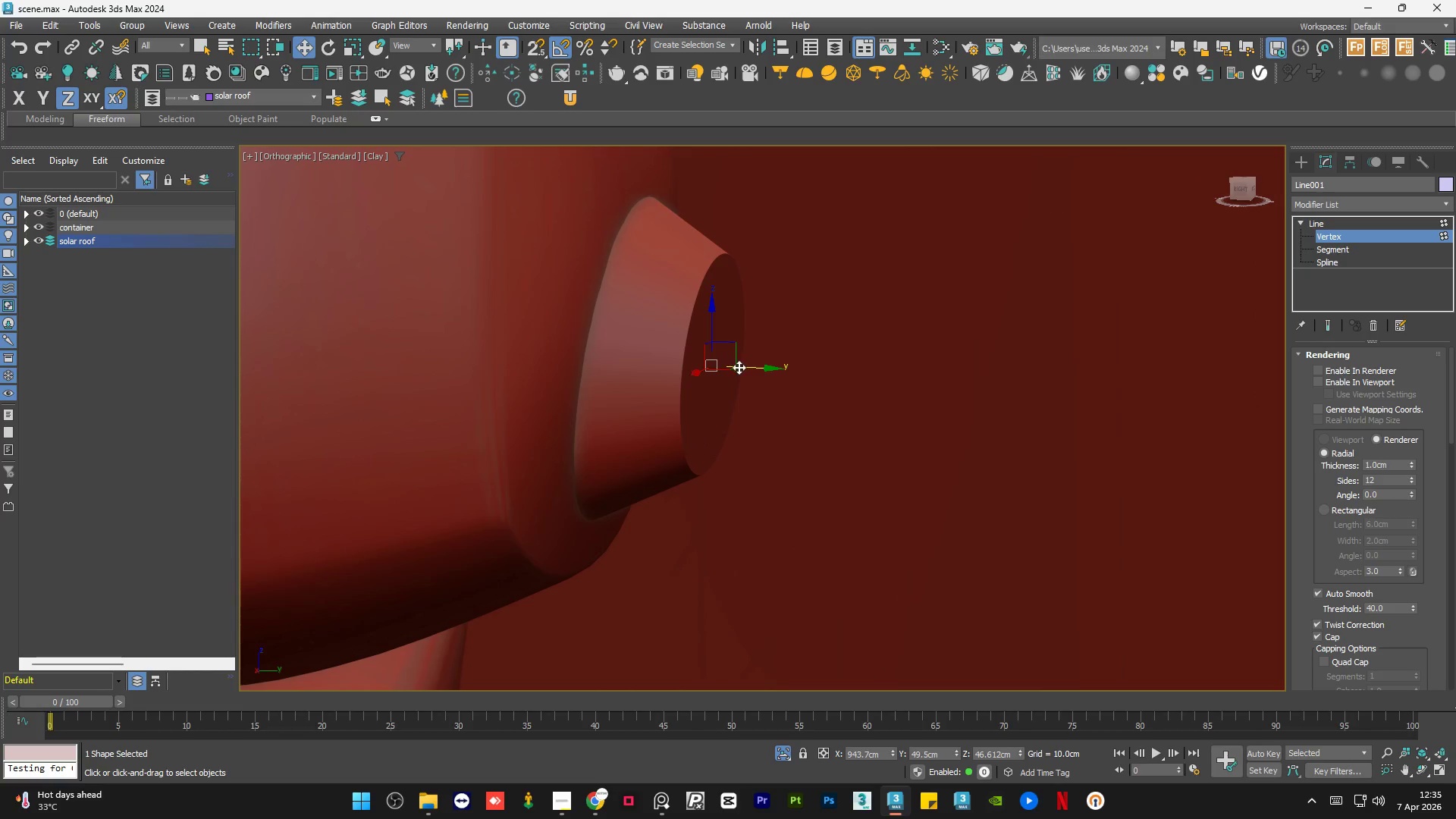 
left_click_drag(start_coordinate=[746, 371], to_coordinate=[753, 372])
 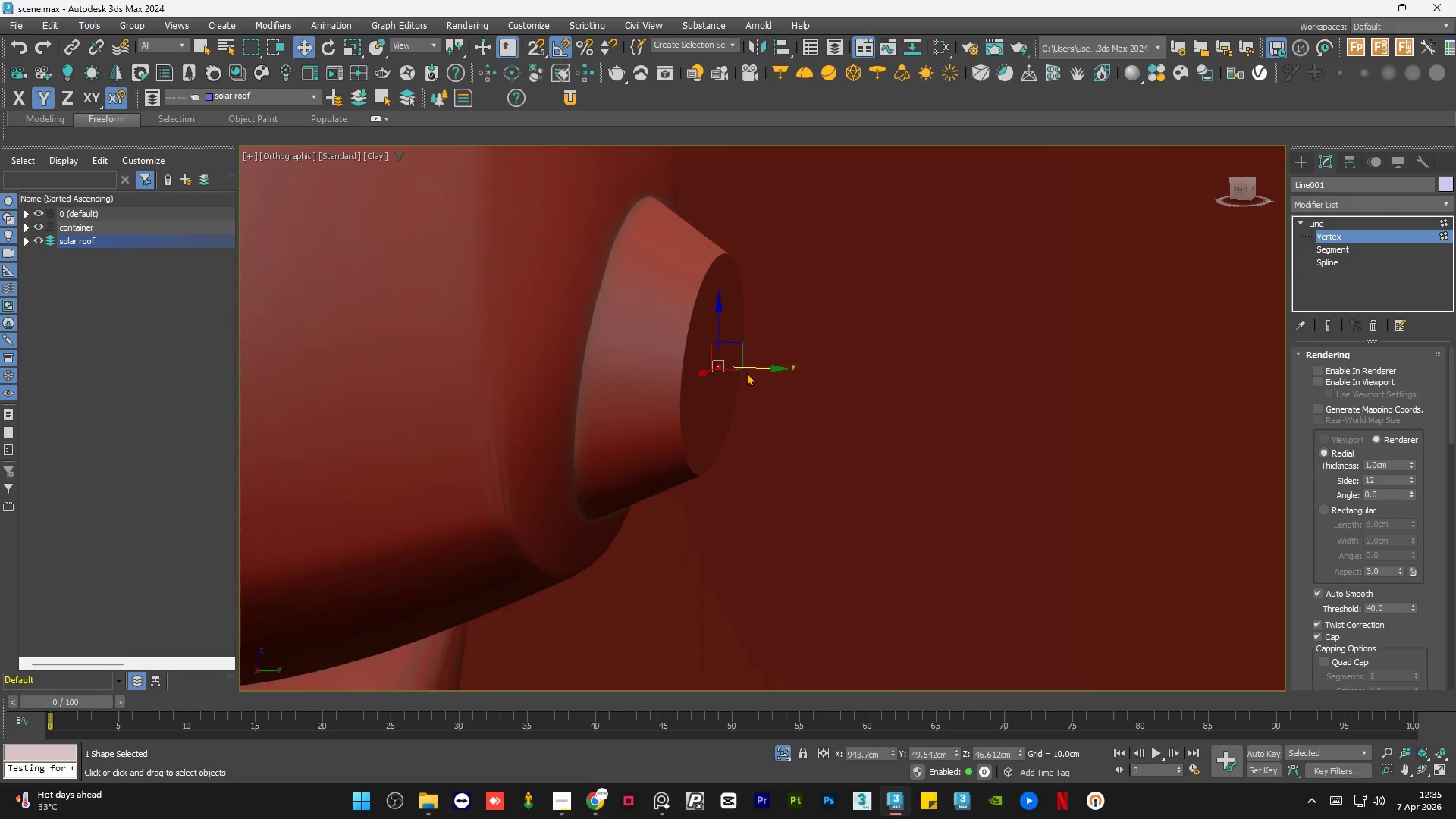 
scroll: coordinate [747, 381], scroll_direction: down, amount: 4.0
 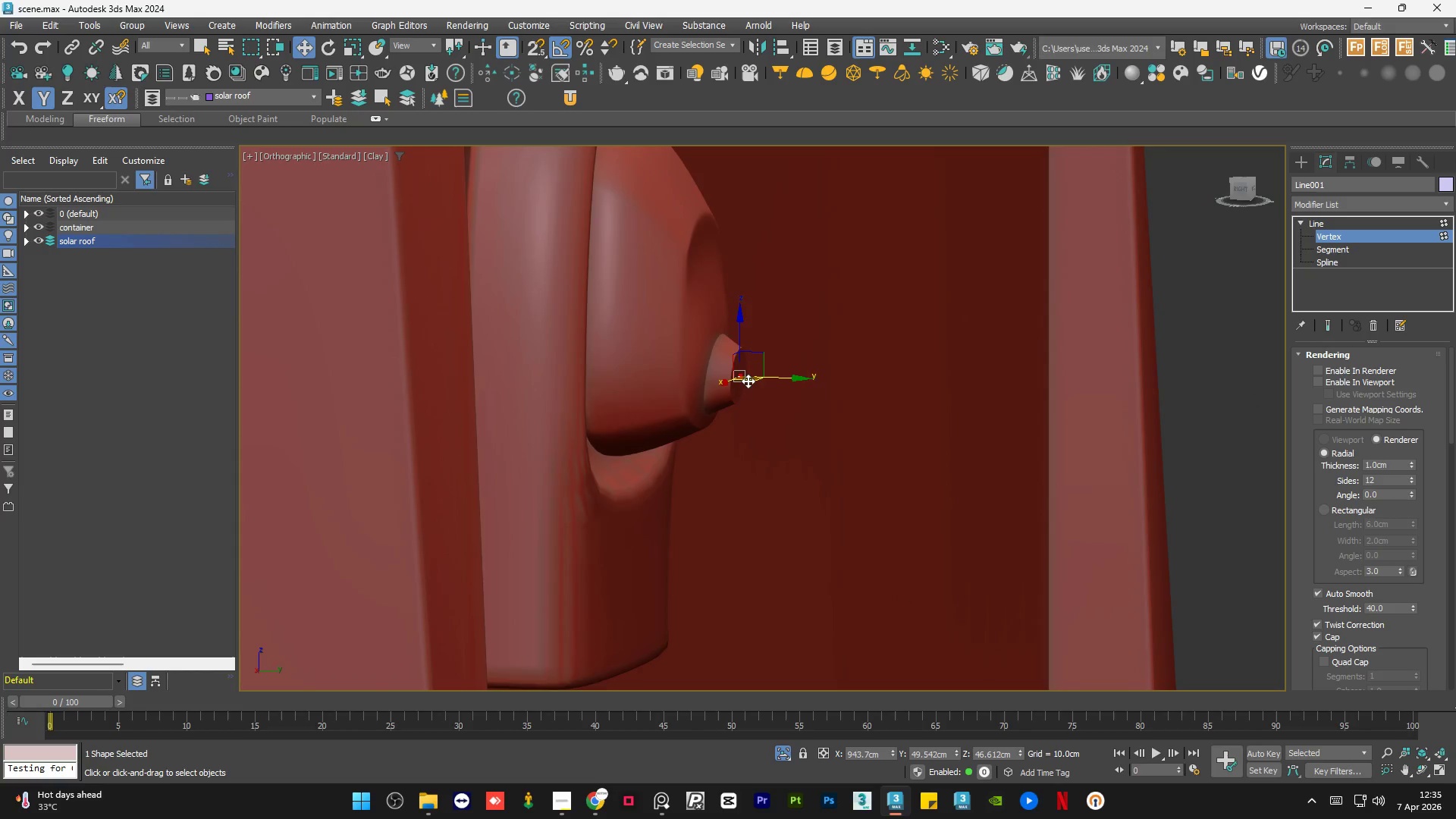 
key(F3)
 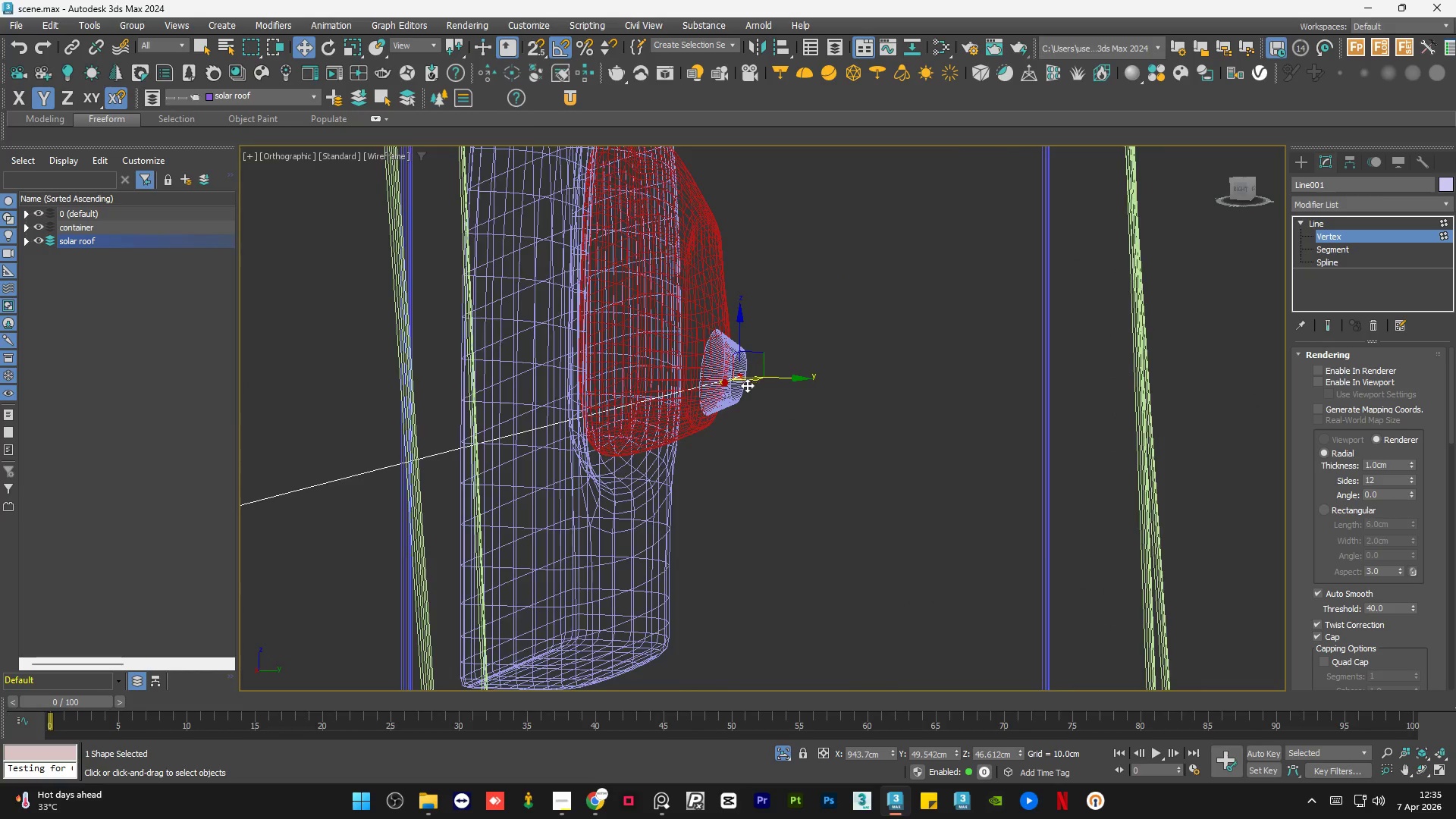 
hold_key(key=AltLeft, duration=0.61)
 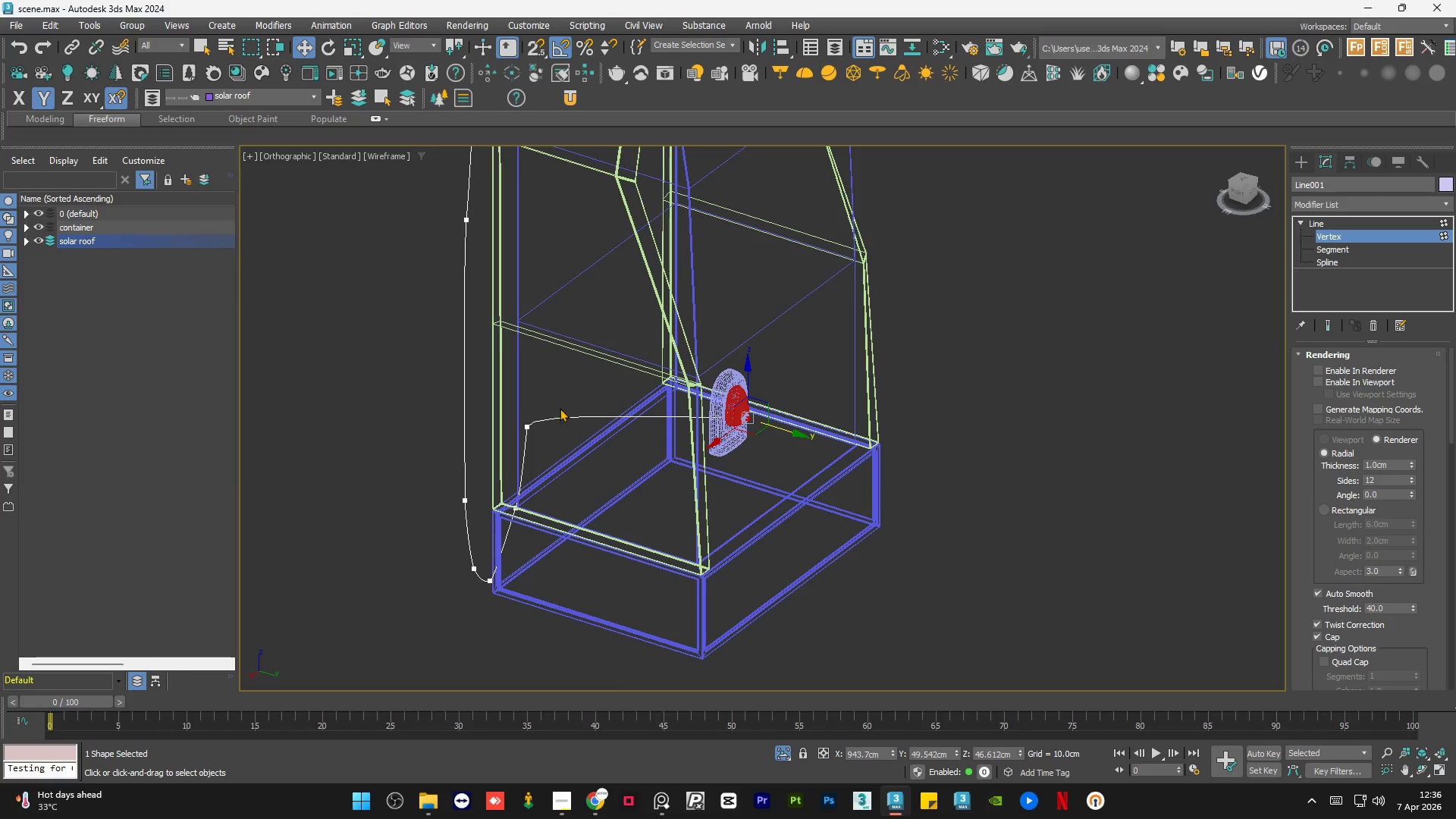 
scroll: coordinate [748, 439], scroll_direction: down, amount: 6.0
 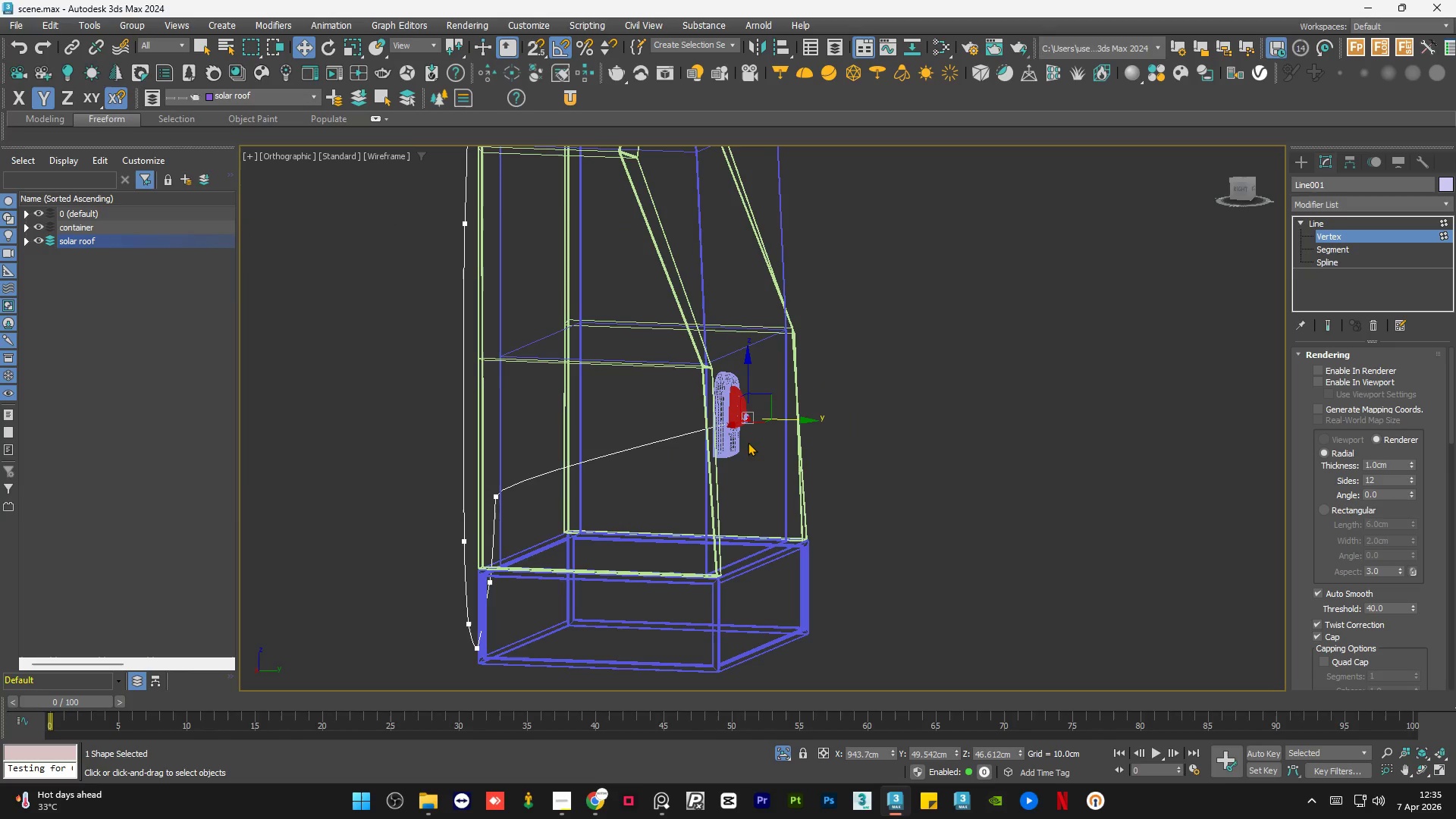 
left_click_drag(start_coordinate=[560, 406], to_coordinate=[511, 455])
 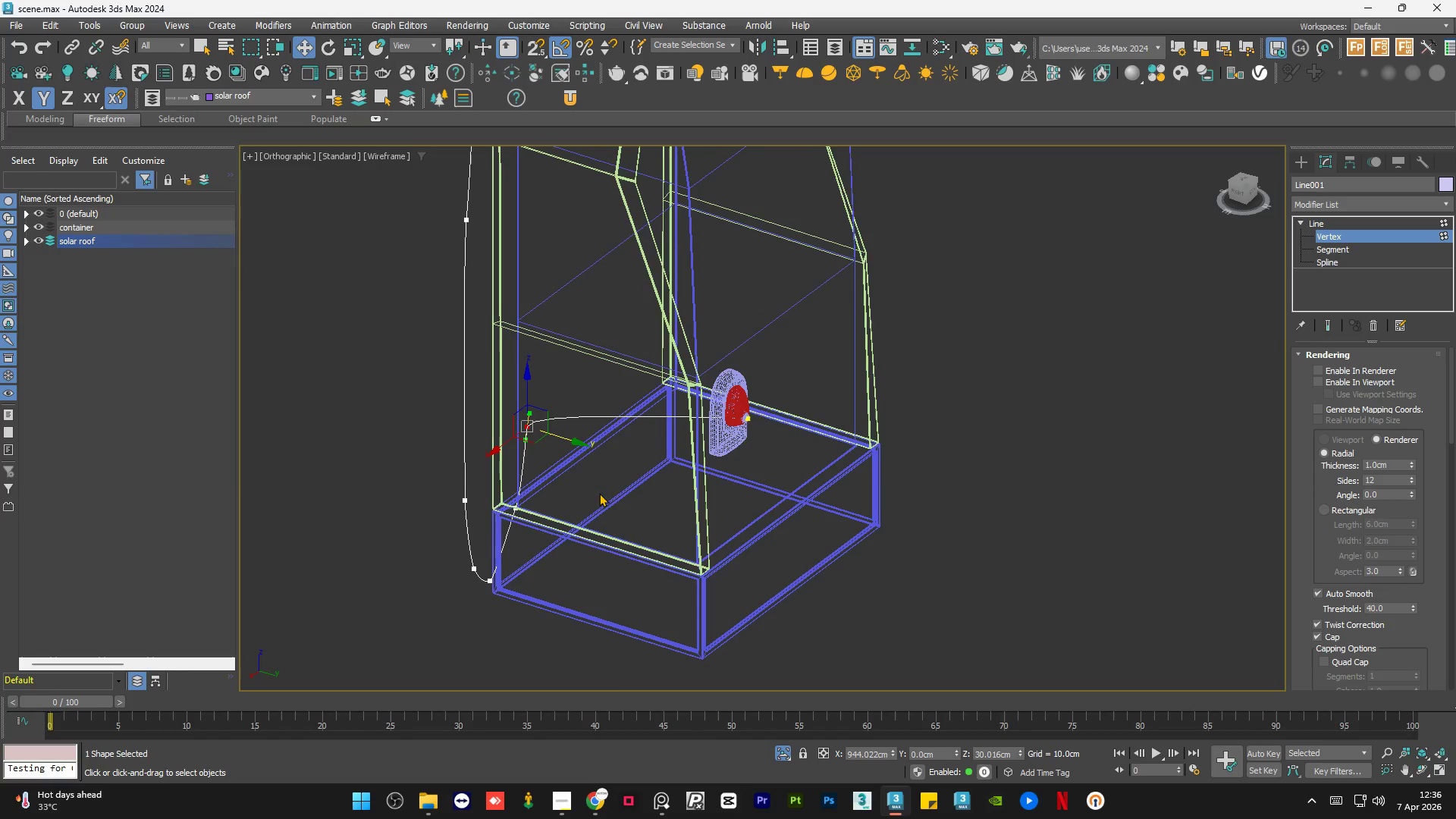 
hold_key(key=AltLeft, duration=0.58)
scroll: coordinate [661, 486], scroll_direction: up, amount: 1.0
 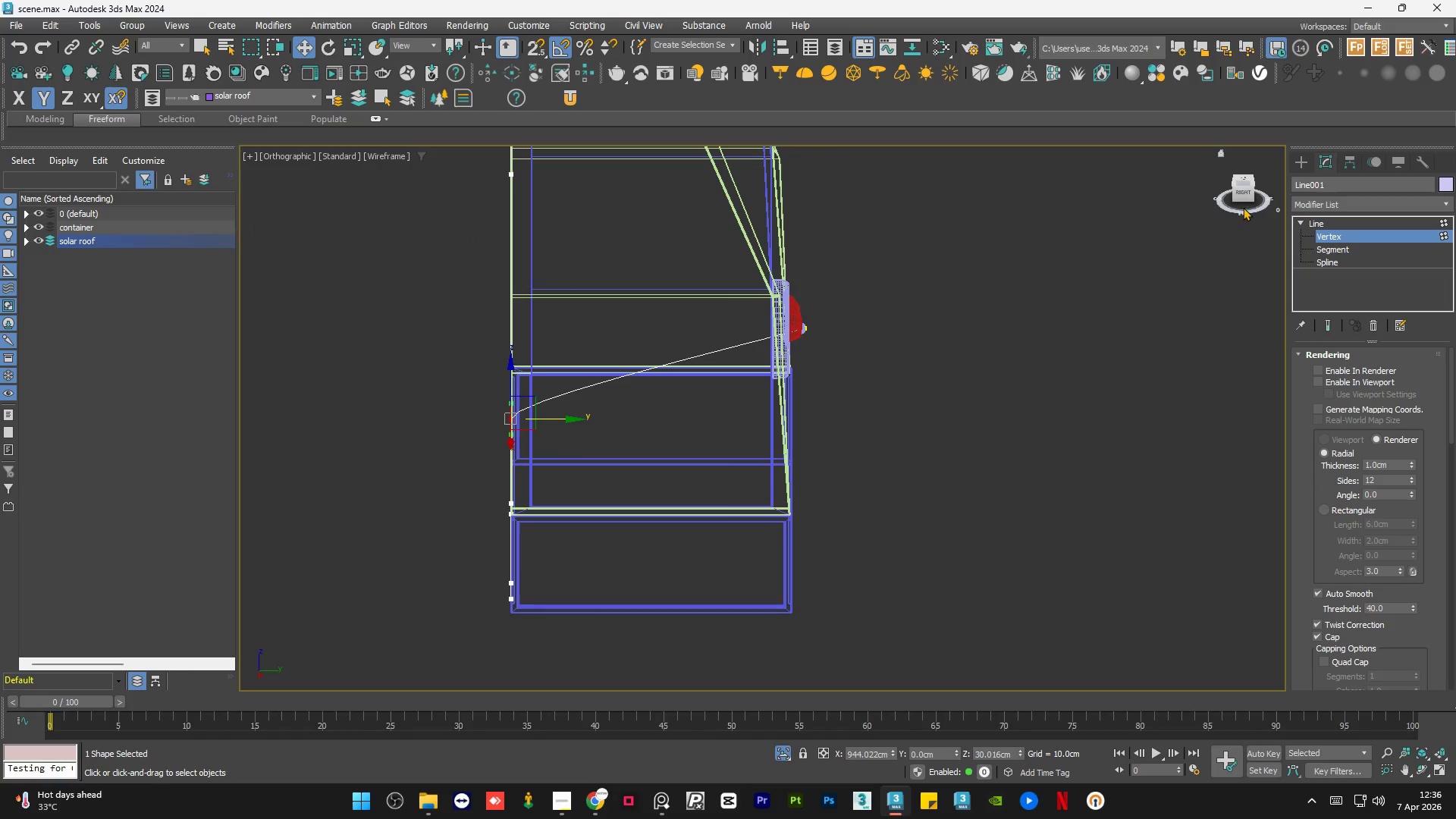 
left_click([1241, 197])
 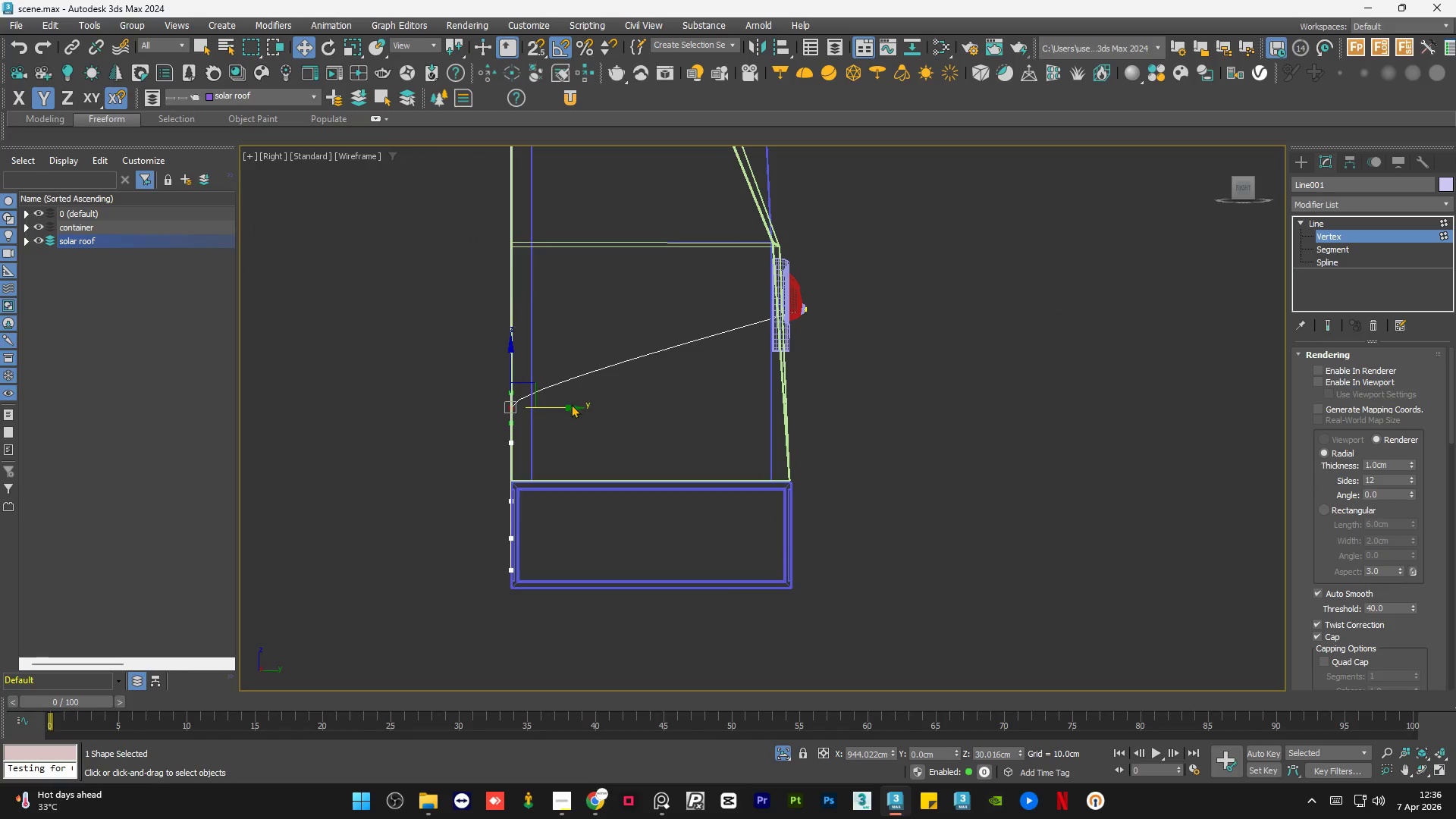 
left_click_drag(start_coordinate=[563, 409], to_coordinate=[858, 436])
 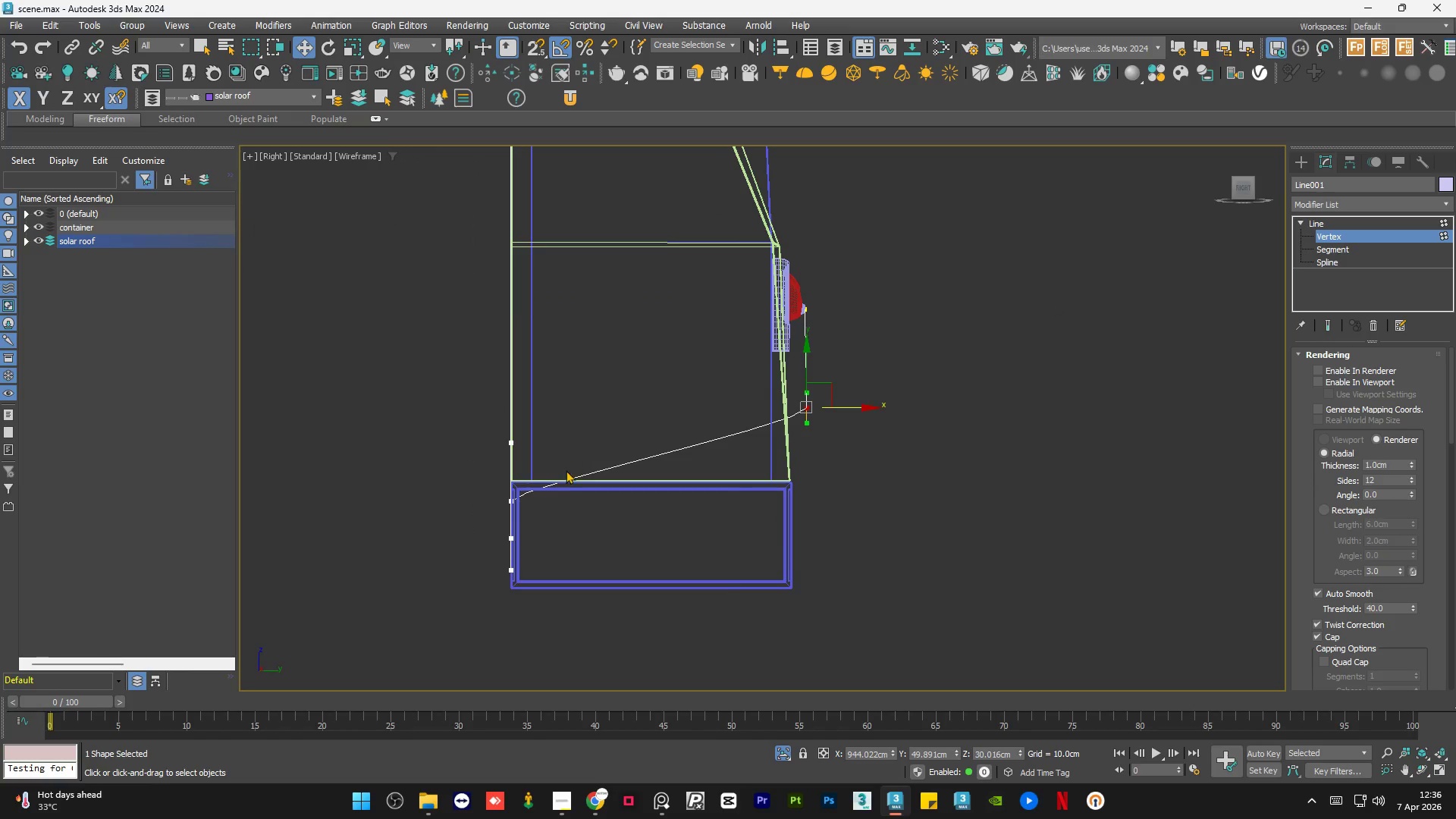 
hold_key(key=AltLeft, duration=0.62)
 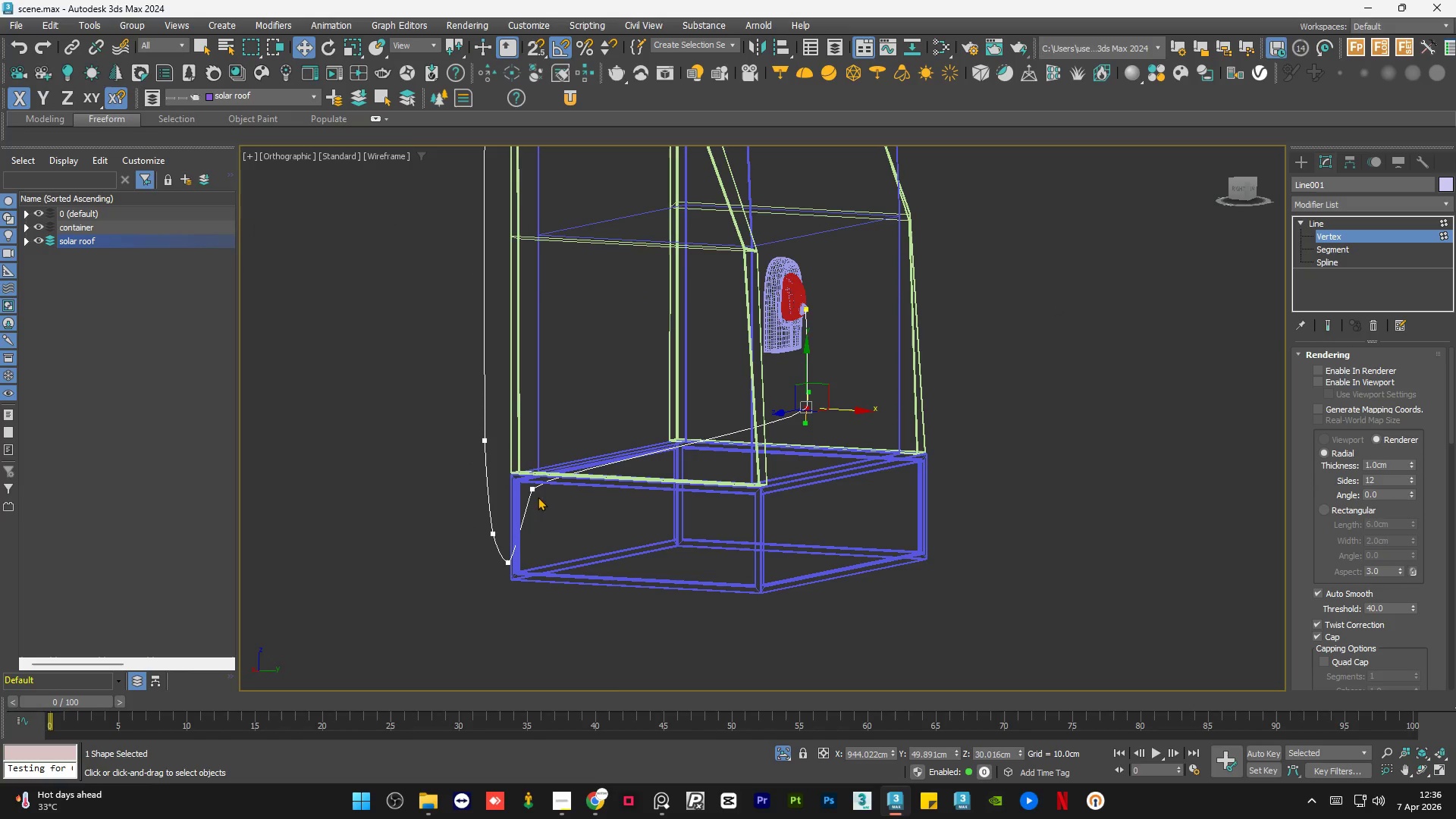 
left_click_drag(start_coordinate=[548, 505], to_coordinate=[521, 469])
 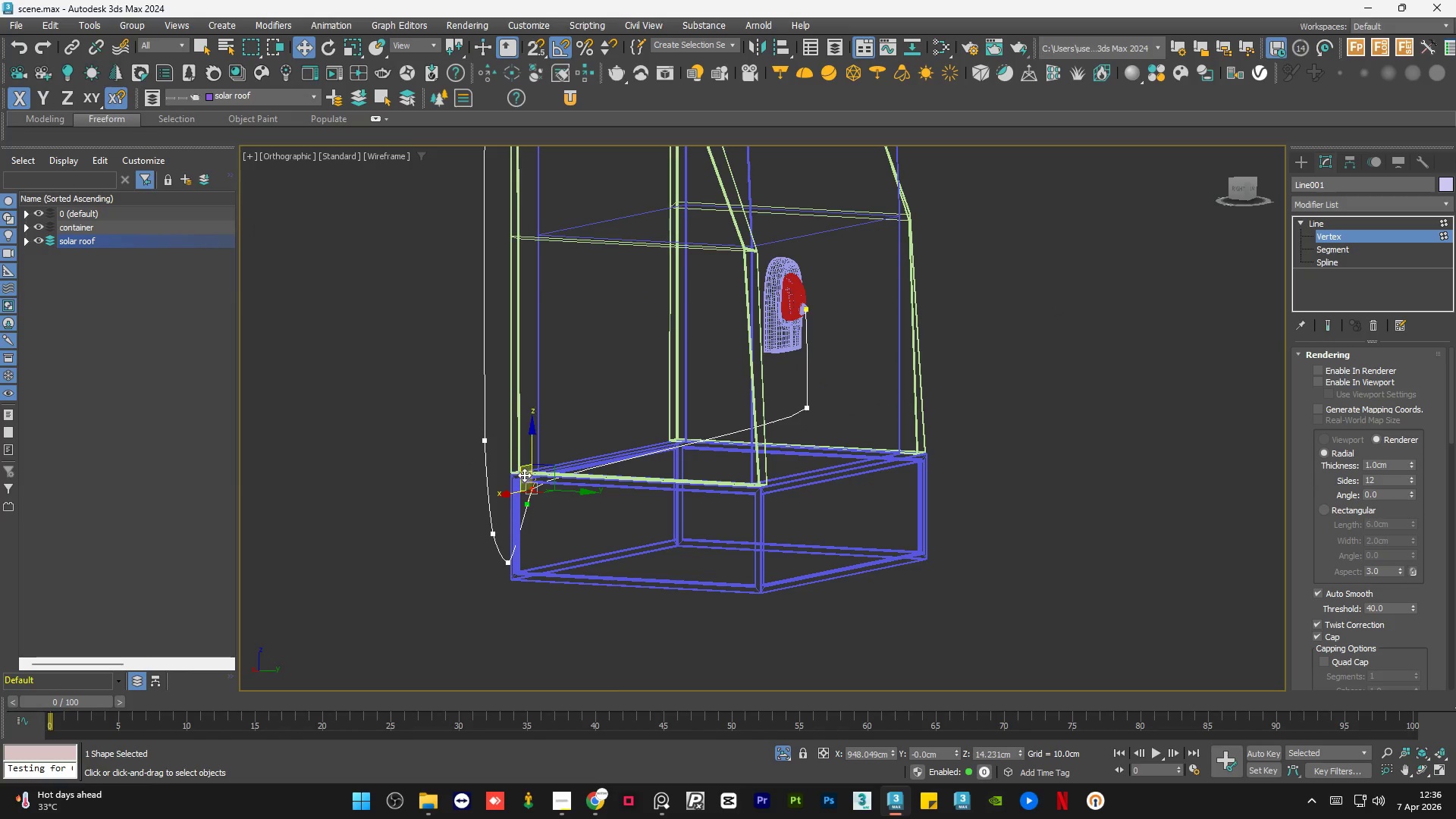 
hold_key(key=AltLeft, duration=0.56)
 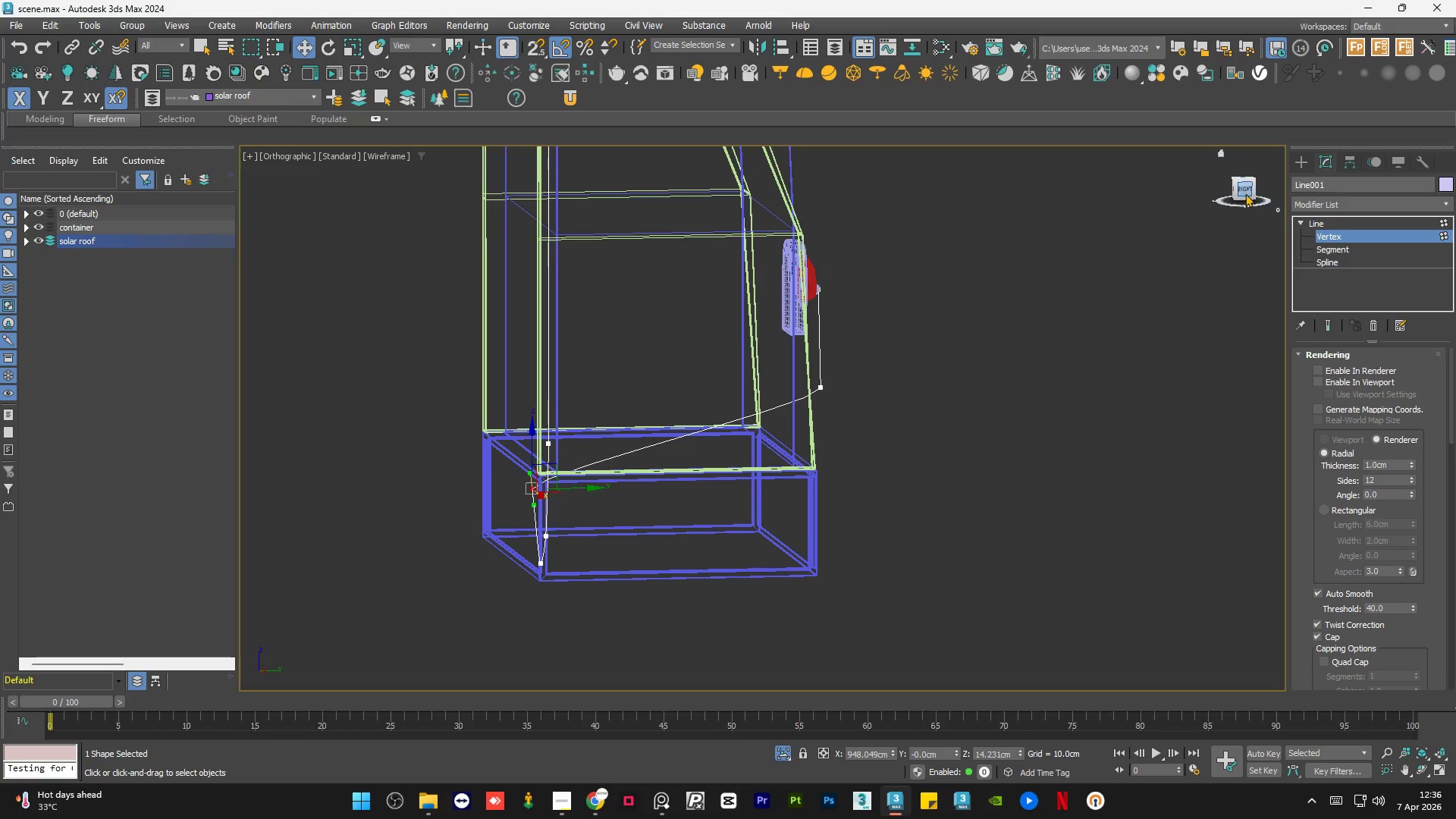 
left_click([1246, 193])
 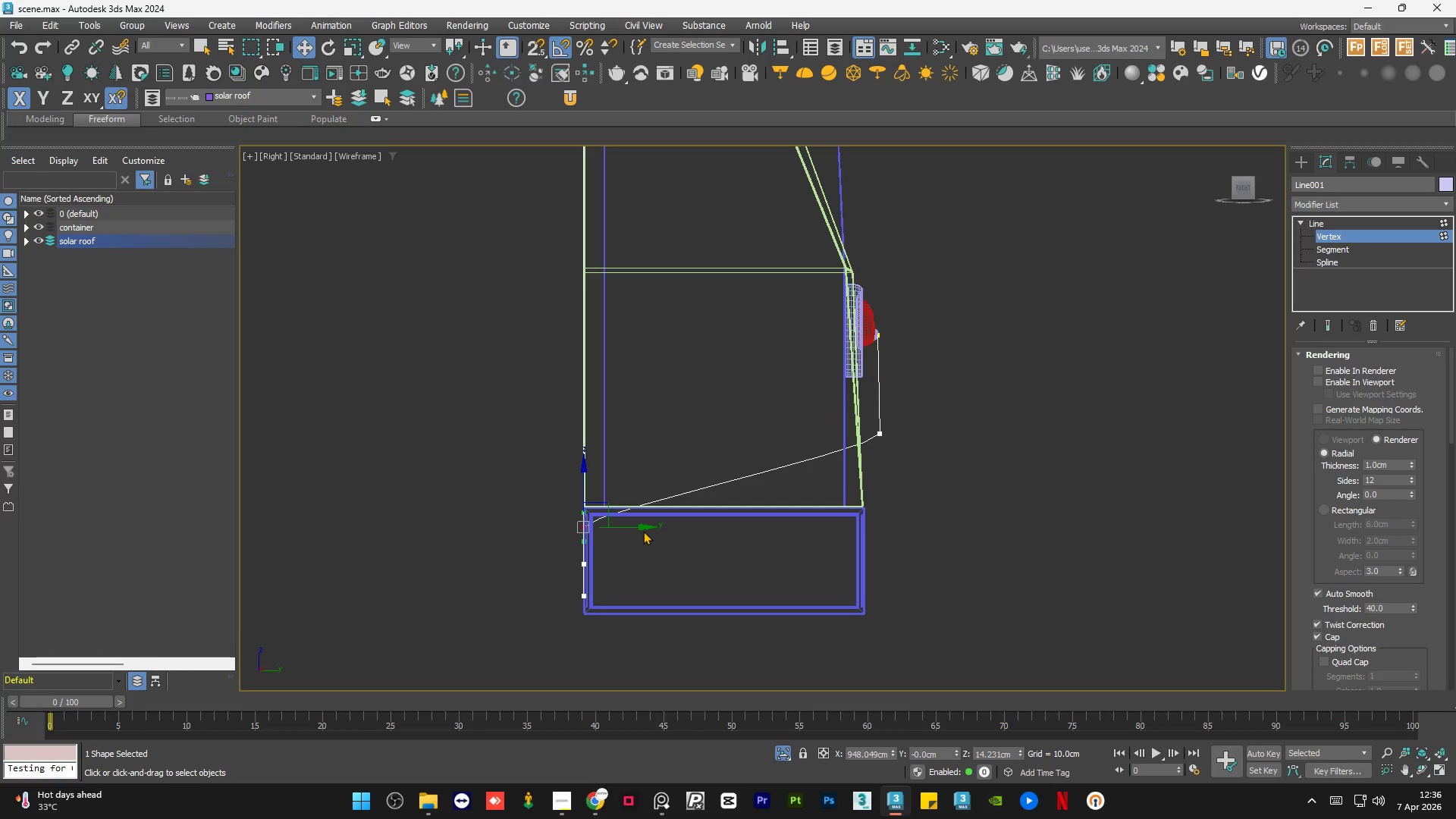 
left_click_drag(start_coordinate=[636, 526], to_coordinate=[924, 571])
 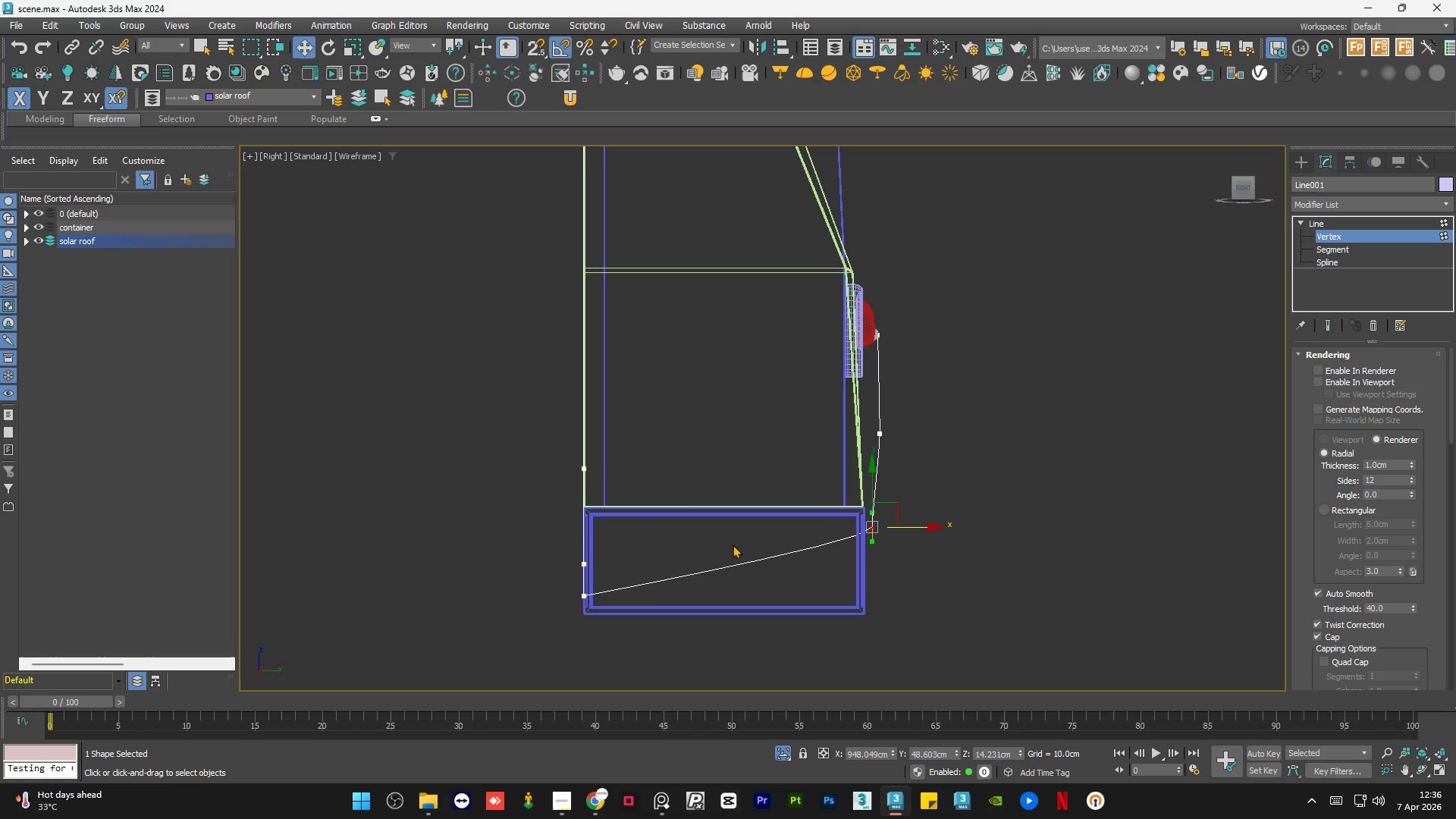 
hold_key(key=AltLeft, duration=0.59)
 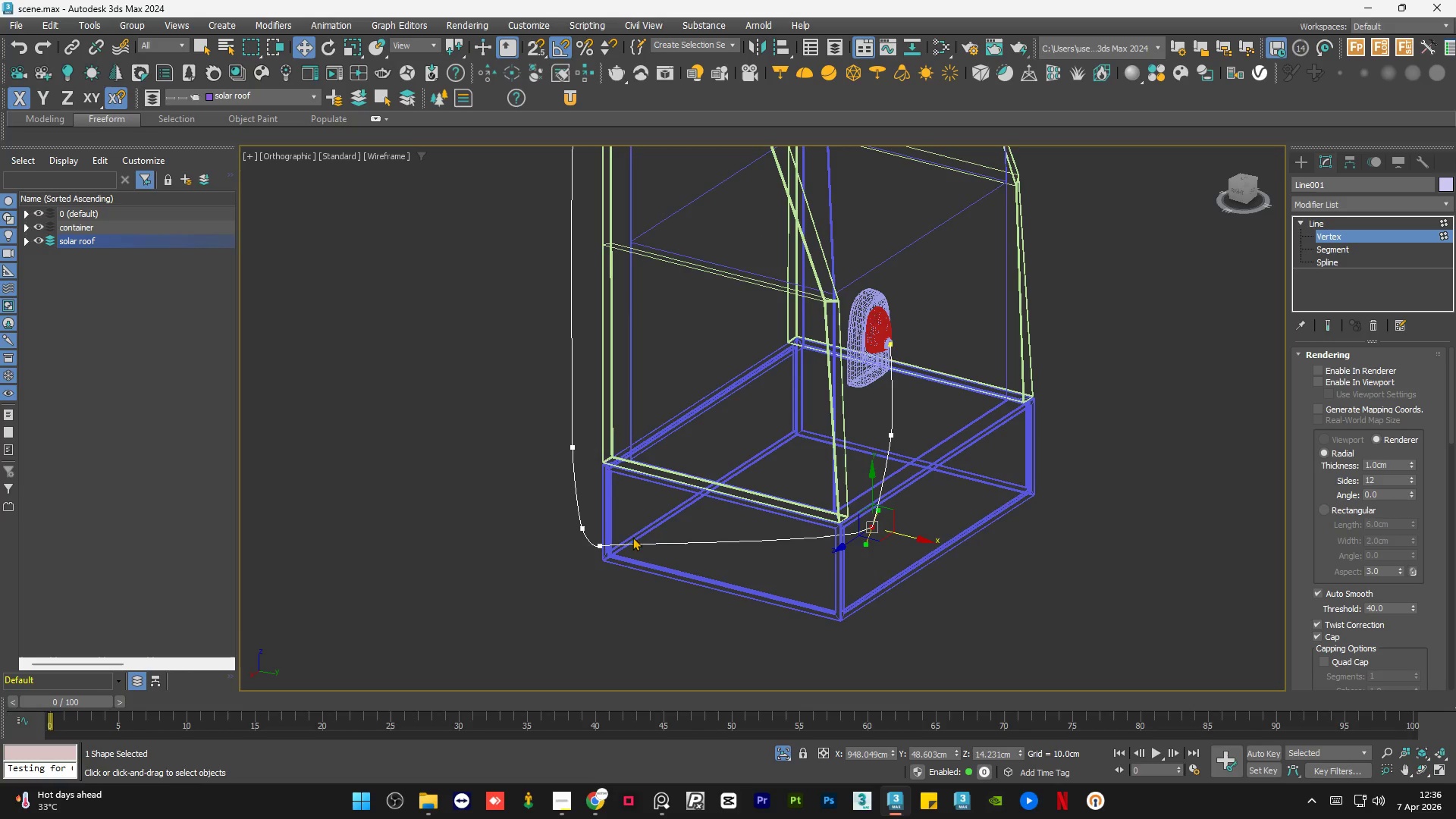 
left_click_drag(start_coordinate=[632, 529], to_coordinate=[588, 566])
 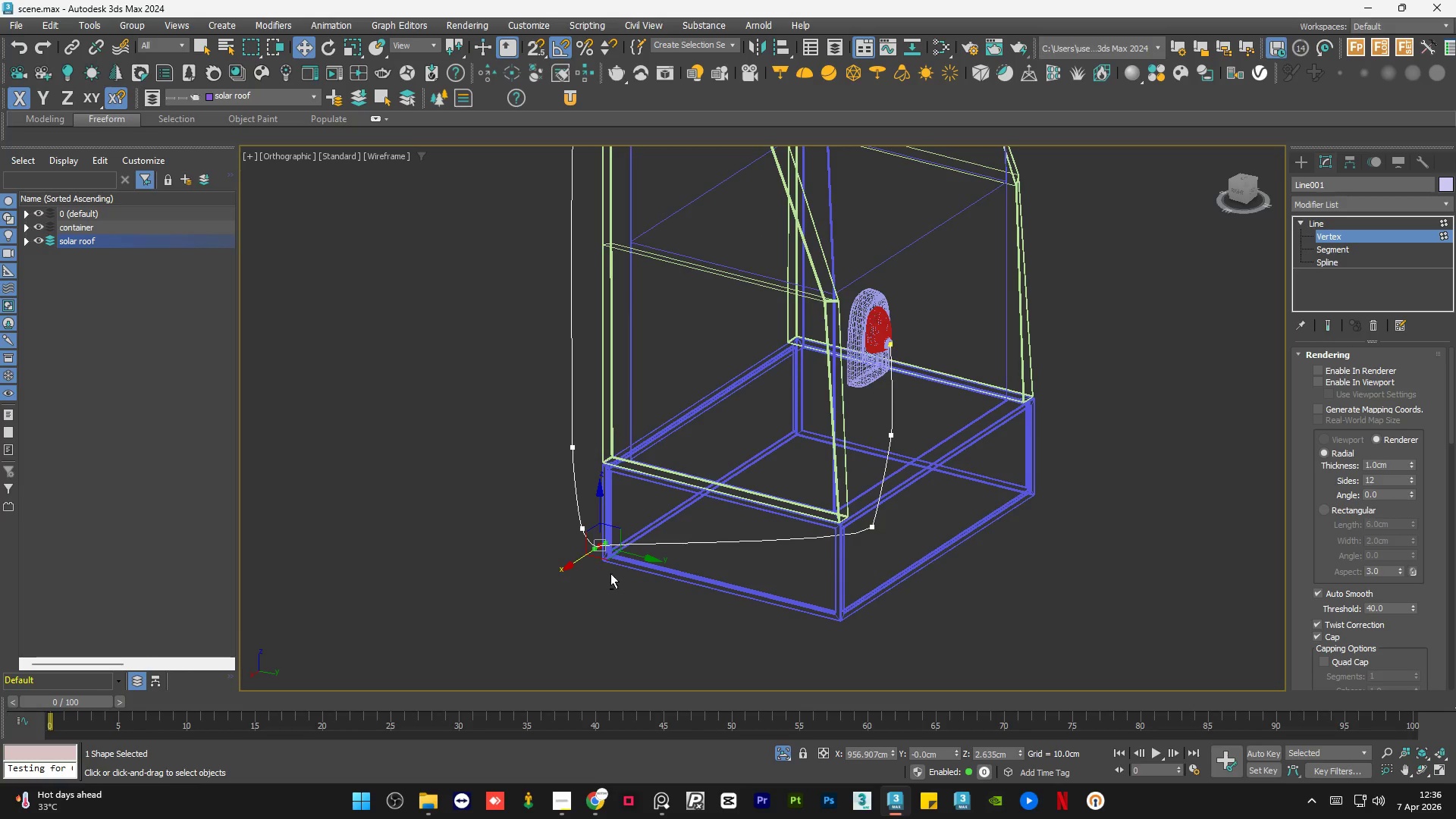 
hold_key(key=AltLeft, duration=0.56)
 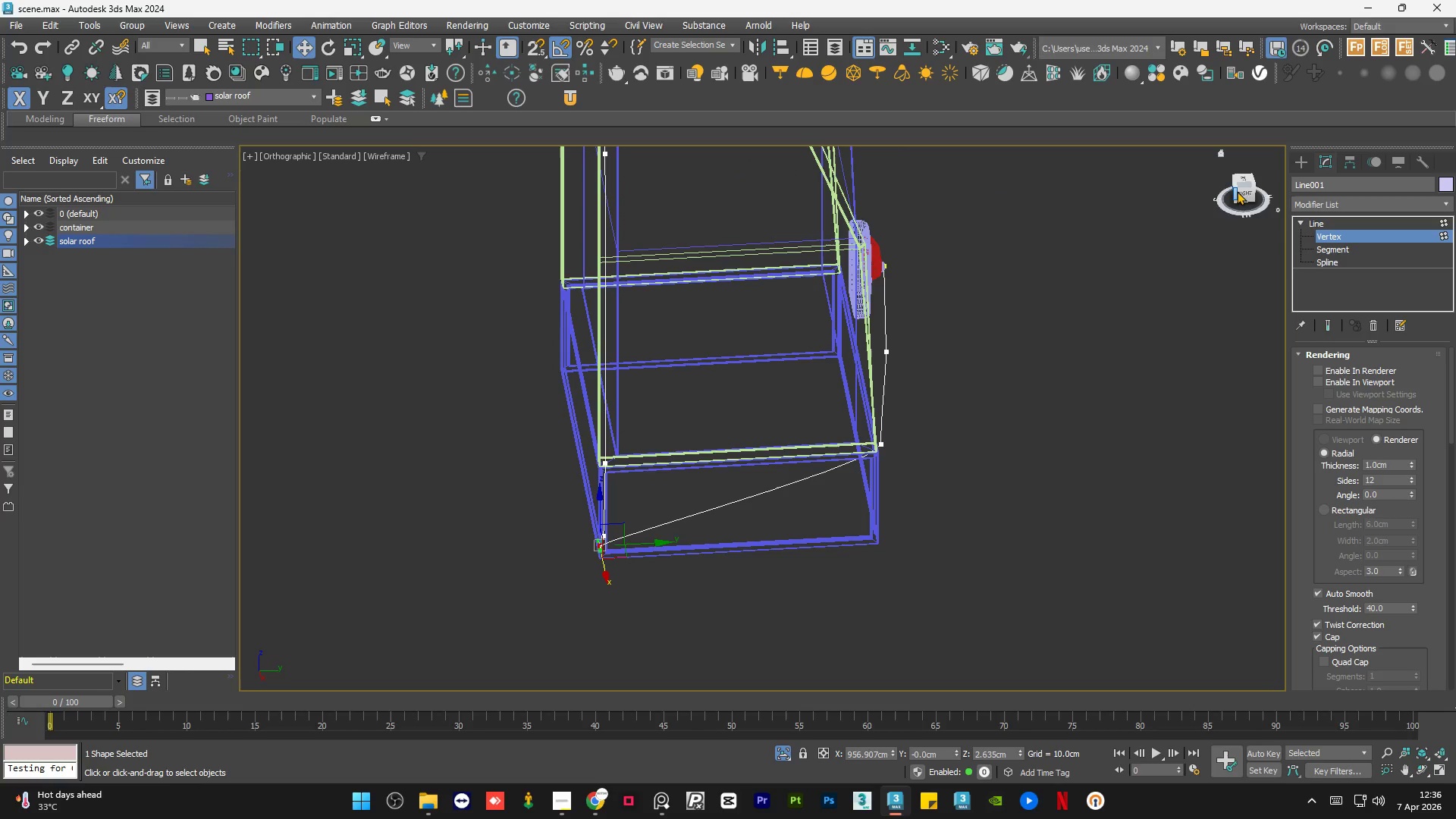 
left_click([1244, 196])
 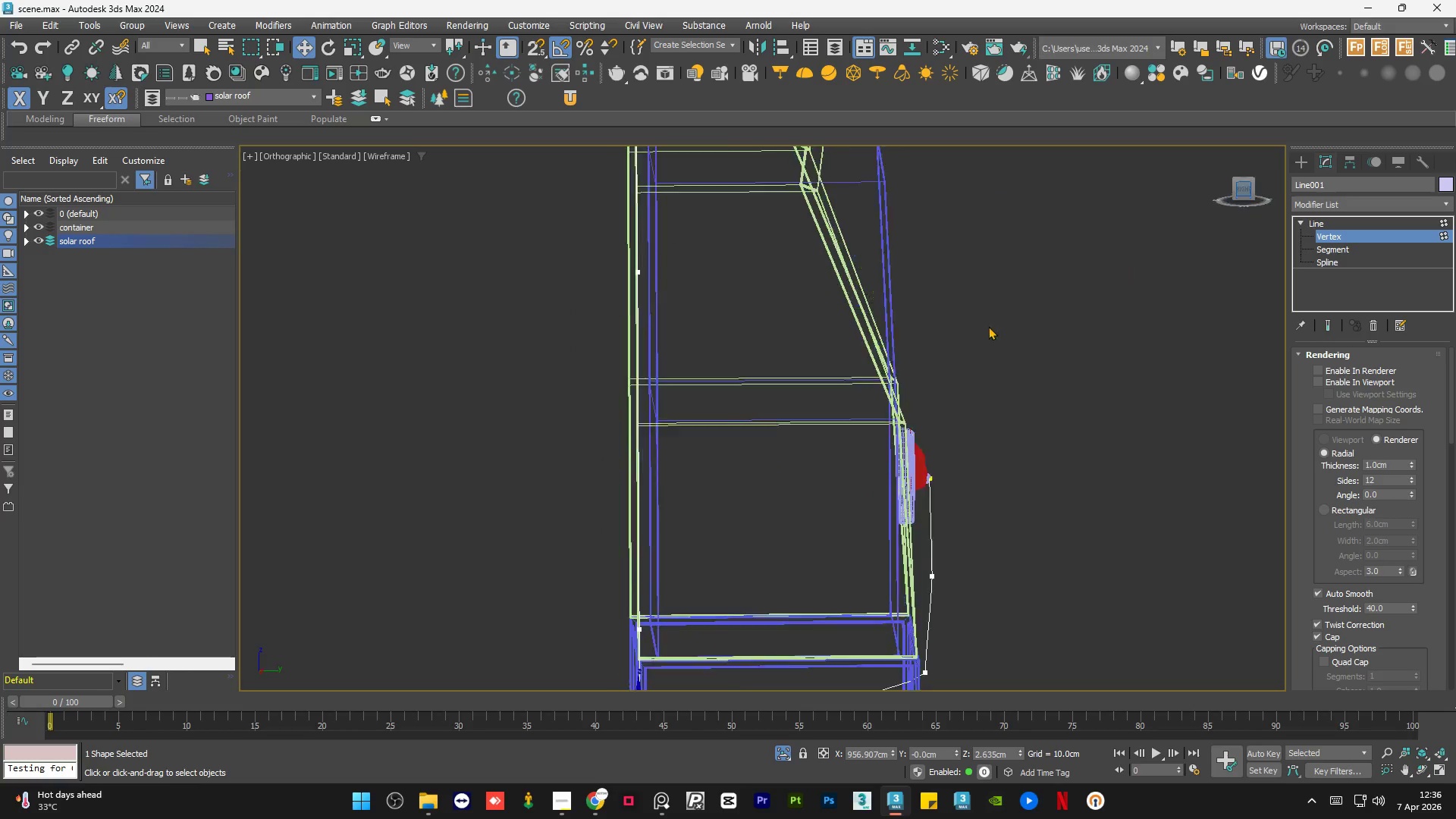 
scroll: coordinate [769, 491], scroll_direction: down, amount: 1.0
 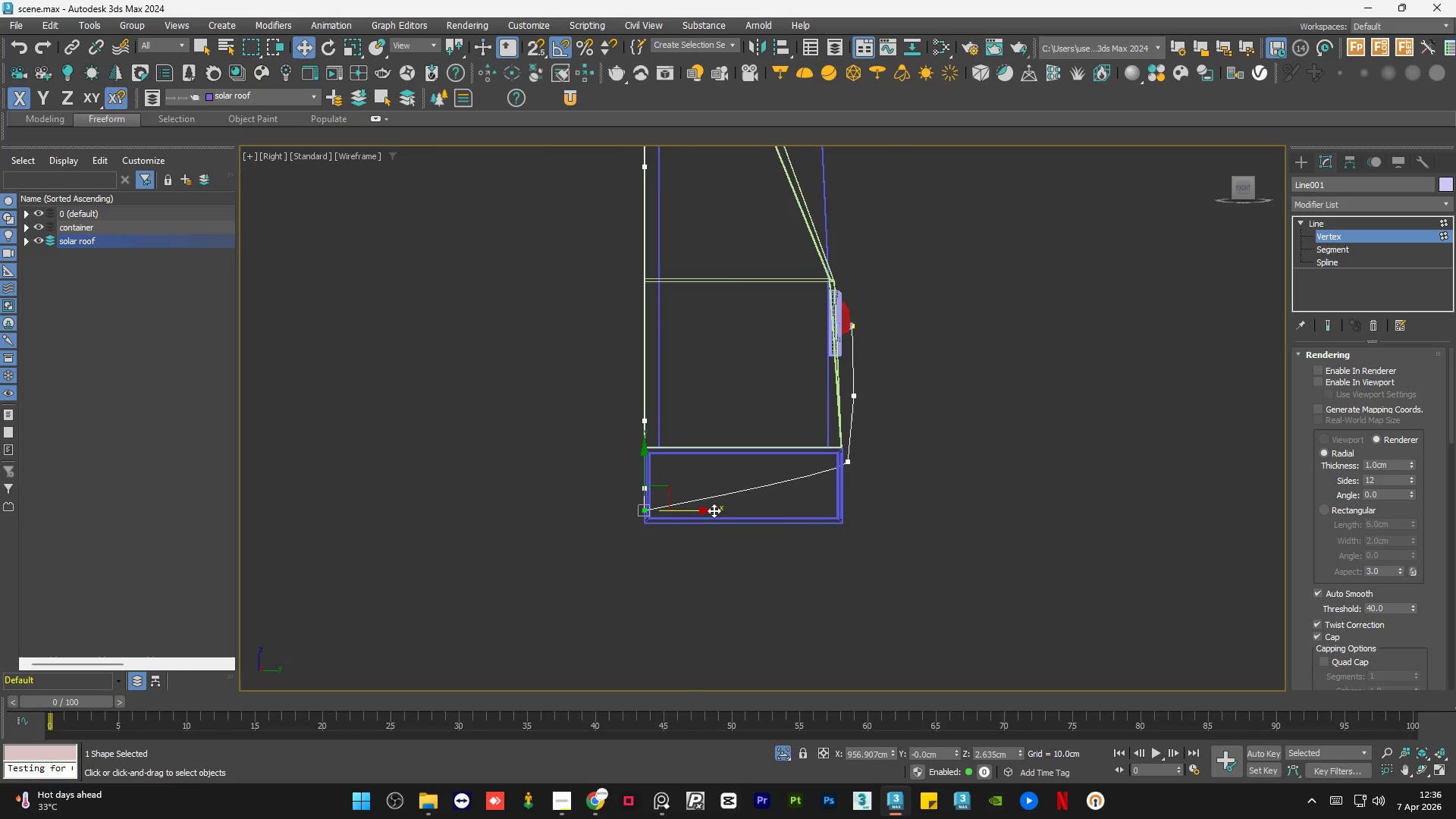 
left_click_drag(start_coordinate=[709, 510], to_coordinate=[841, 522])
 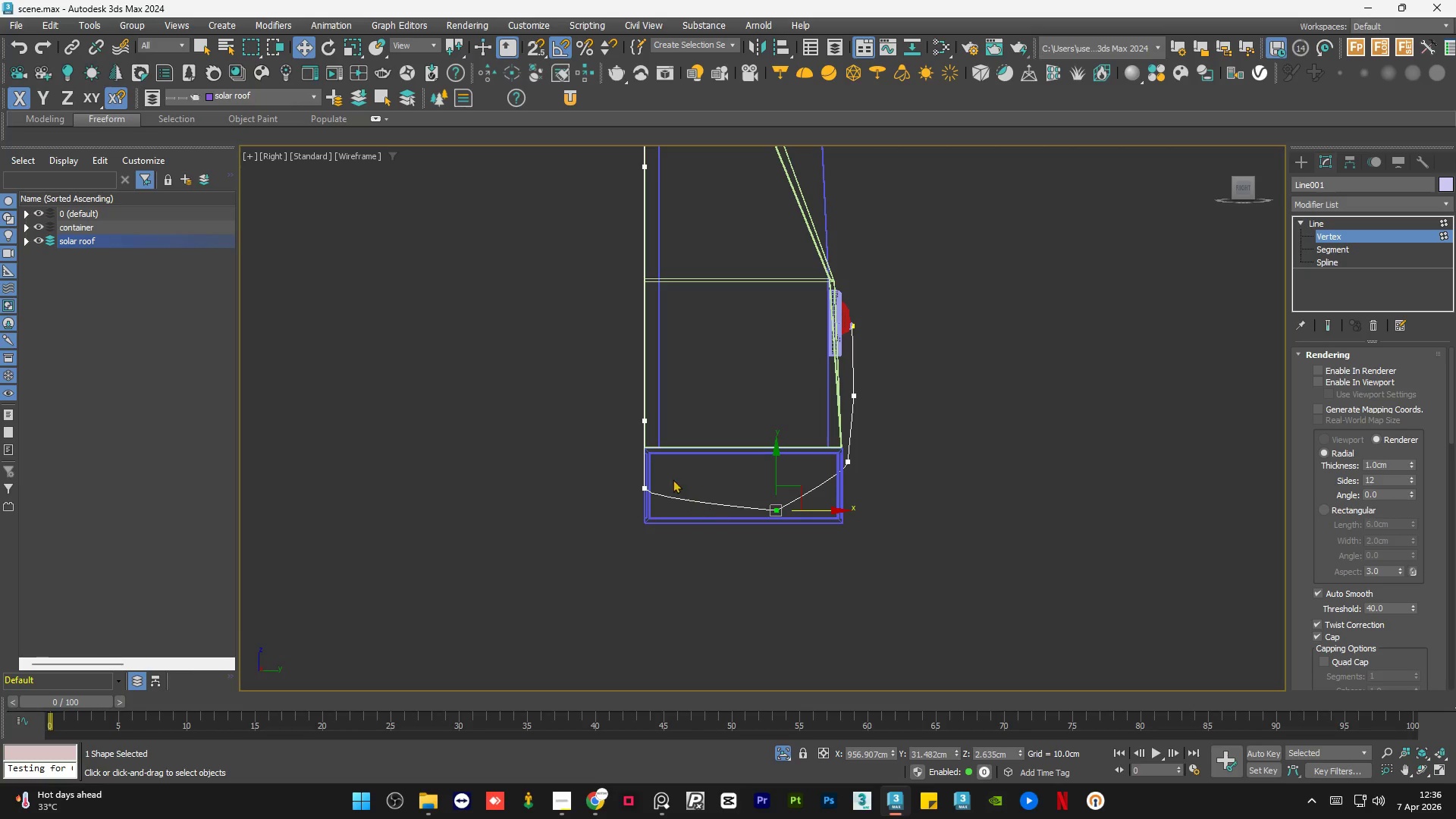 
left_click_drag(start_coordinate=[672, 464], to_coordinate=[594, 507])
 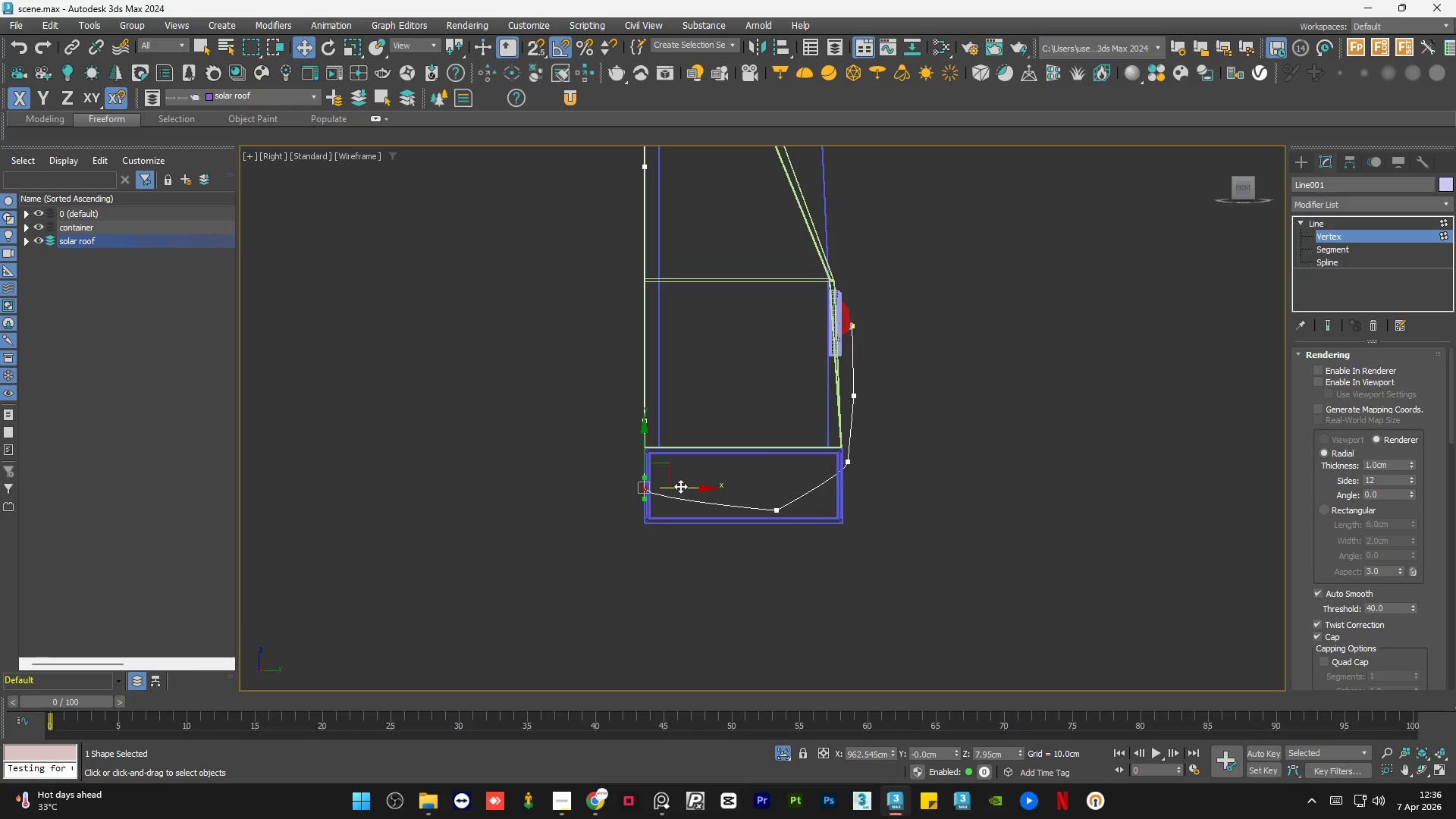 
left_click_drag(start_coordinate=[680, 486], to_coordinate=[728, 488])
 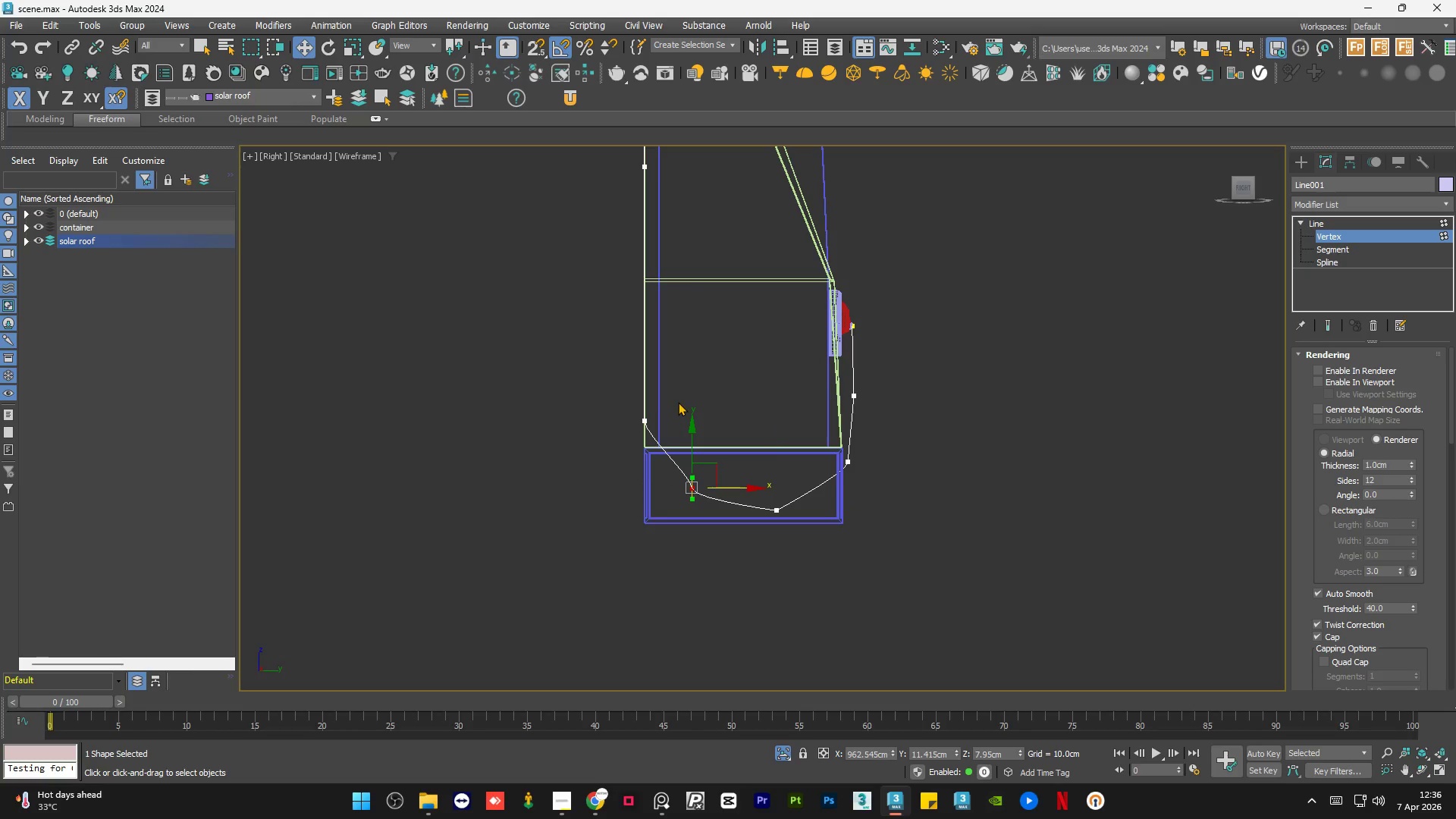 
left_click_drag(start_coordinate=[678, 402], to_coordinate=[622, 435])
 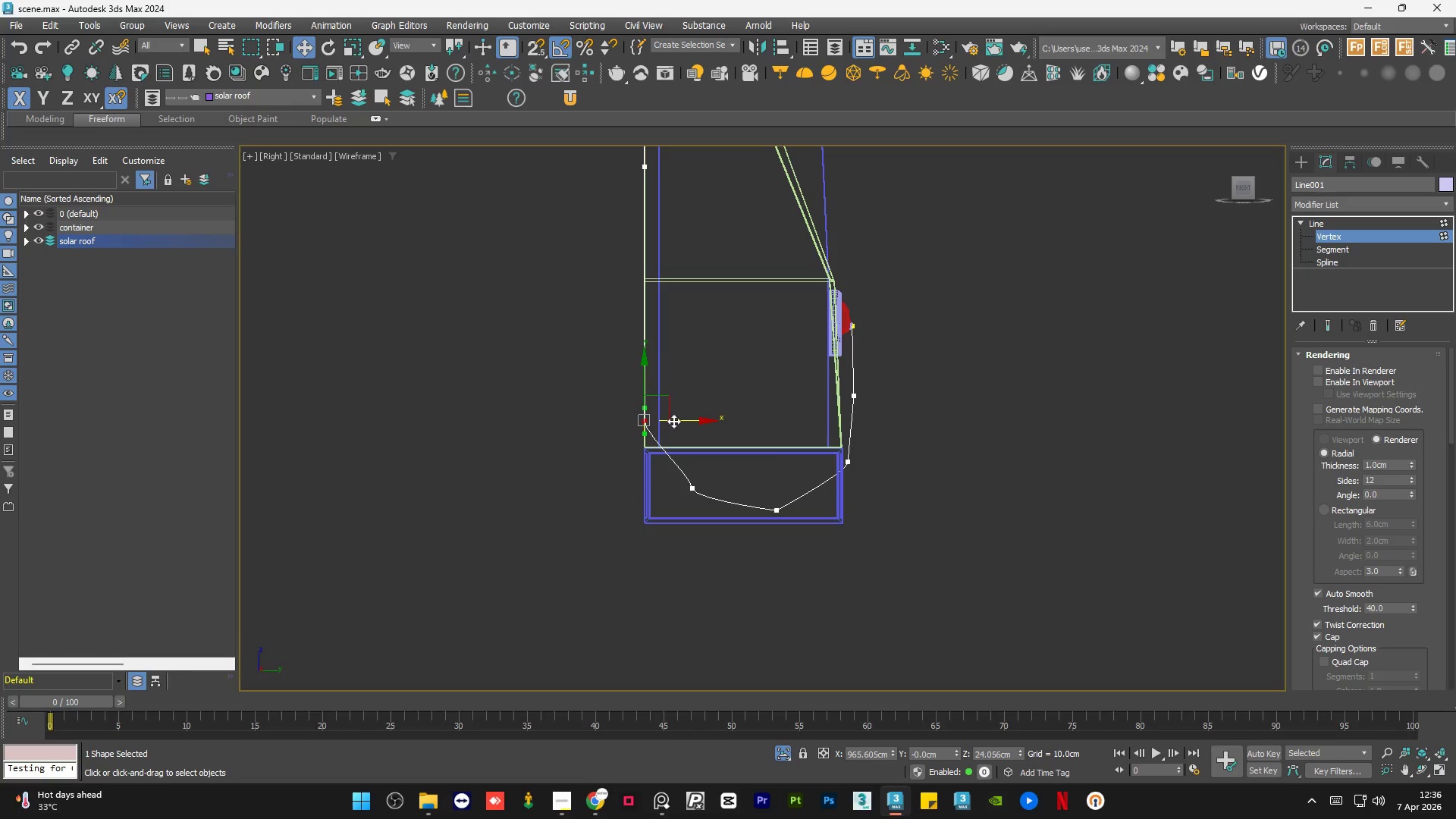 
left_click_drag(start_coordinate=[682, 422], to_coordinate=[703, 424])
 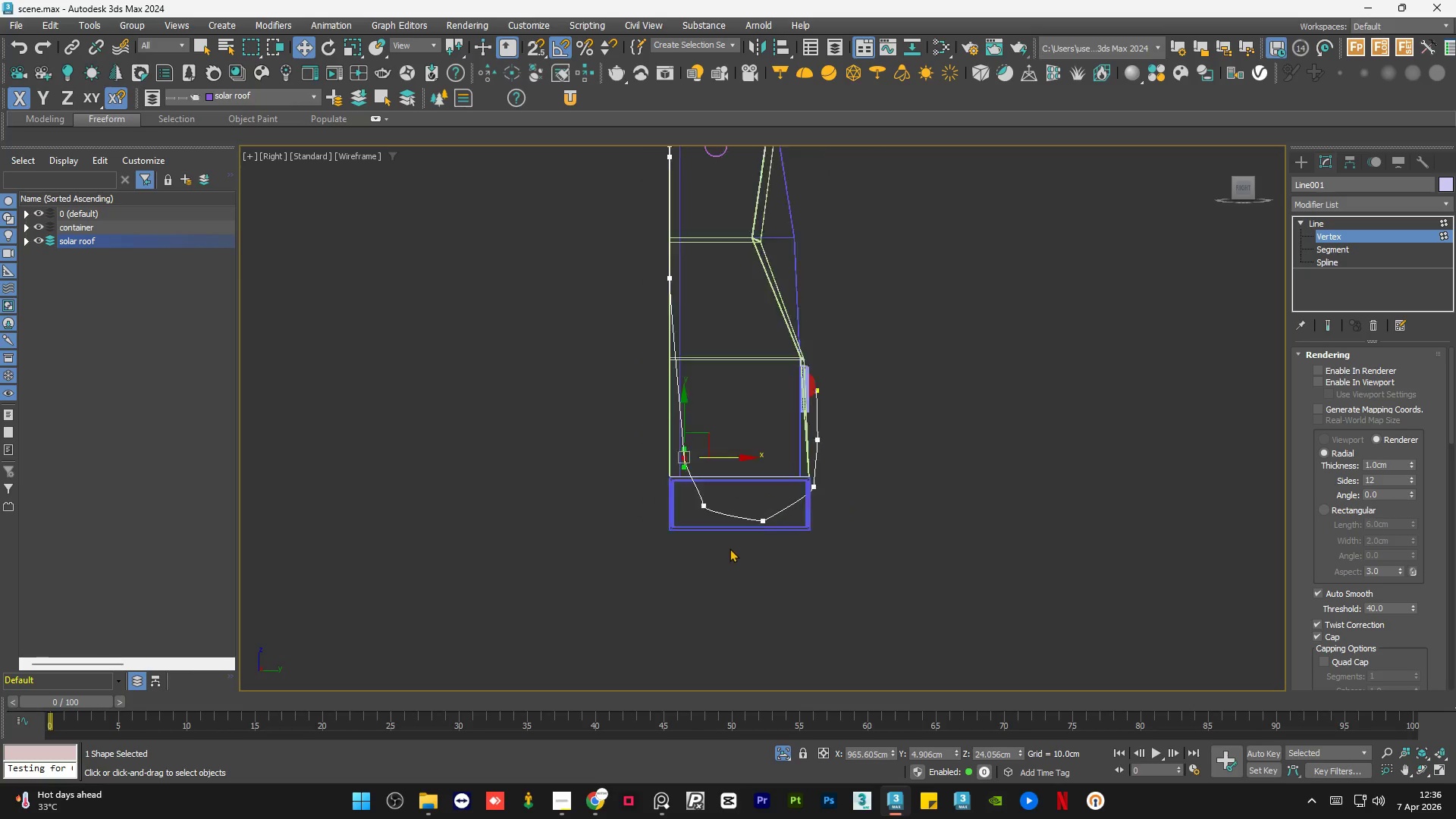 
scroll: coordinate [730, 548], scroll_direction: down, amount: 2.0
 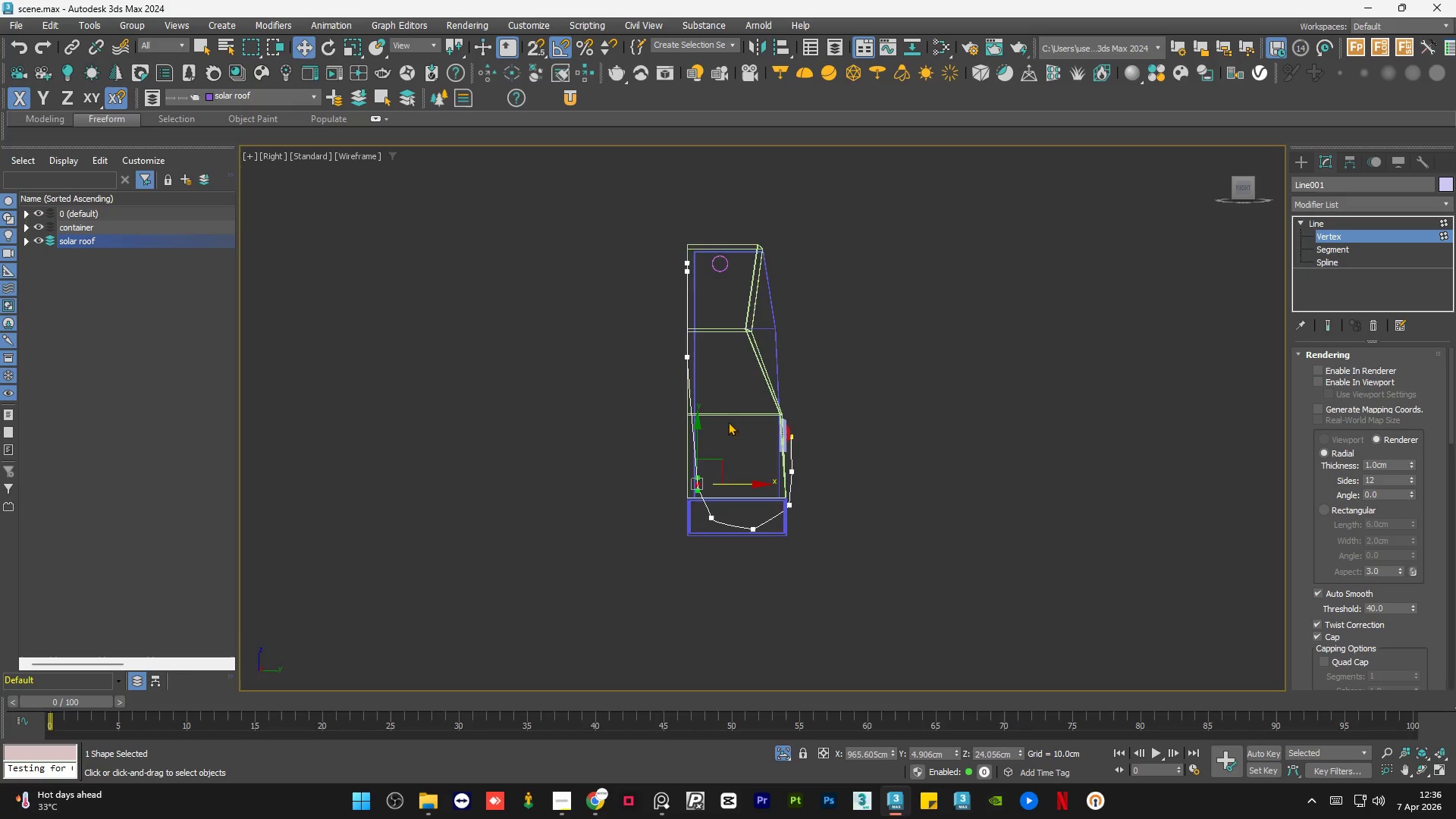 
scroll: coordinate [706, 394], scroll_direction: up, amount: 2.0
 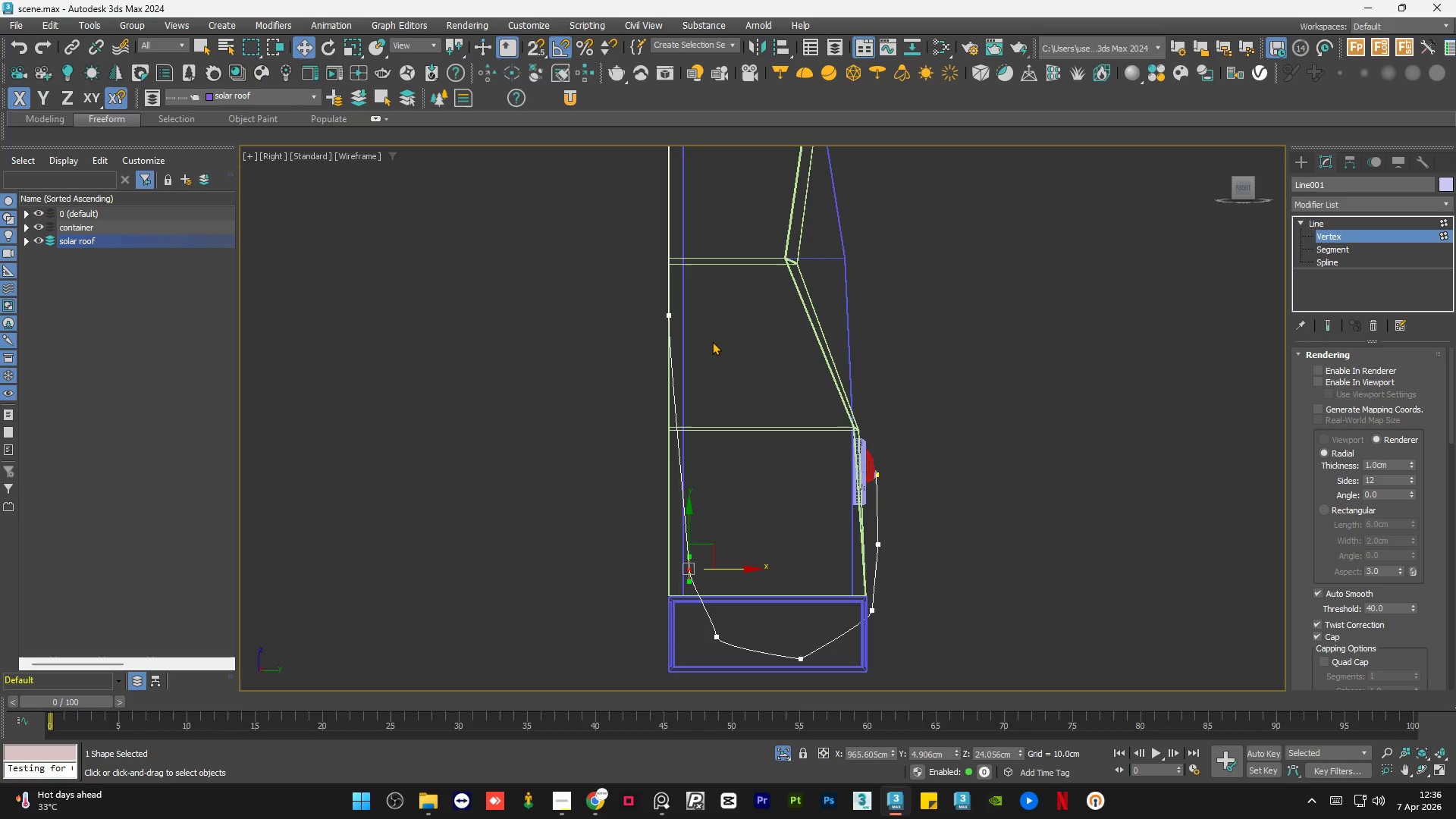 
scroll: coordinate [703, 340], scroll_direction: down, amount: 1.0
 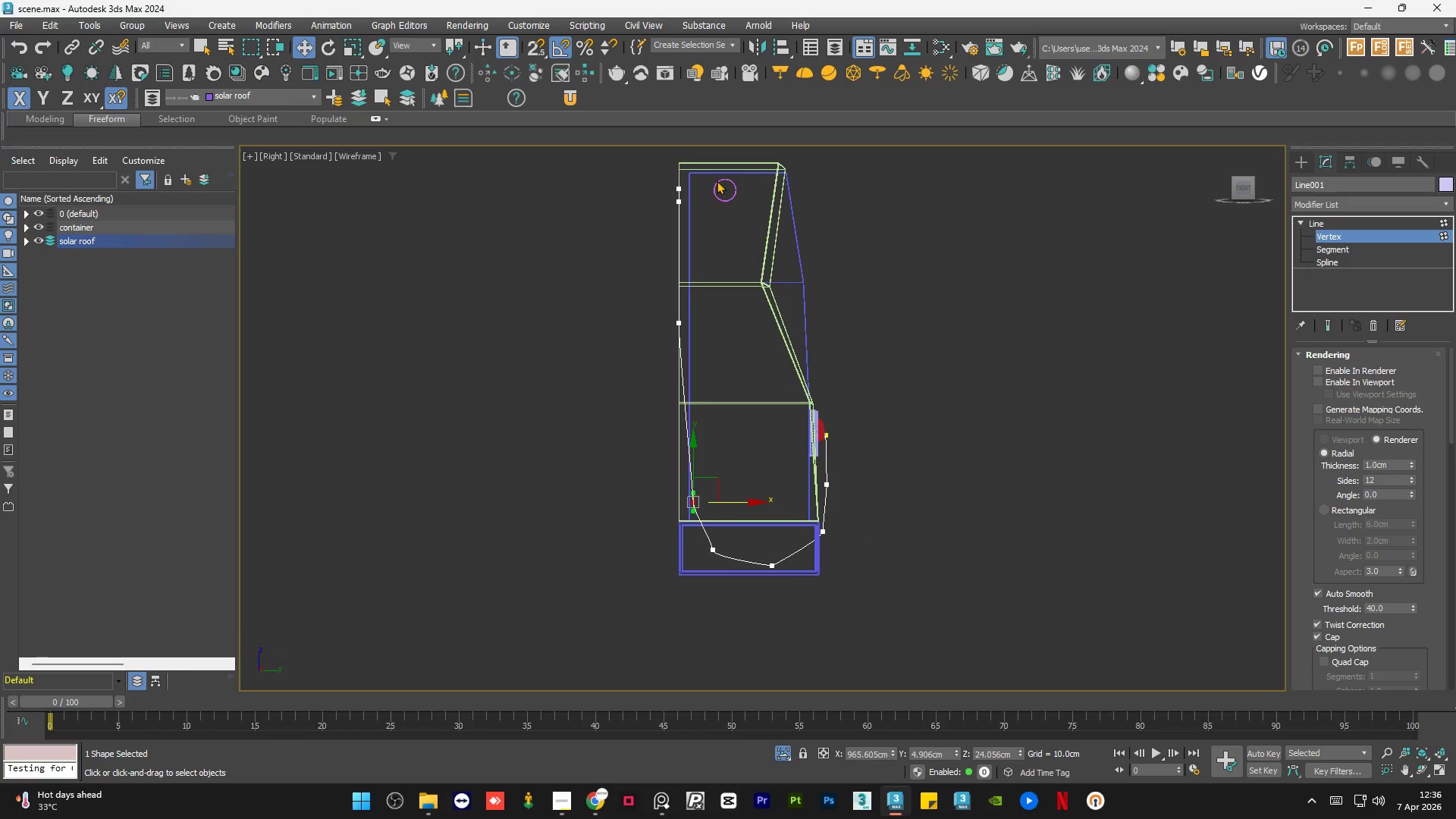 
left_click_drag(start_coordinate=[691, 180], to_coordinate=[637, 212])
 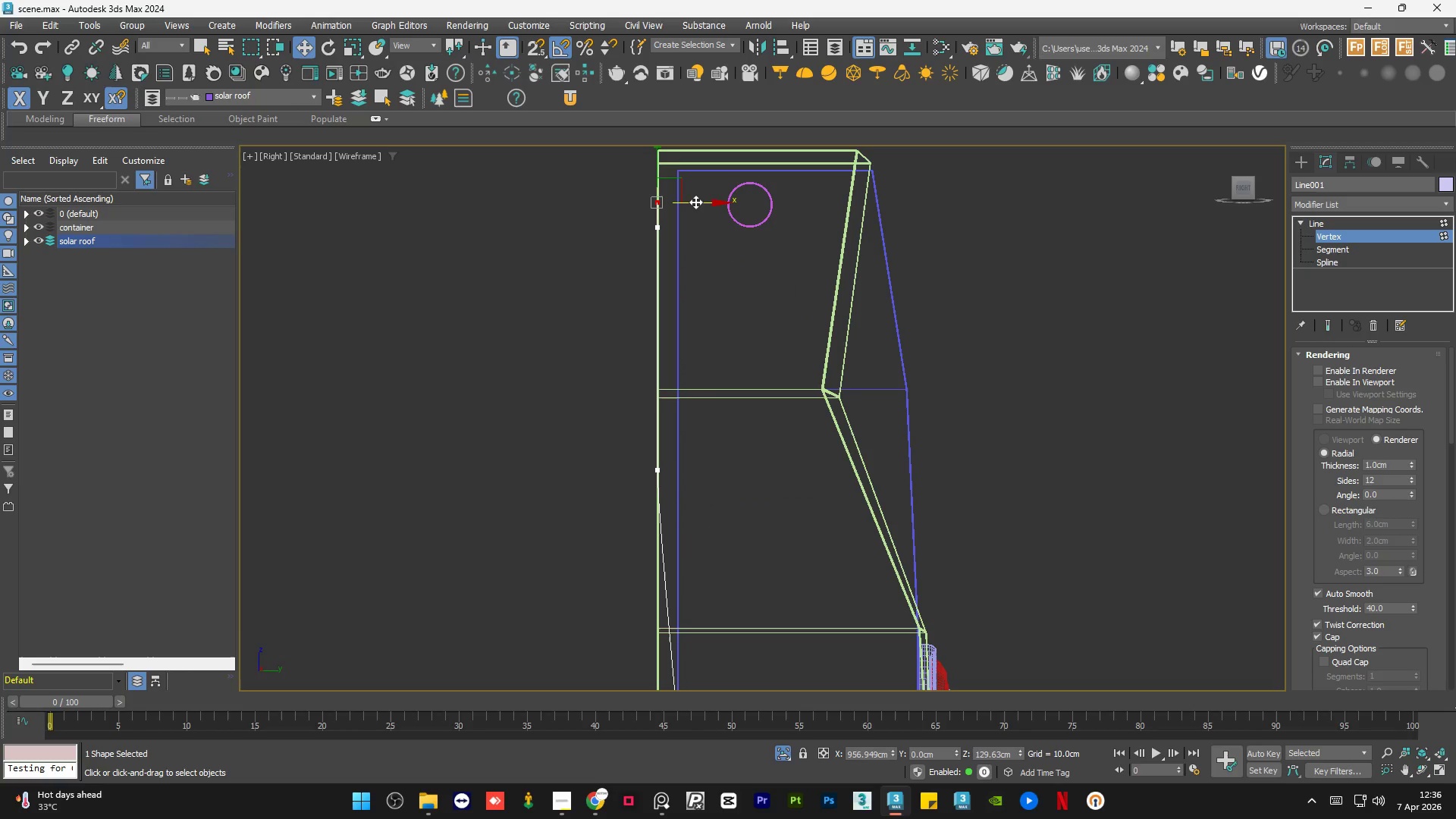 
scroll: coordinate [698, 175], scroll_direction: up, amount: 2.0
 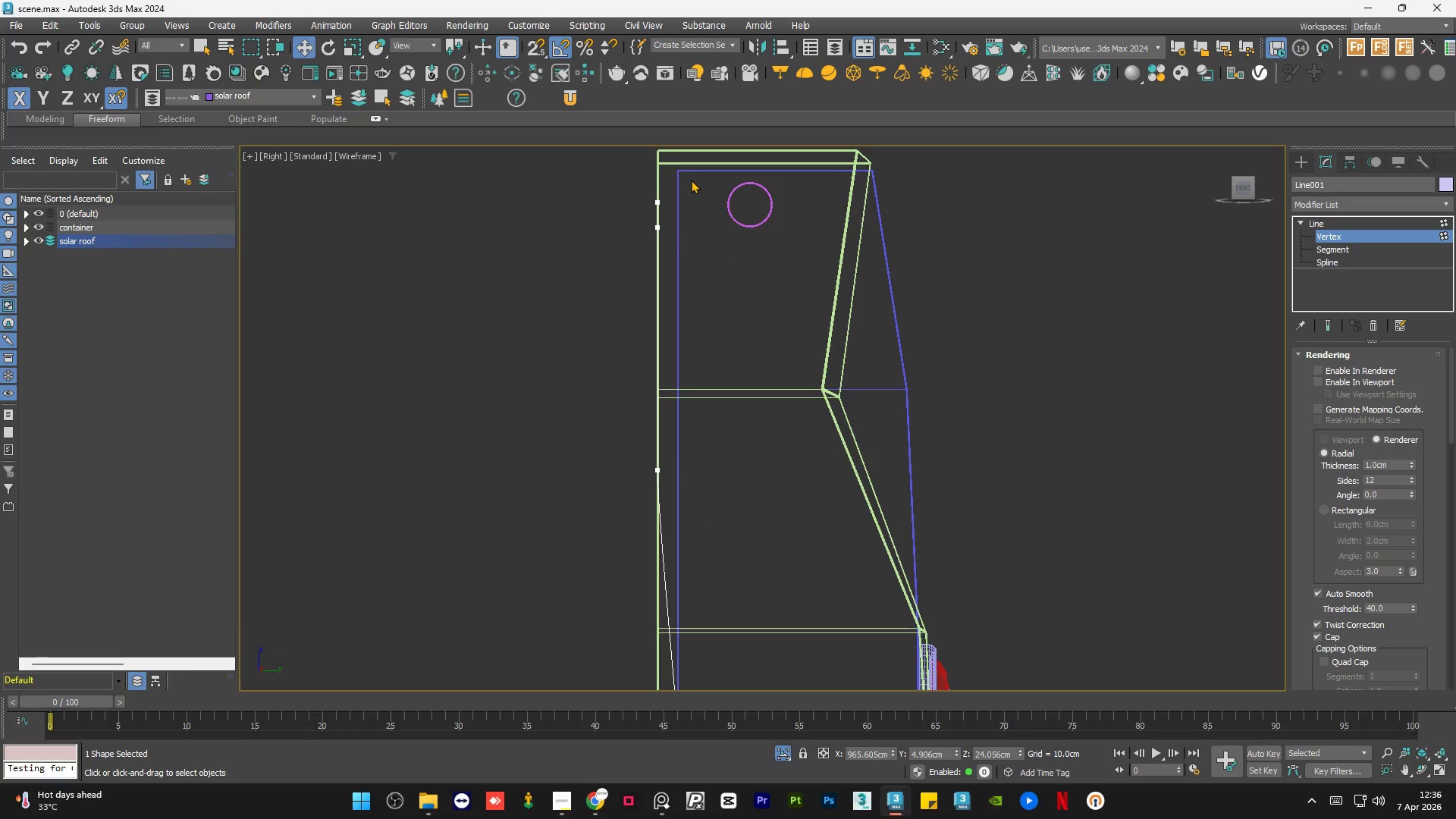 
left_click_drag(start_coordinate=[695, 201], to_coordinate=[786, 206])
 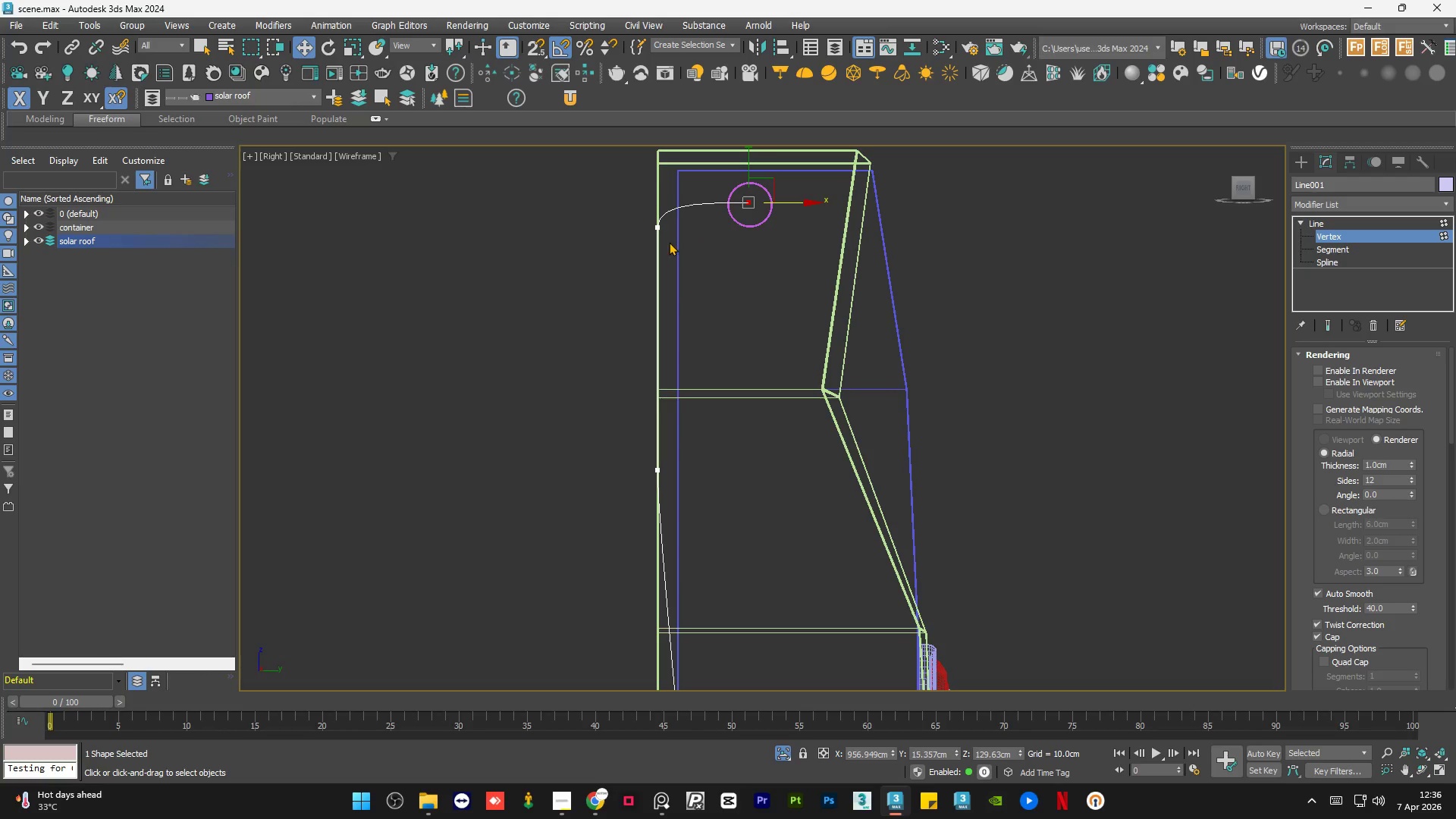 
left_click([669, 243])
 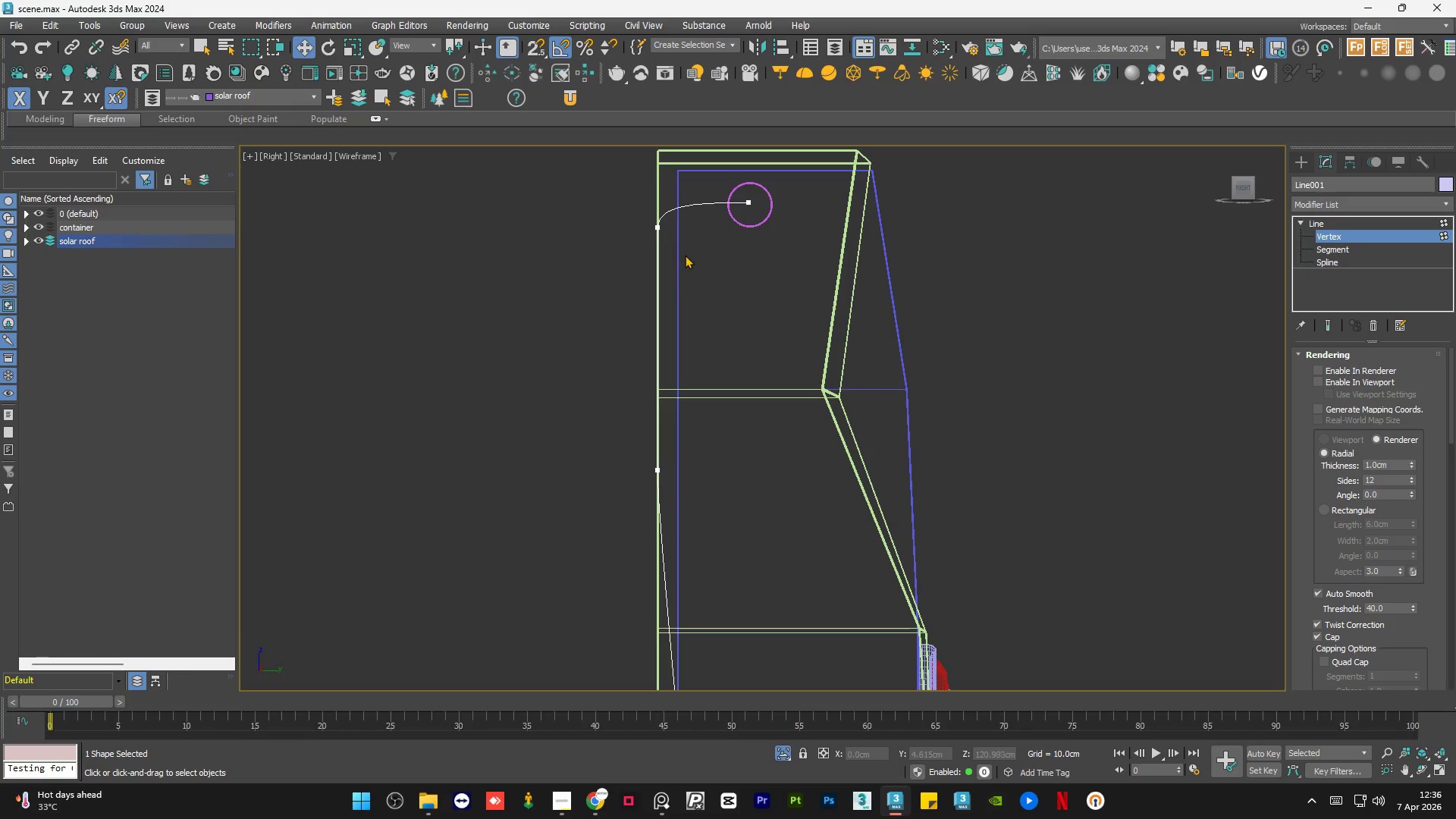 
left_click_drag(start_coordinate=[685, 256], to_coordinate=[632, 218])
 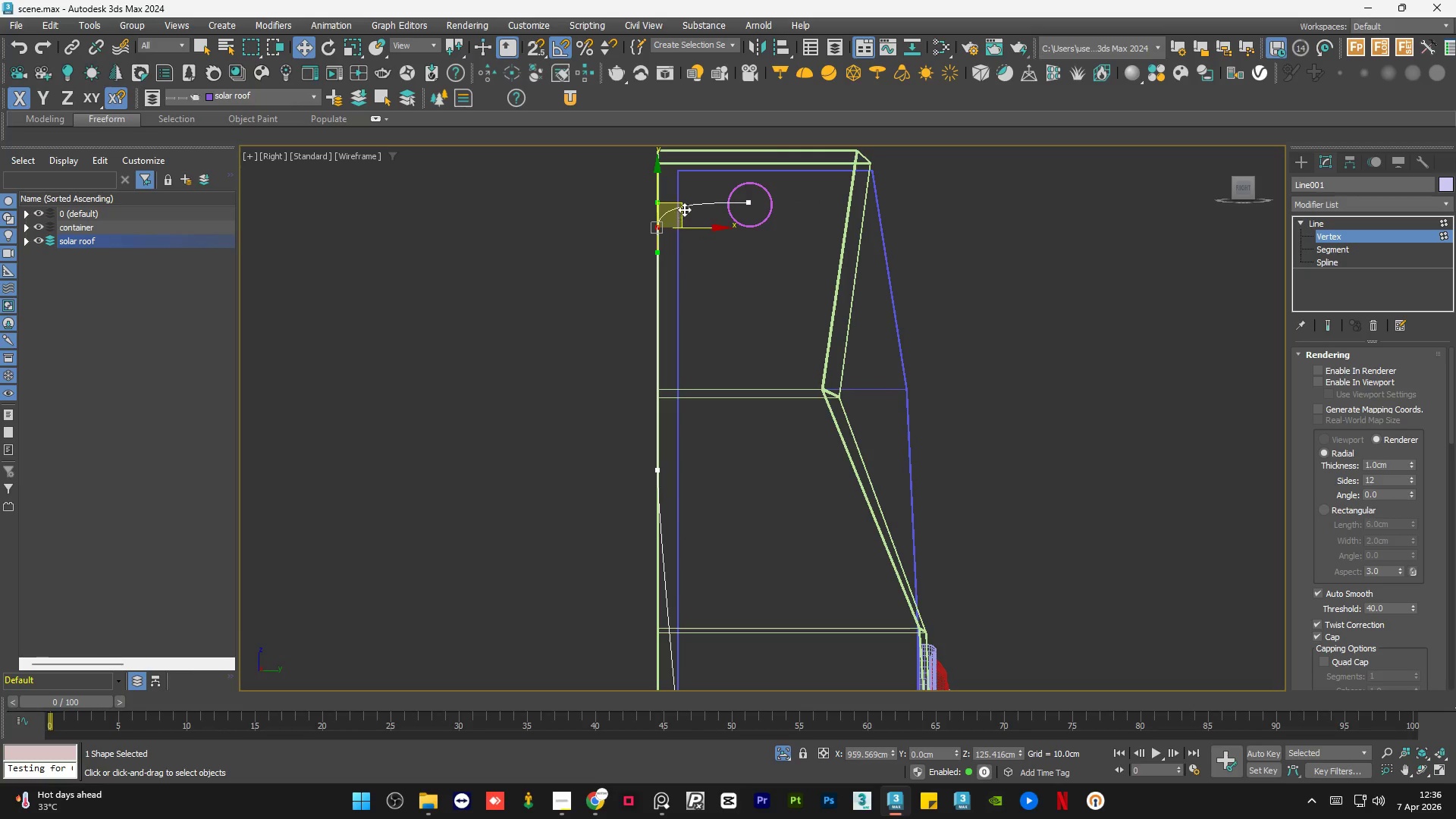 
left_click_drag(start_coordinate=[684, 209], to_coordinate=[740, 300])
 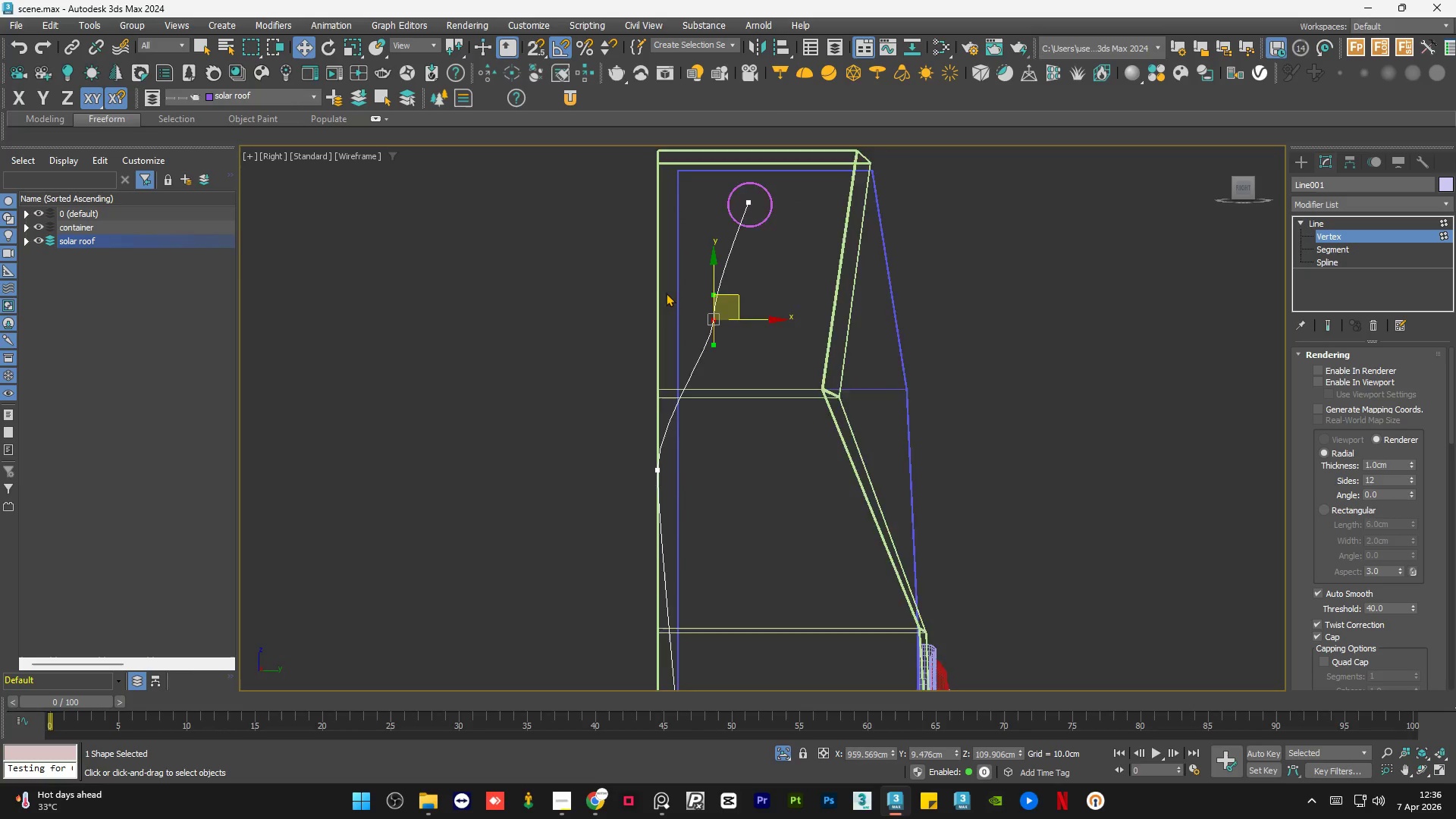 
scroll: coordinate [667, 293], scroll_direction: down, amount: 1.0
 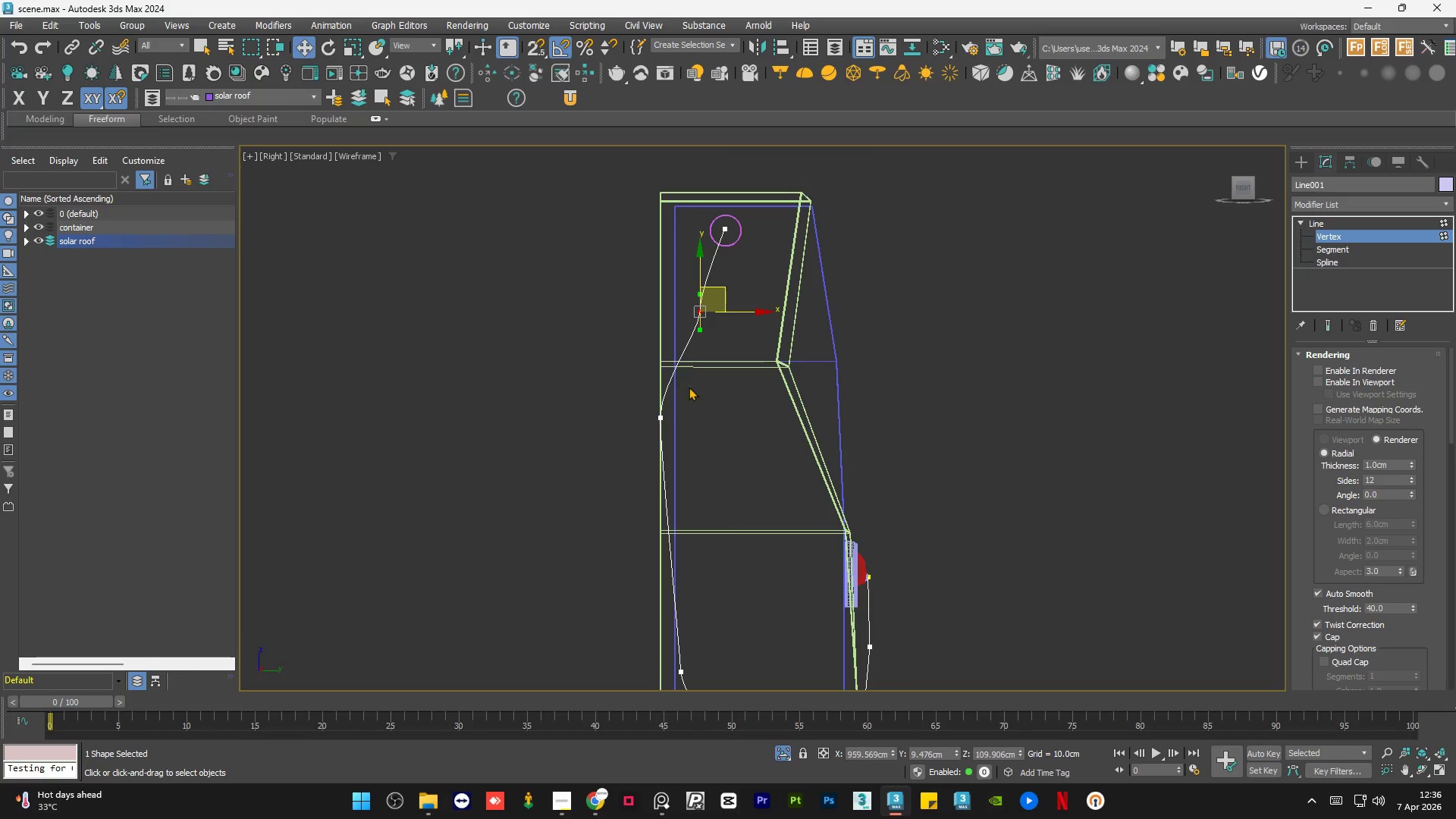 
left_click_drag(start_coordinate=[691, 387], to_coordinate=[632, 485])
 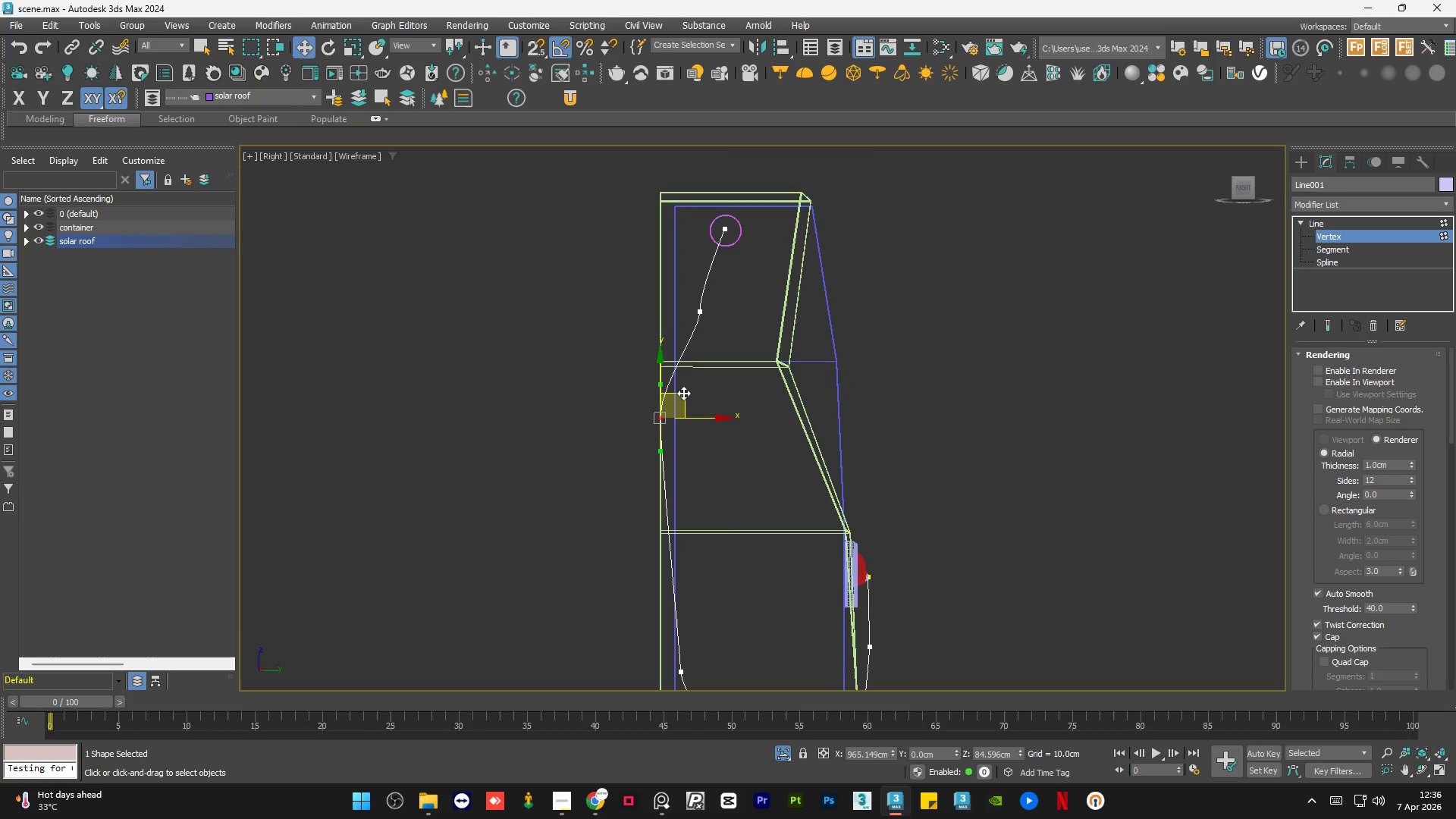 
left_click_drag(start_coordinate=[683, 393], to_coordinate=[711, 422])
 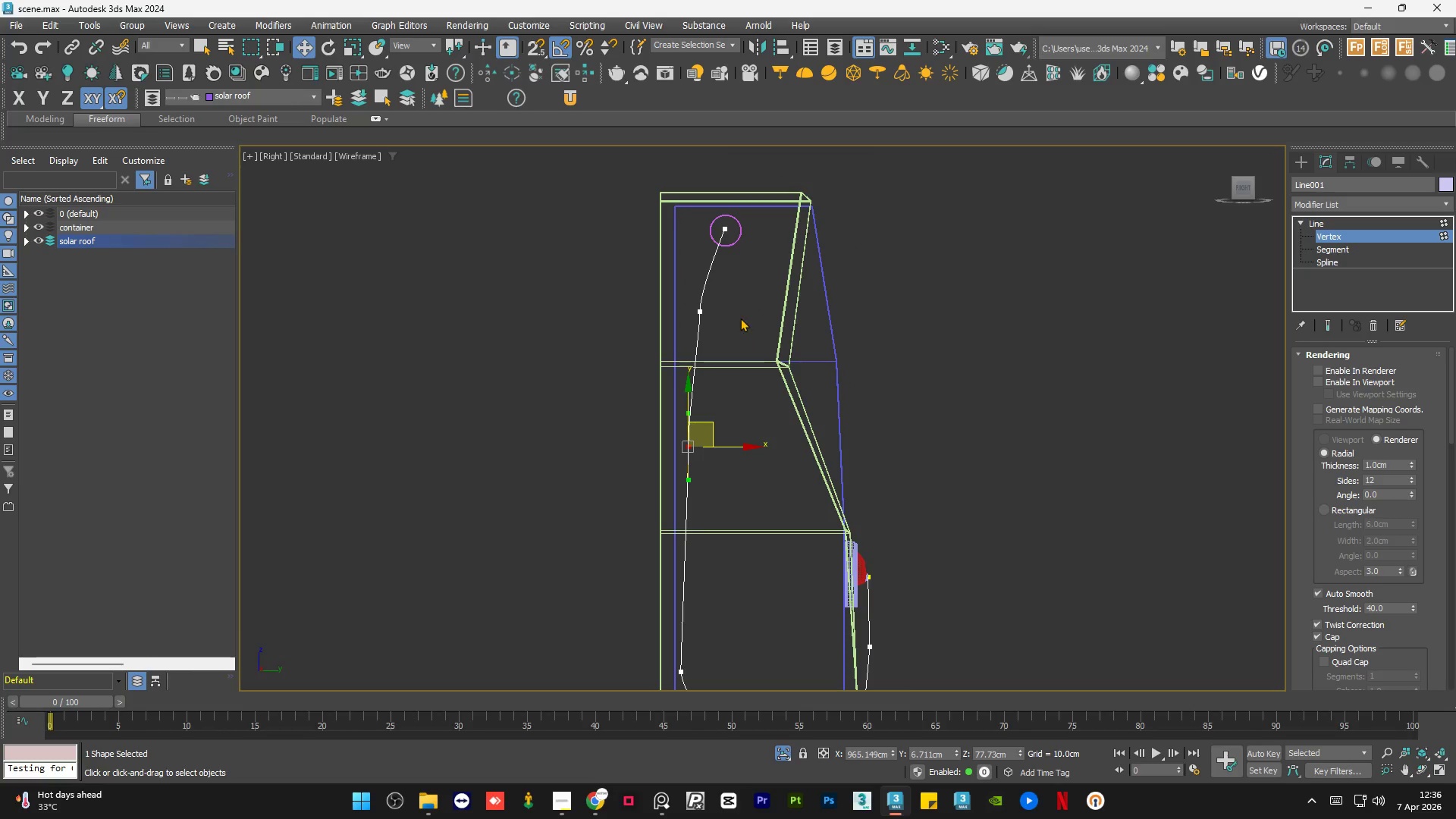 
left_click([740, 317])
 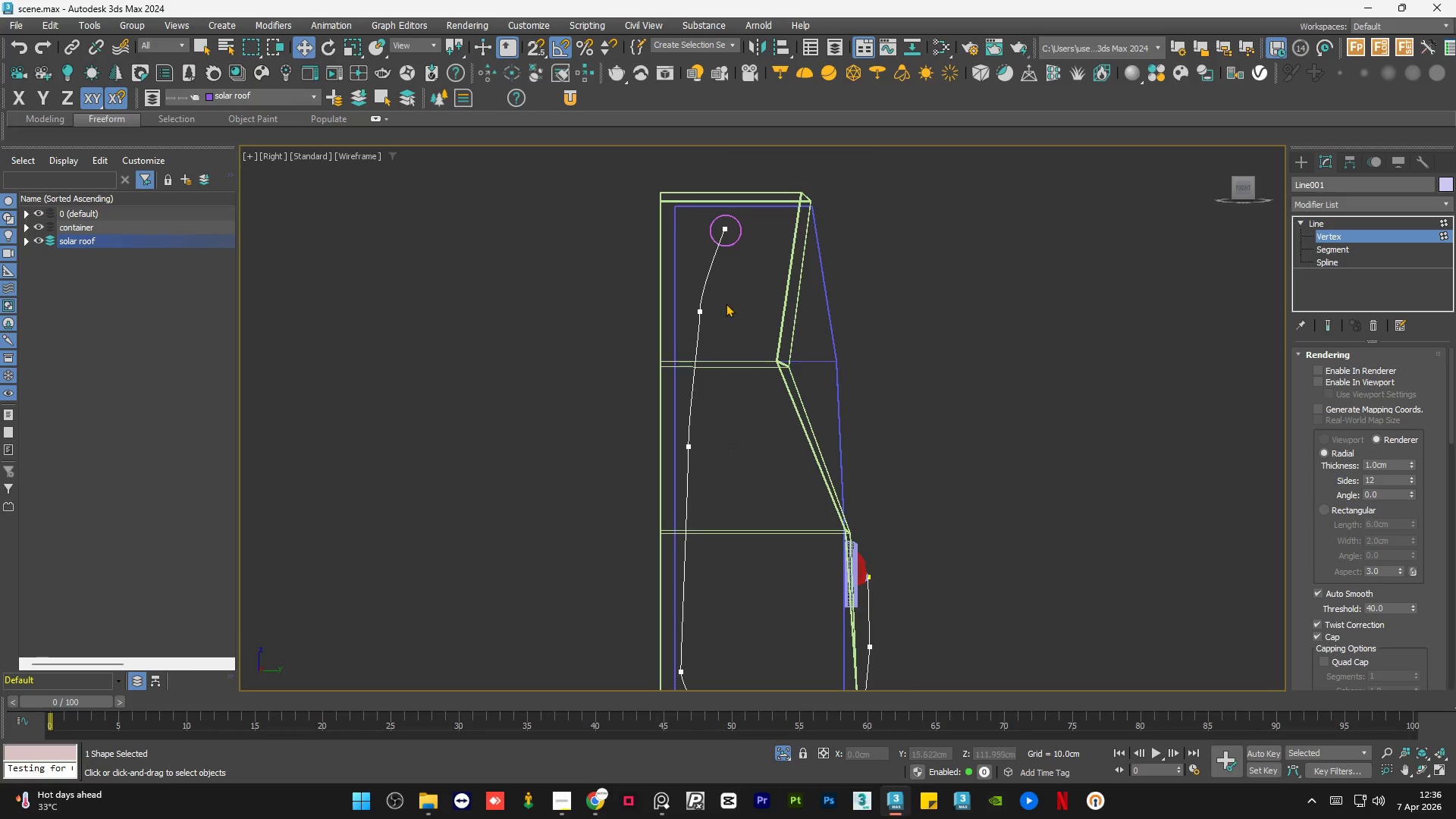 
left_click_drag(start_coordinate=[725, 292], to_coordinate=[666, 338])
 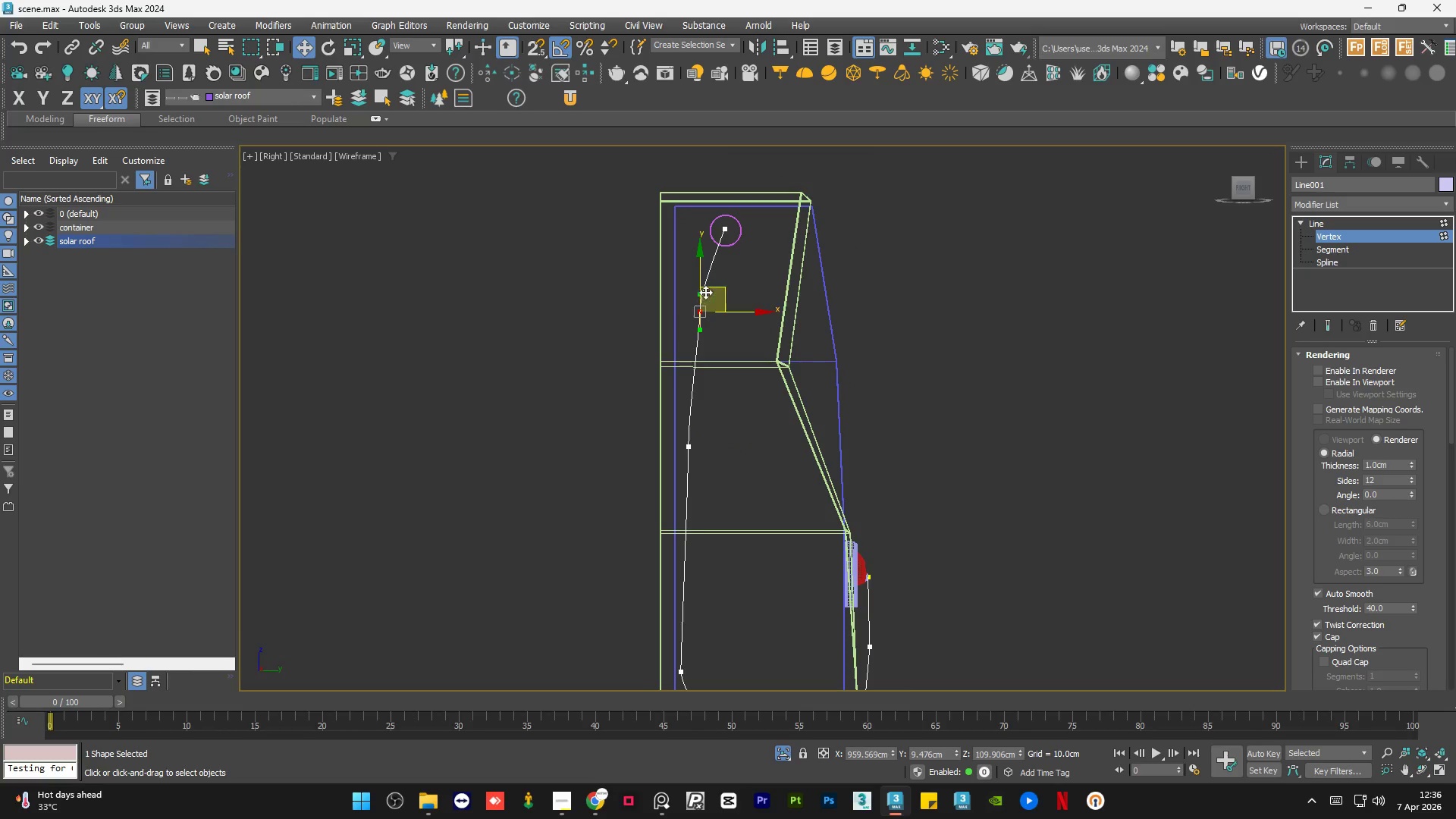 
scroll: coordinate [699, 297], scroll_direction: up, amount: 4.0
 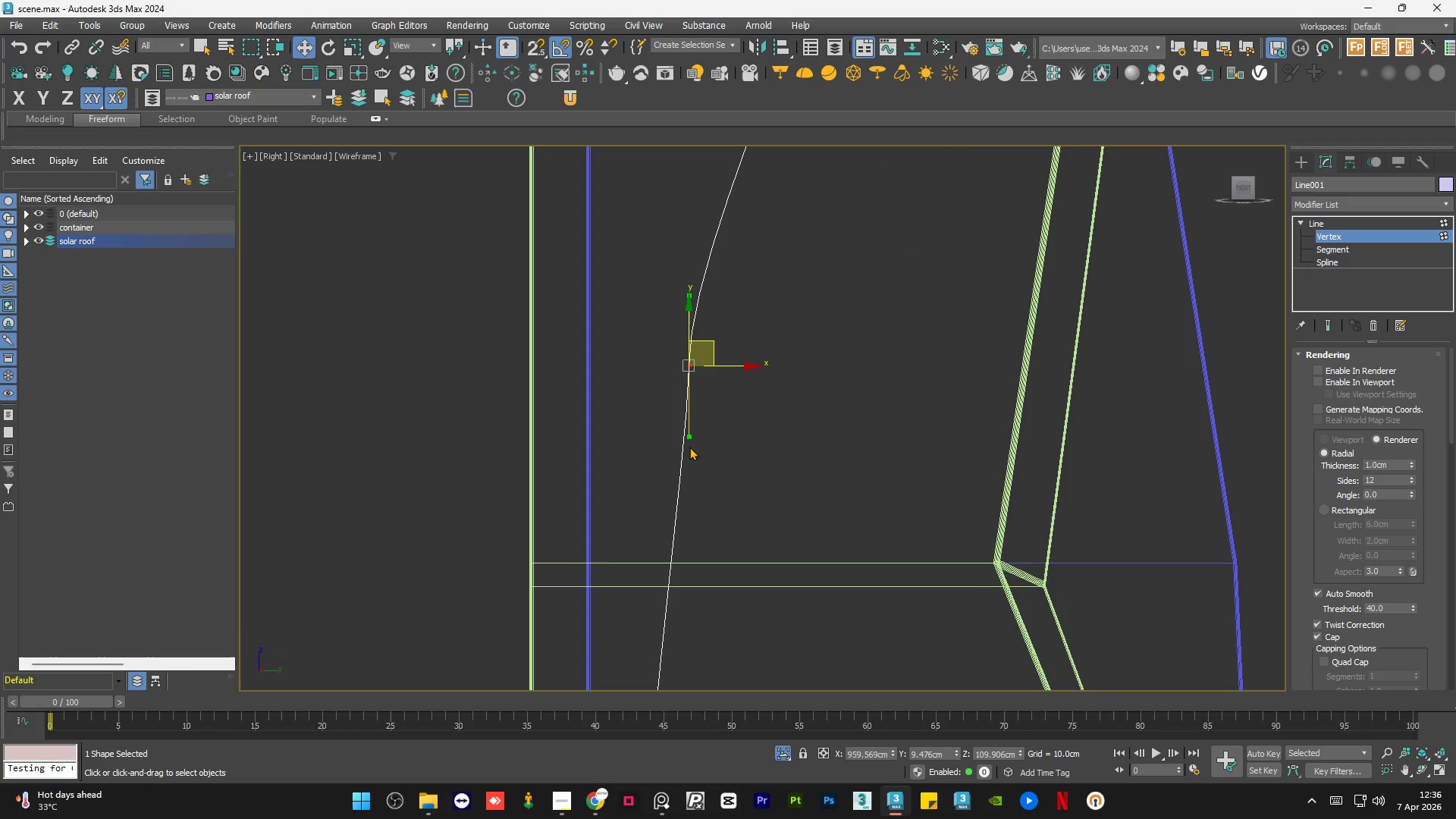 
left_click_drag(start_coordinate=[689, 438], to_coordinate=[670, 448])
 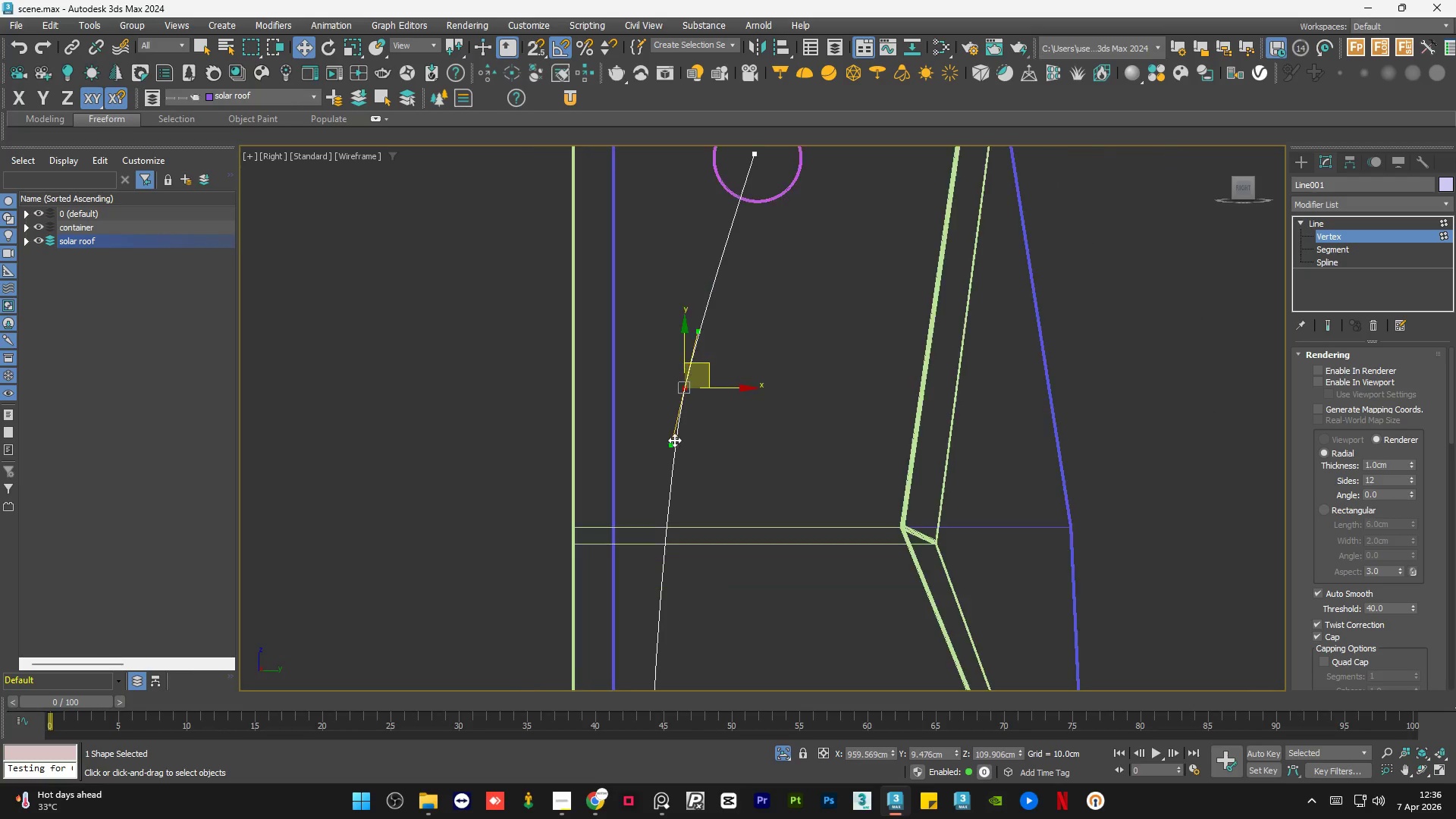 
scroll: coordinate [674, 441], scroll_direction: down, amount: 1.0
 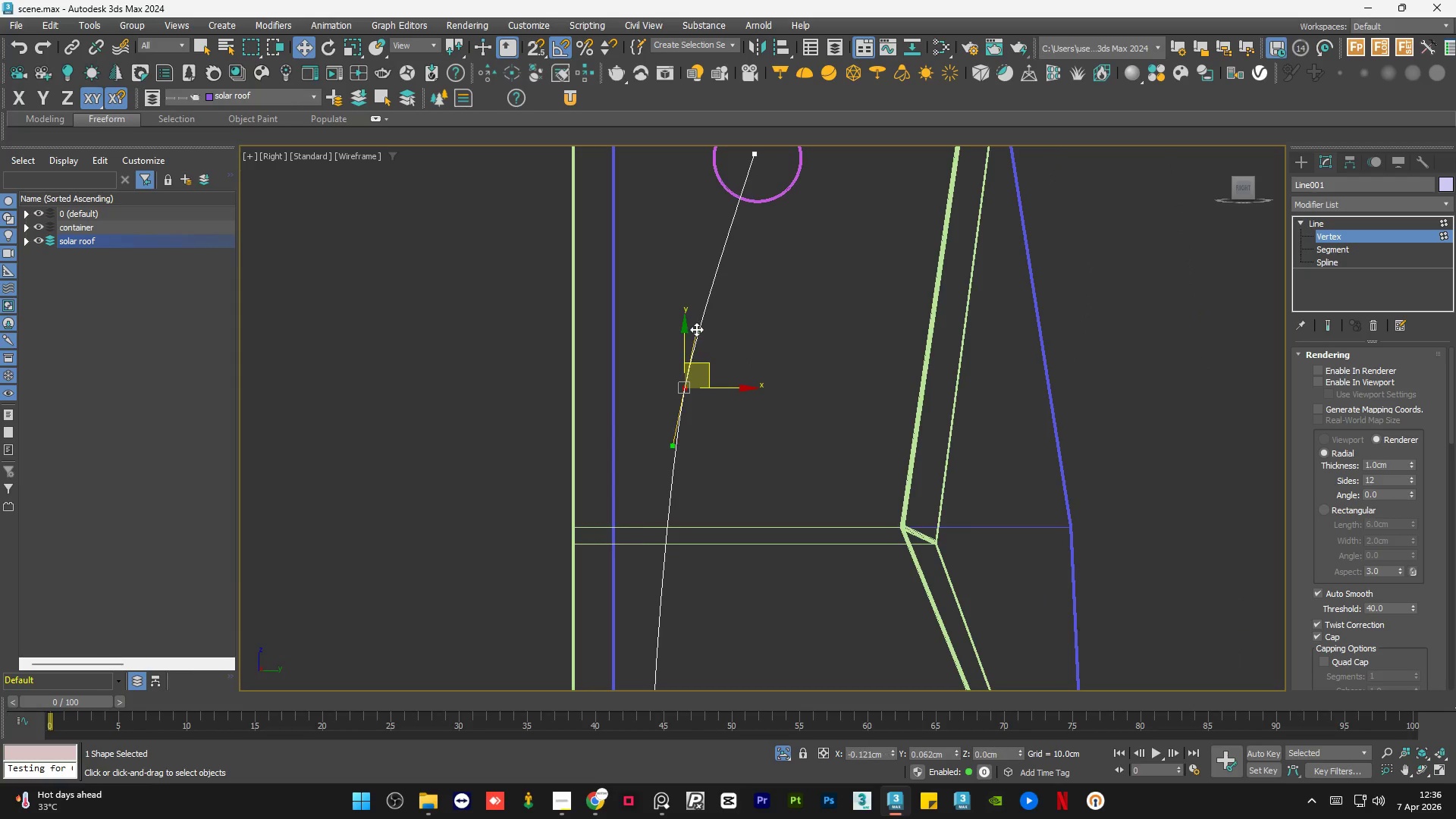 
left_click([837, 315])
 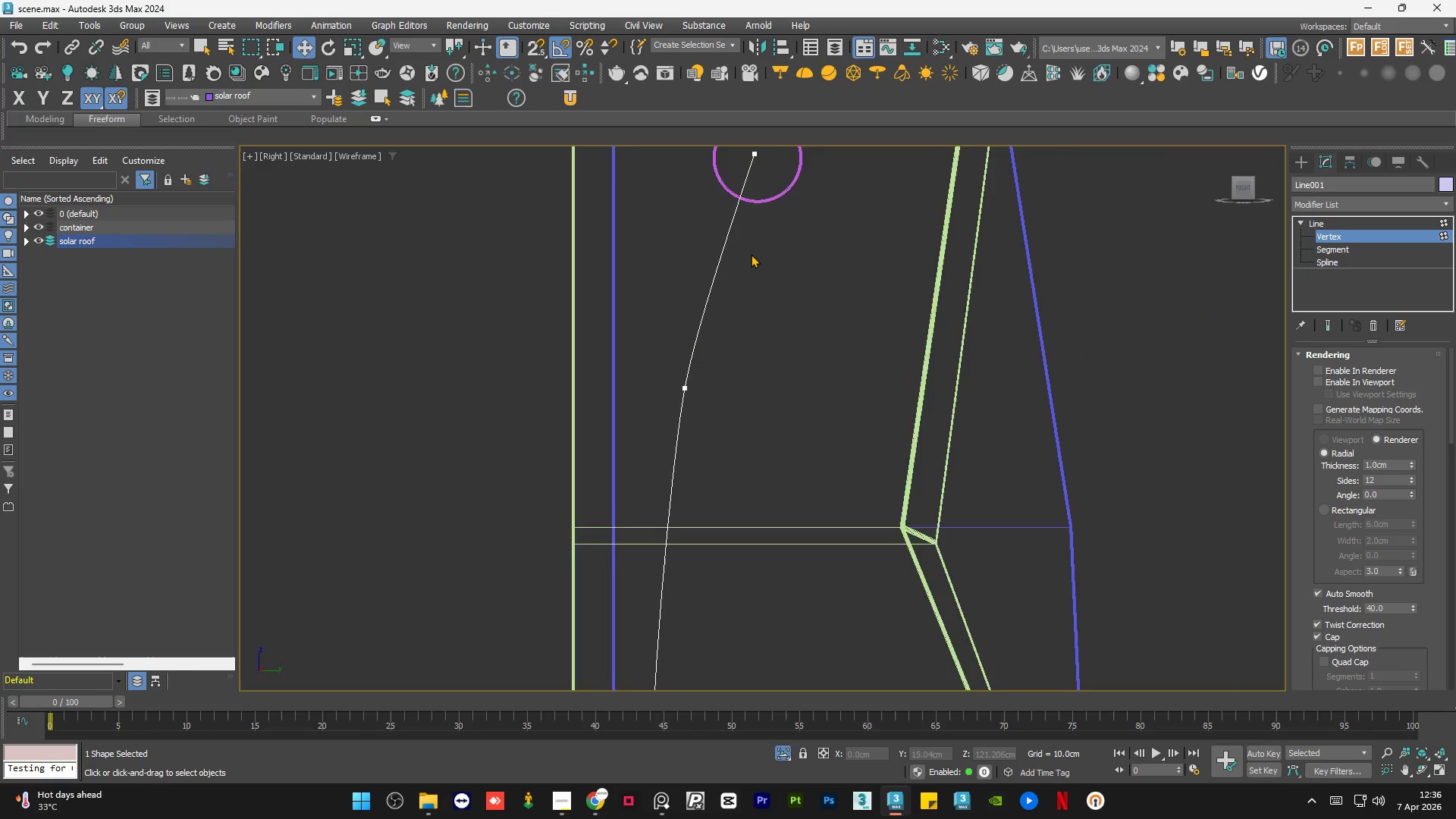 
scroll: coordinate [751, 254], scroll_direction: down, amount: 3.0
 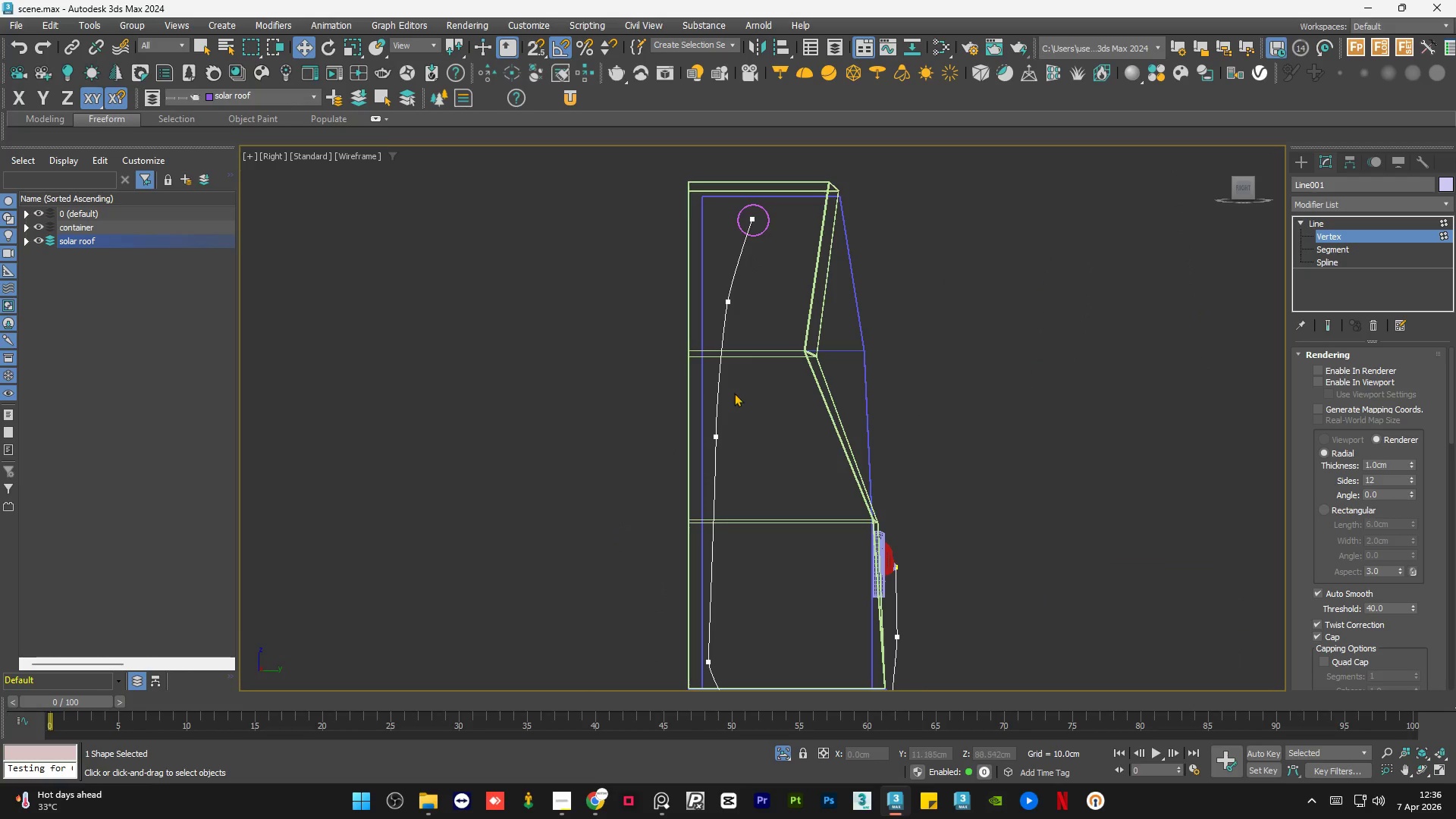 
left_click_drag(start_coordinate=[733, 431], to_coordinate=[676, 472])
 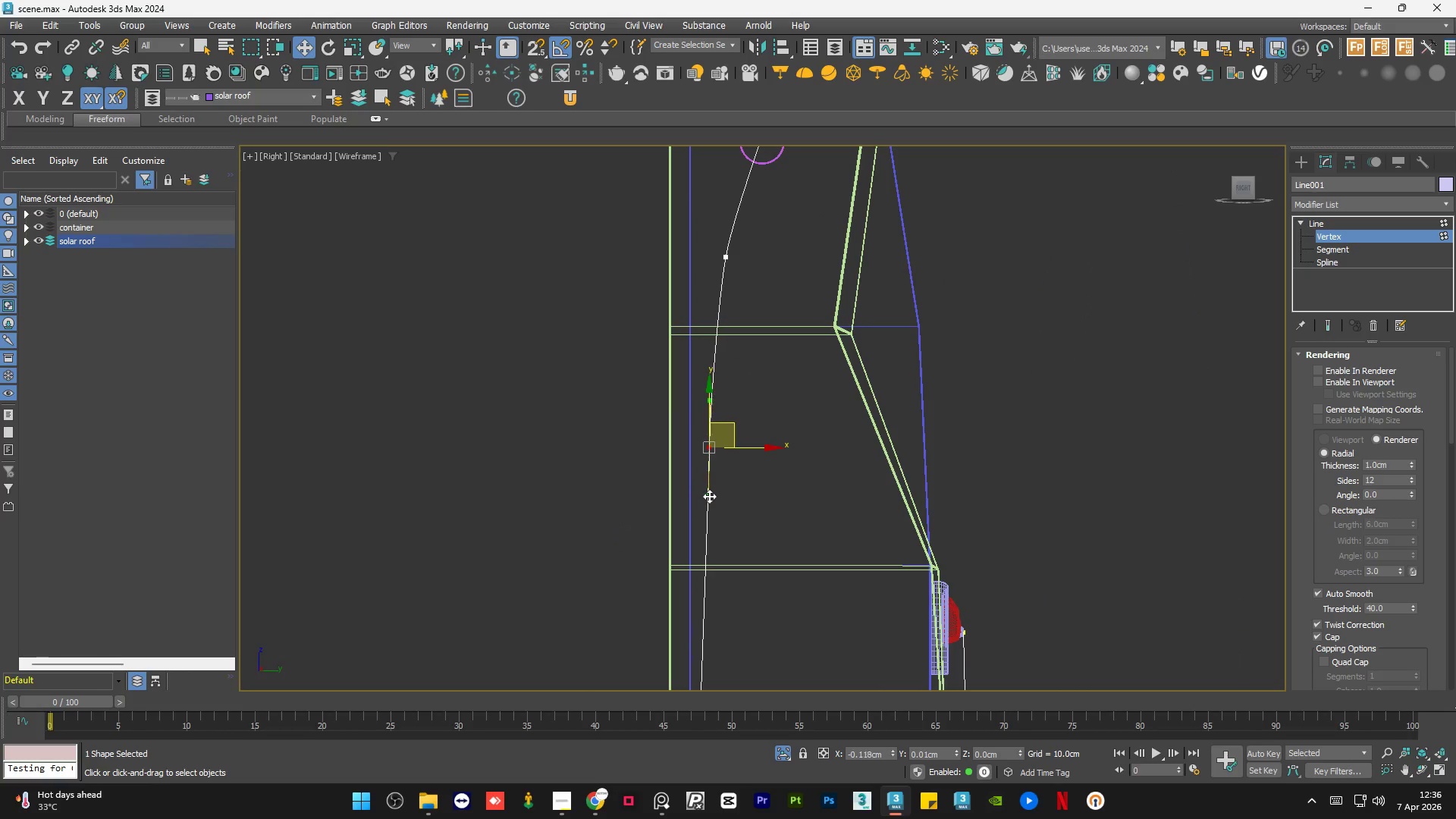 
scroll: coordinate [732, 410], scroll_direction: up, amount: 1.0
 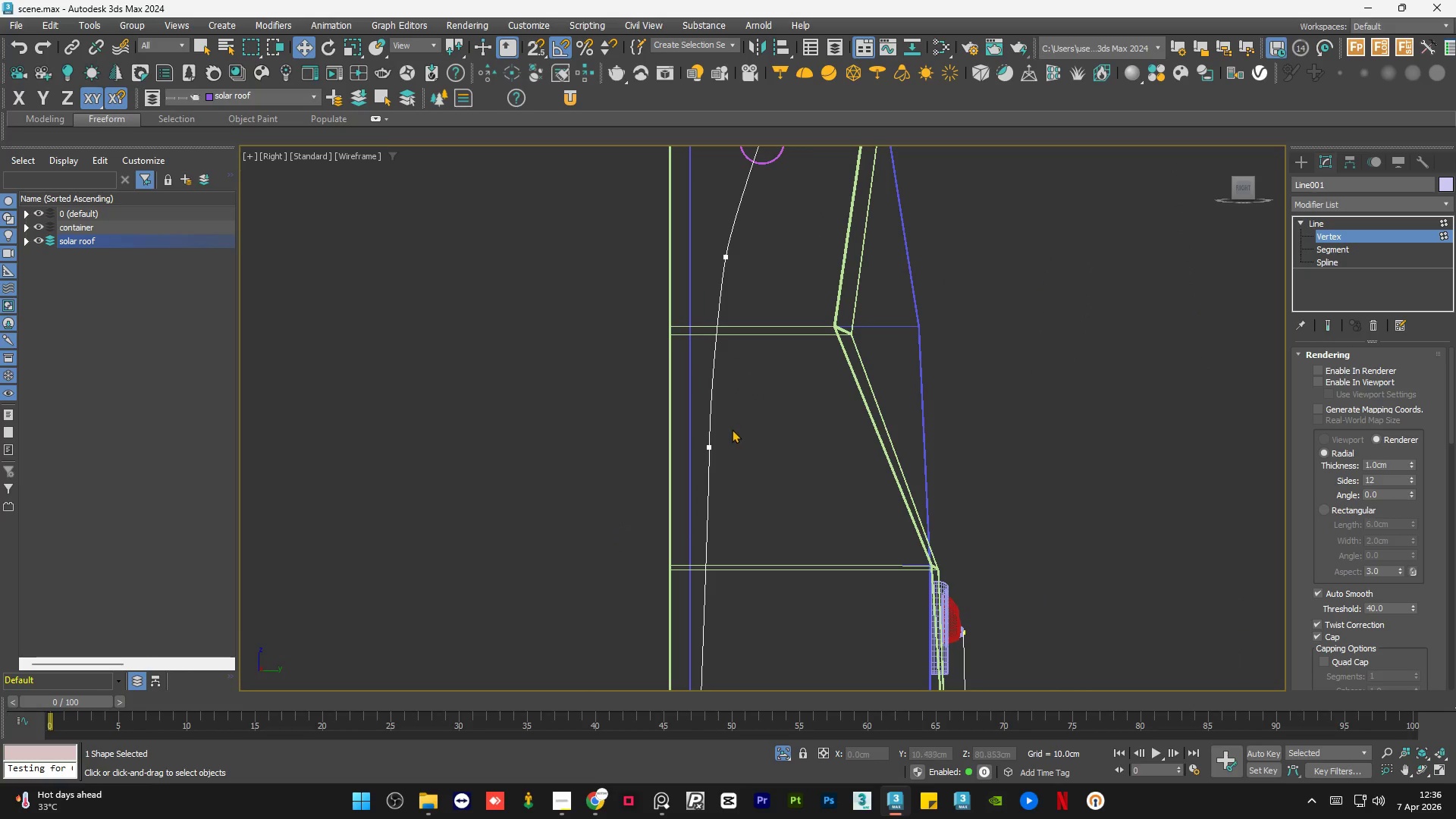 
left_click([710, 496])
 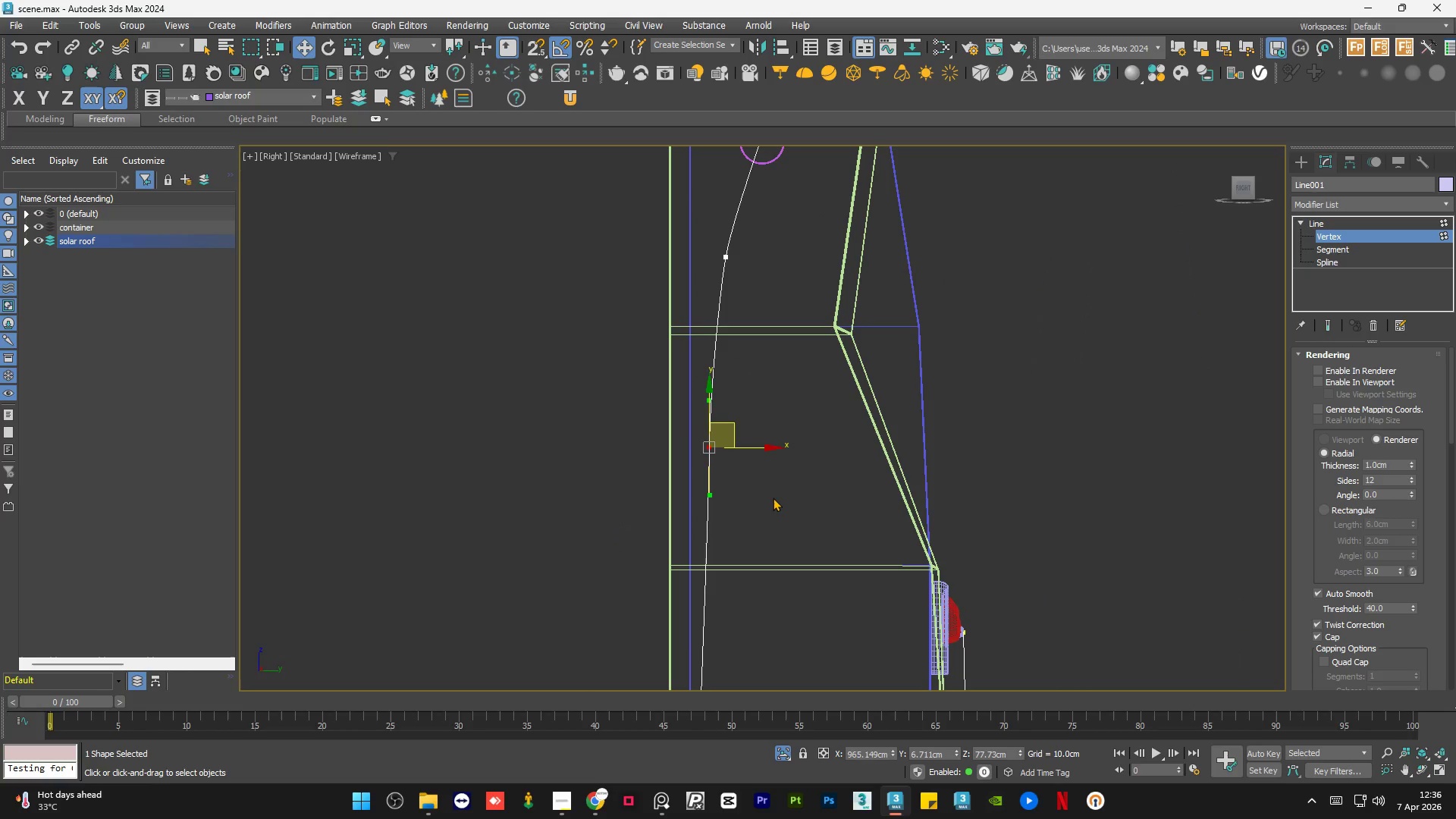 
left_click([773, 497])
 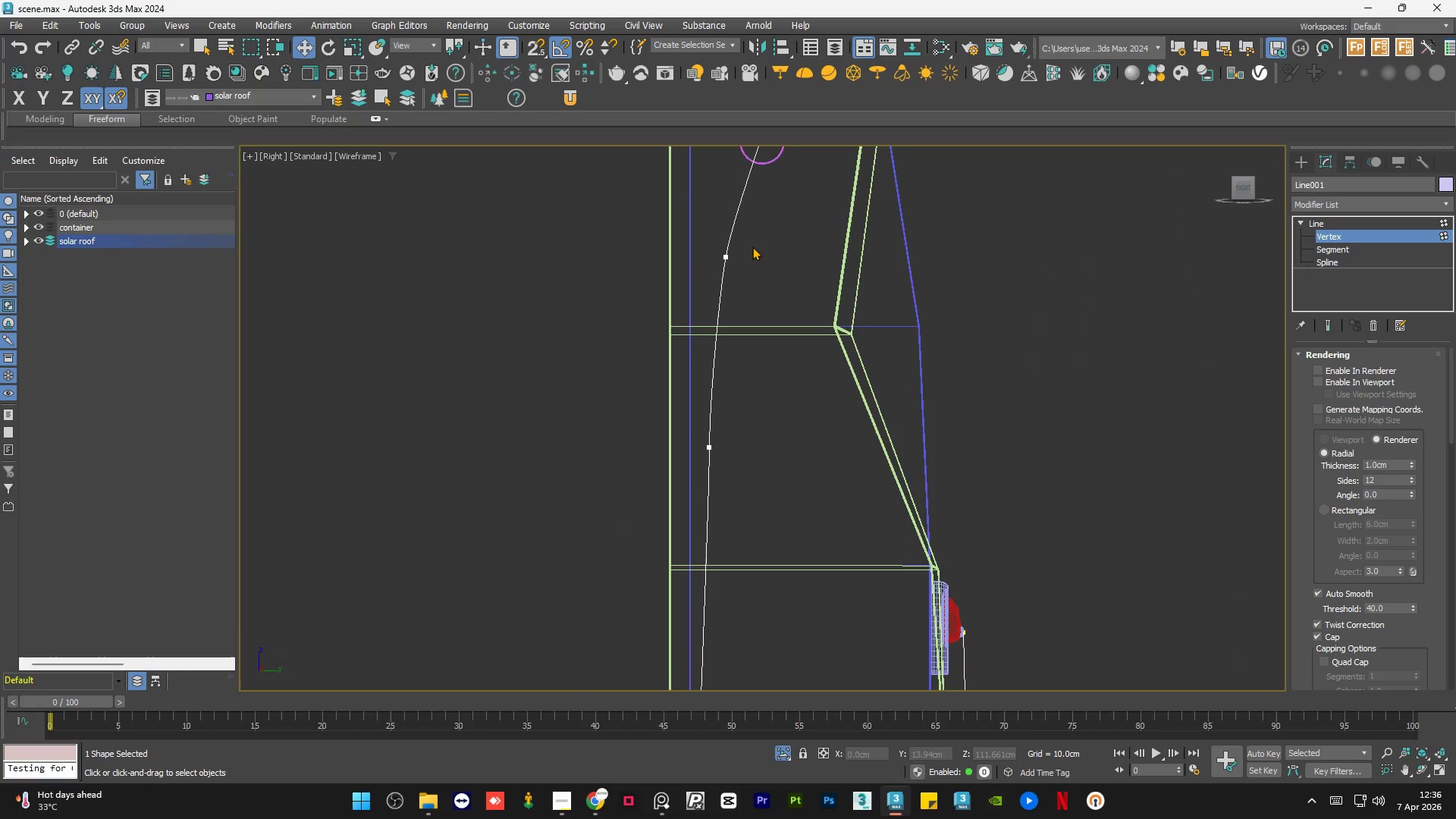 
left_click_drag(start_coordinate=[752, 243], to_coordinate=[699, 289])
 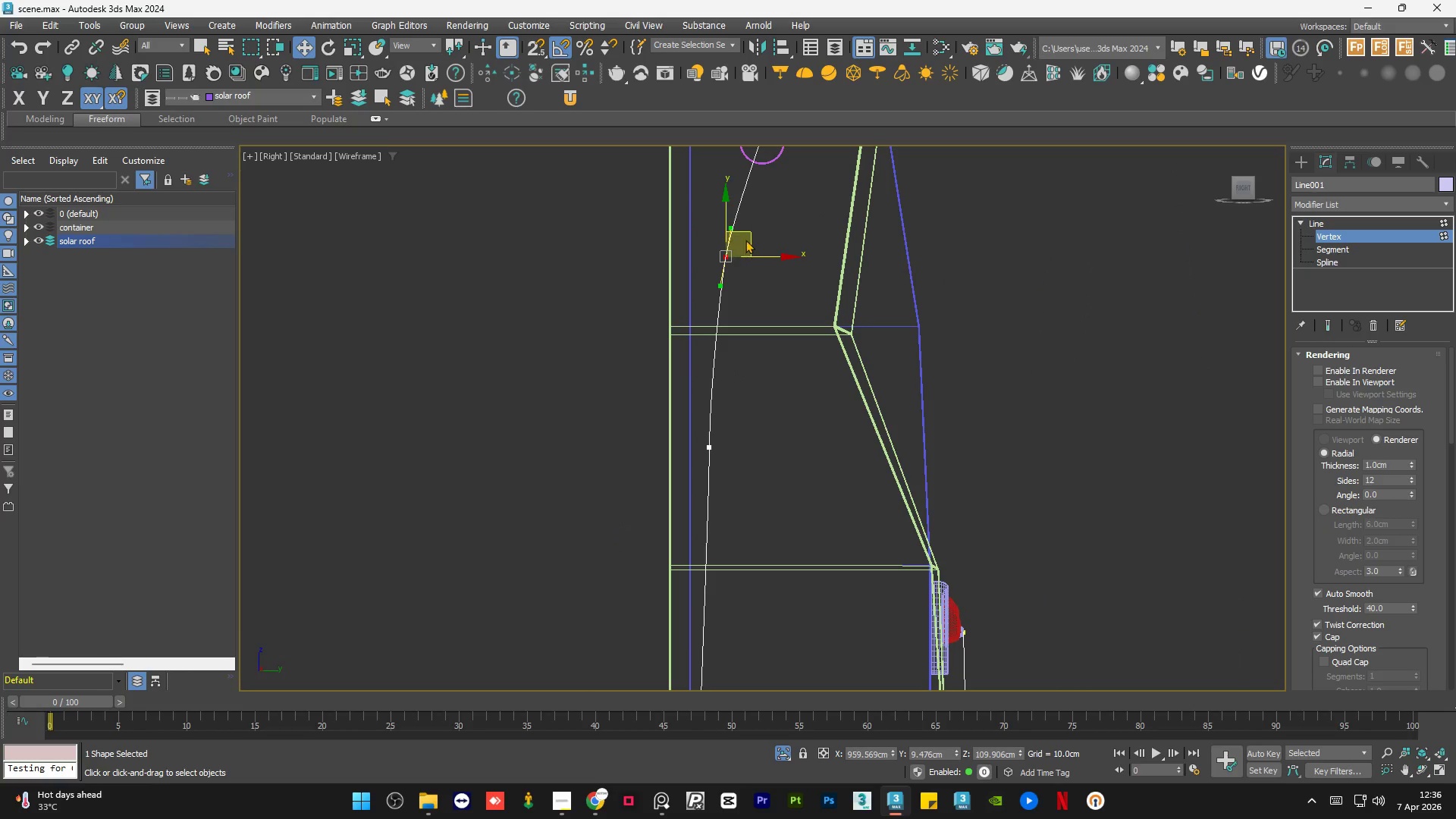 
left_click_drag(start_coordinate=[749, 234], to_coordinate=[754, 240])
 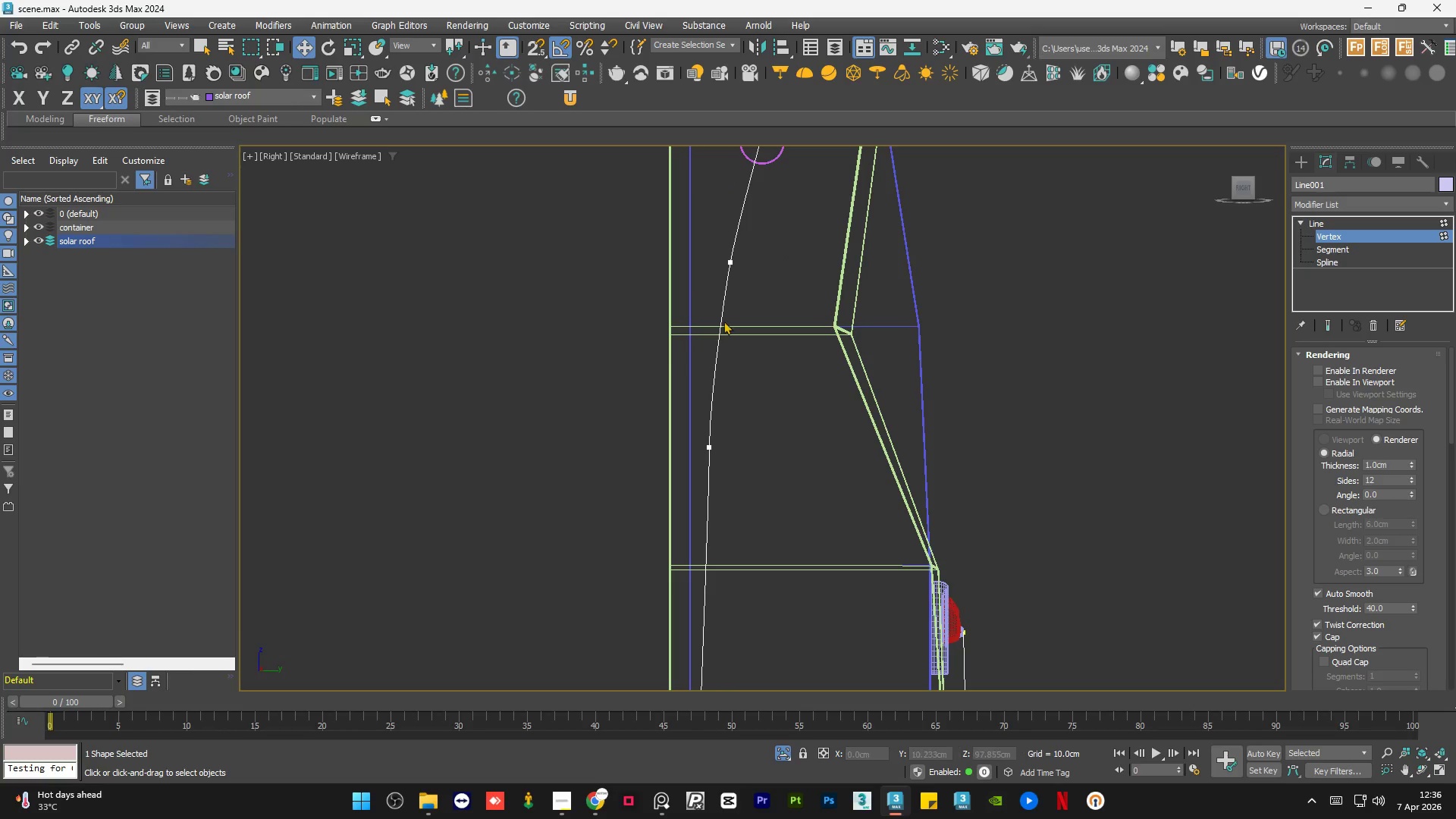 
scroll: coordinate [743, 476], scroll_direction: down, amount: 1.0
 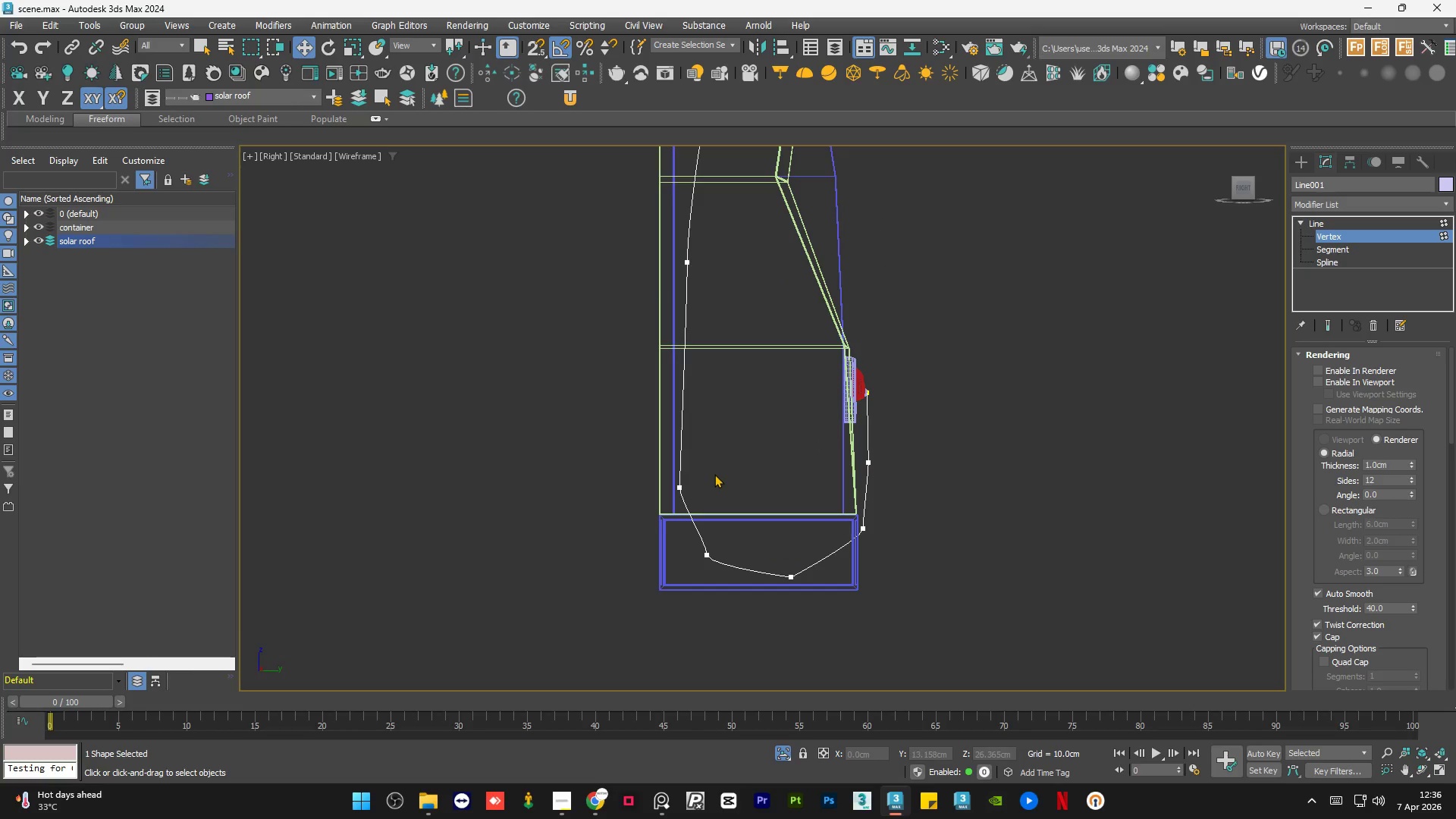 
left_click_drag(start_coordinate=[712, 448], to_coordinate=[654, 515])
 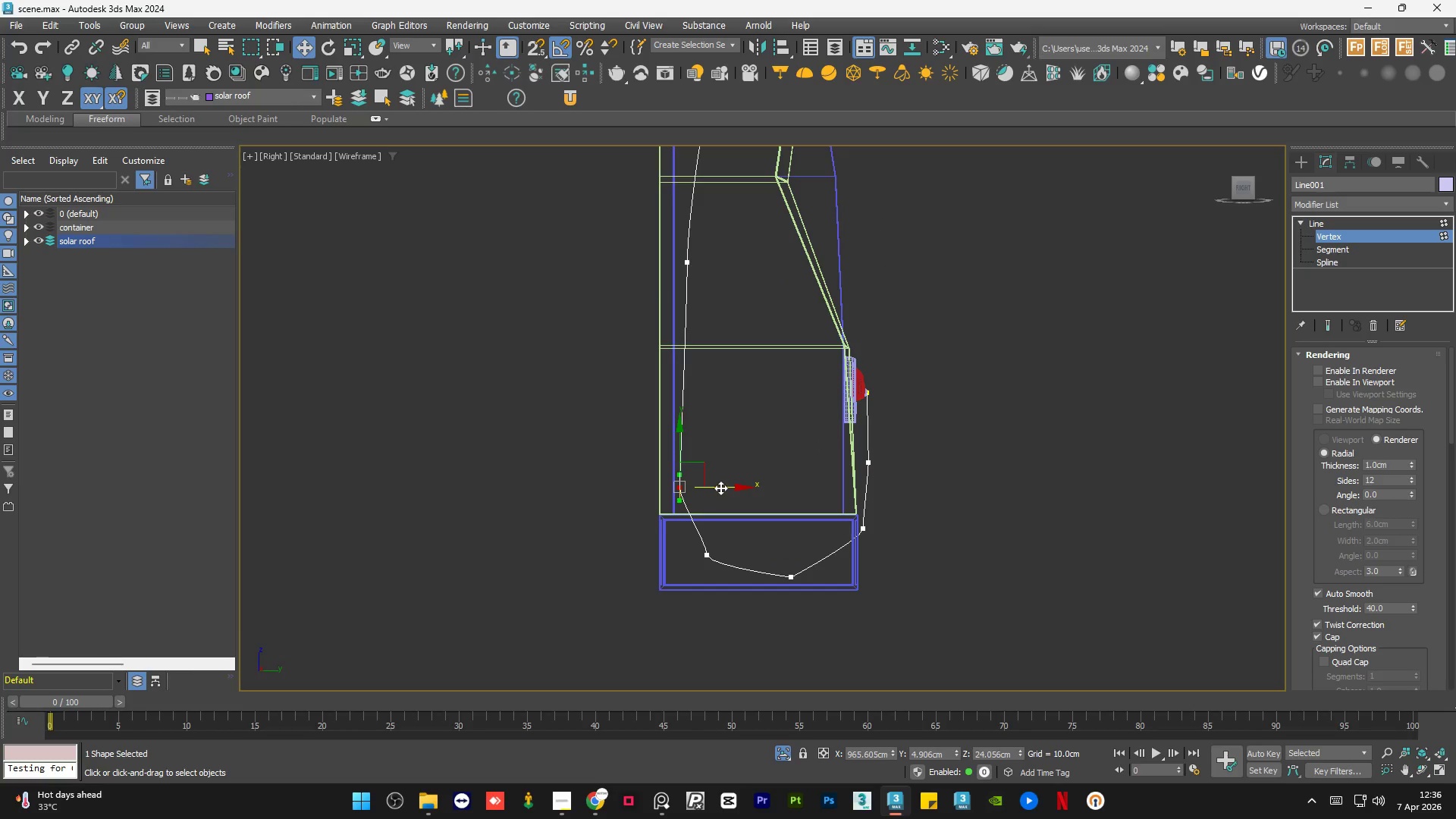 
left_click_drag(start_coordinate=[721, 488], to_coordinate=[728, 488])
 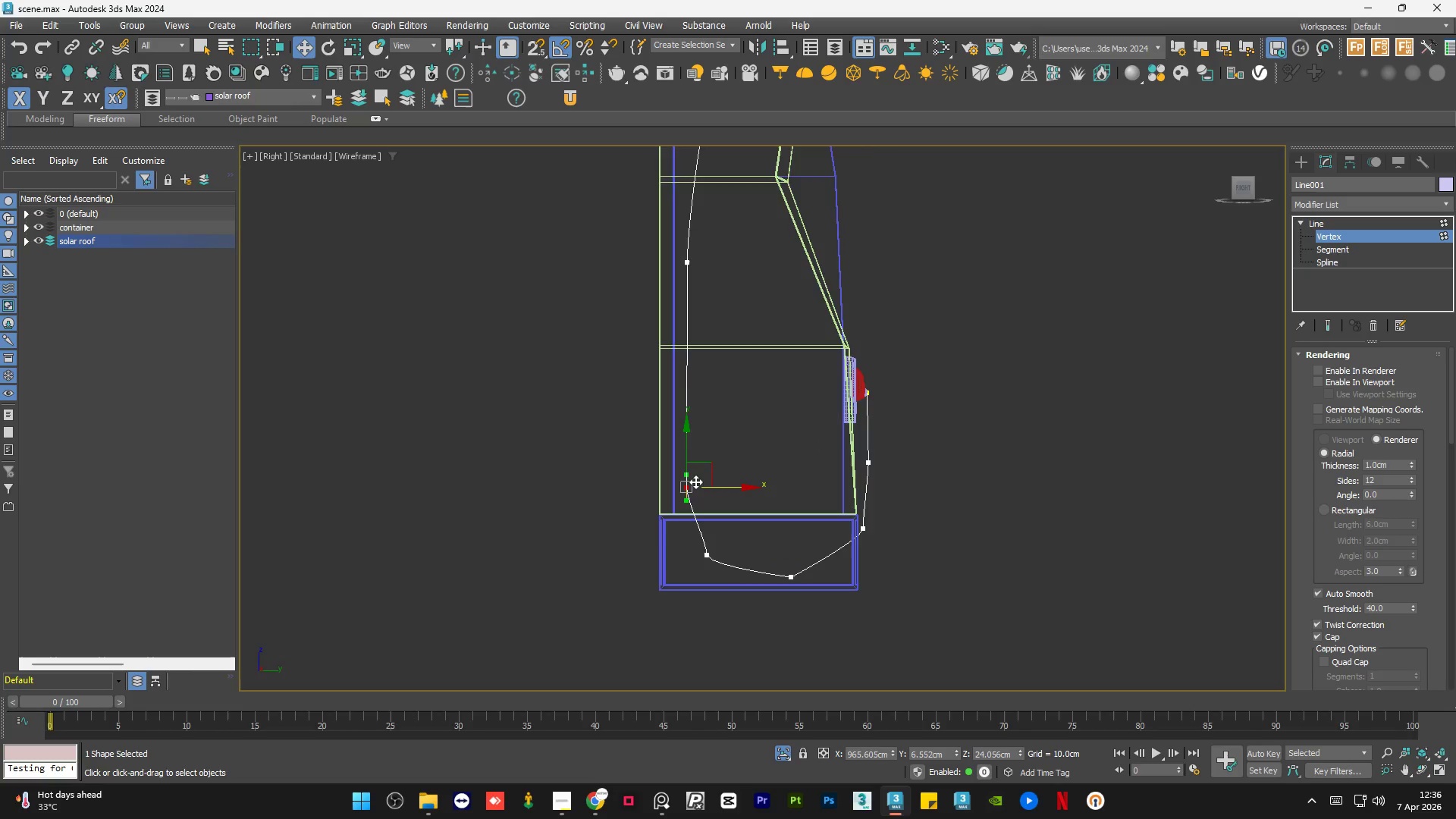 
scroll: coordinate [695, 482], scroll_direction: up, amount: 1.0
 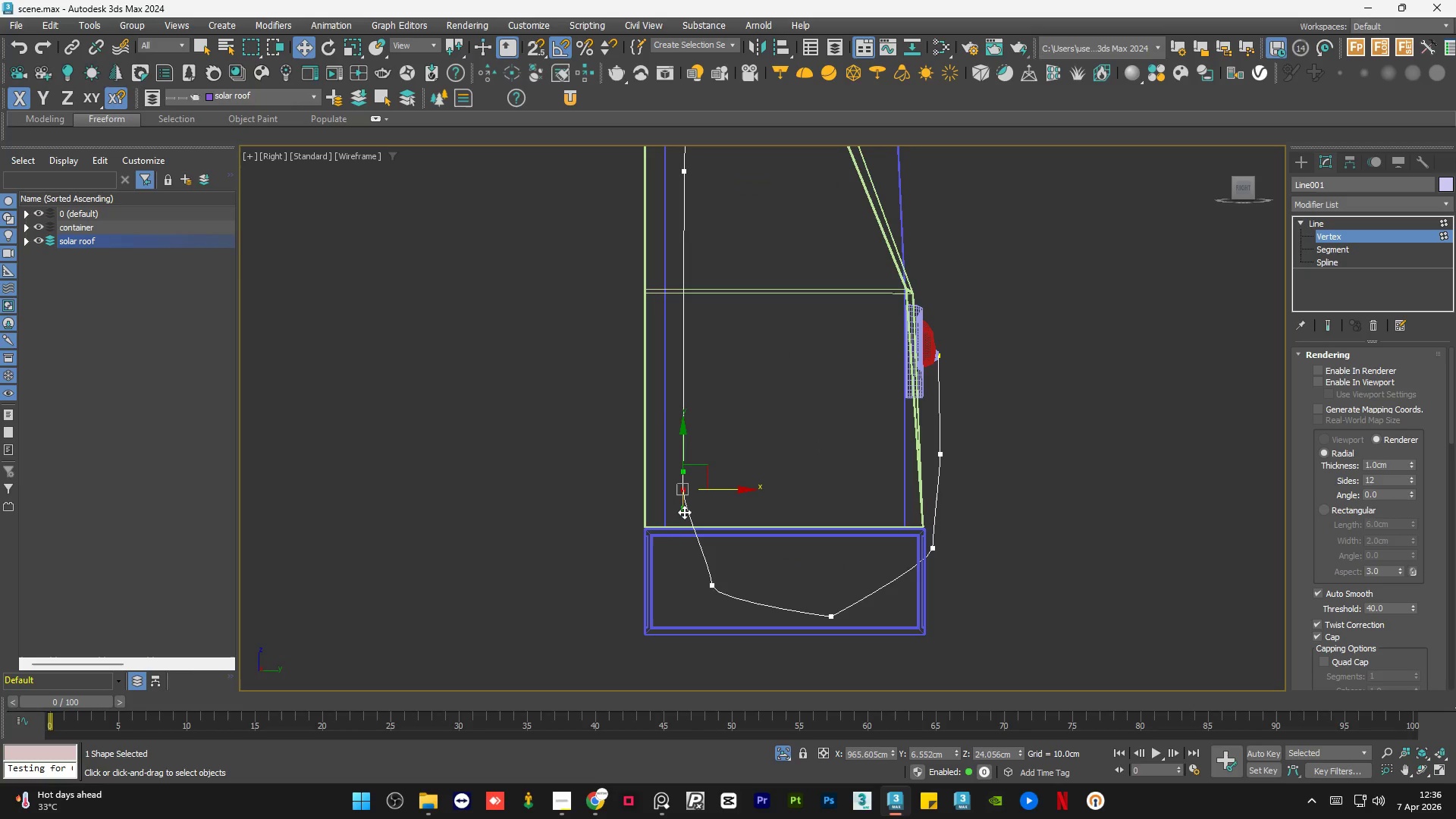 
left_click_drag(start_coordinate=[684, 512], to_coordinate=[686, 524])
 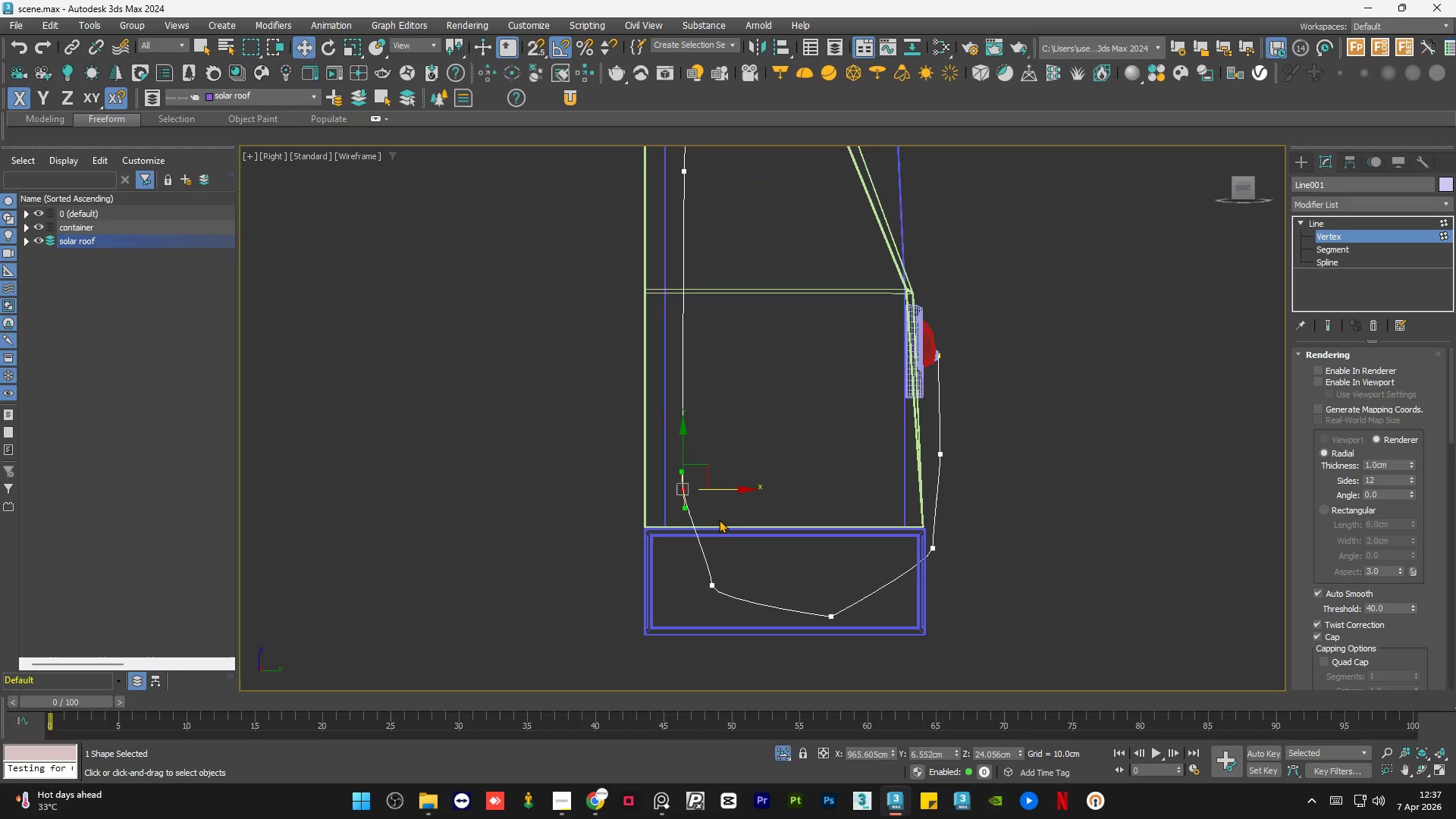 
left_click([719, 519])
 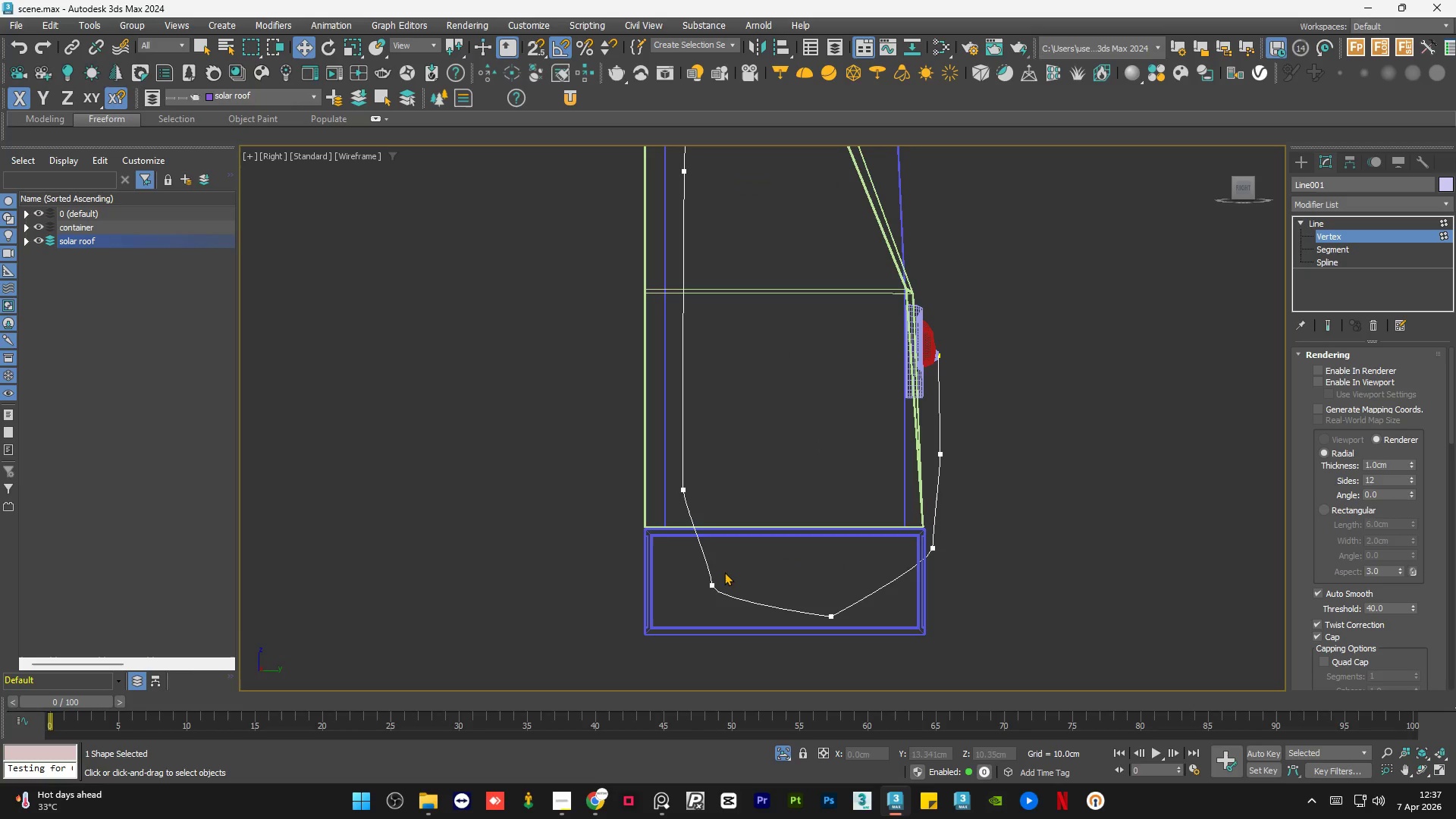 
left_click_drag(start_coordinate=[726, 572], to_coordinate=[695, 601])
 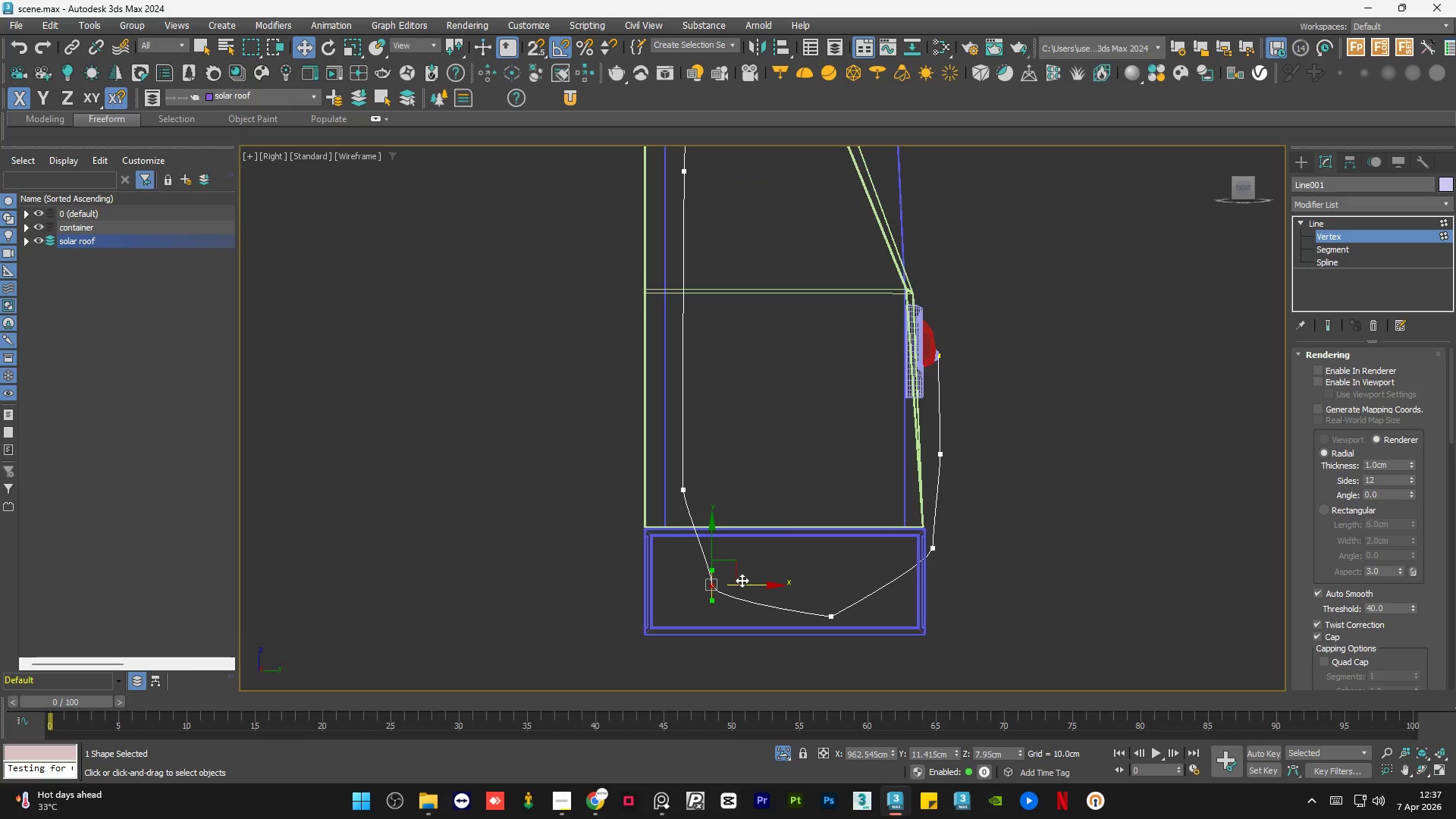 
left_click_drag(start_coordinate=[745, 581], to_coordinate=[760, 583])
 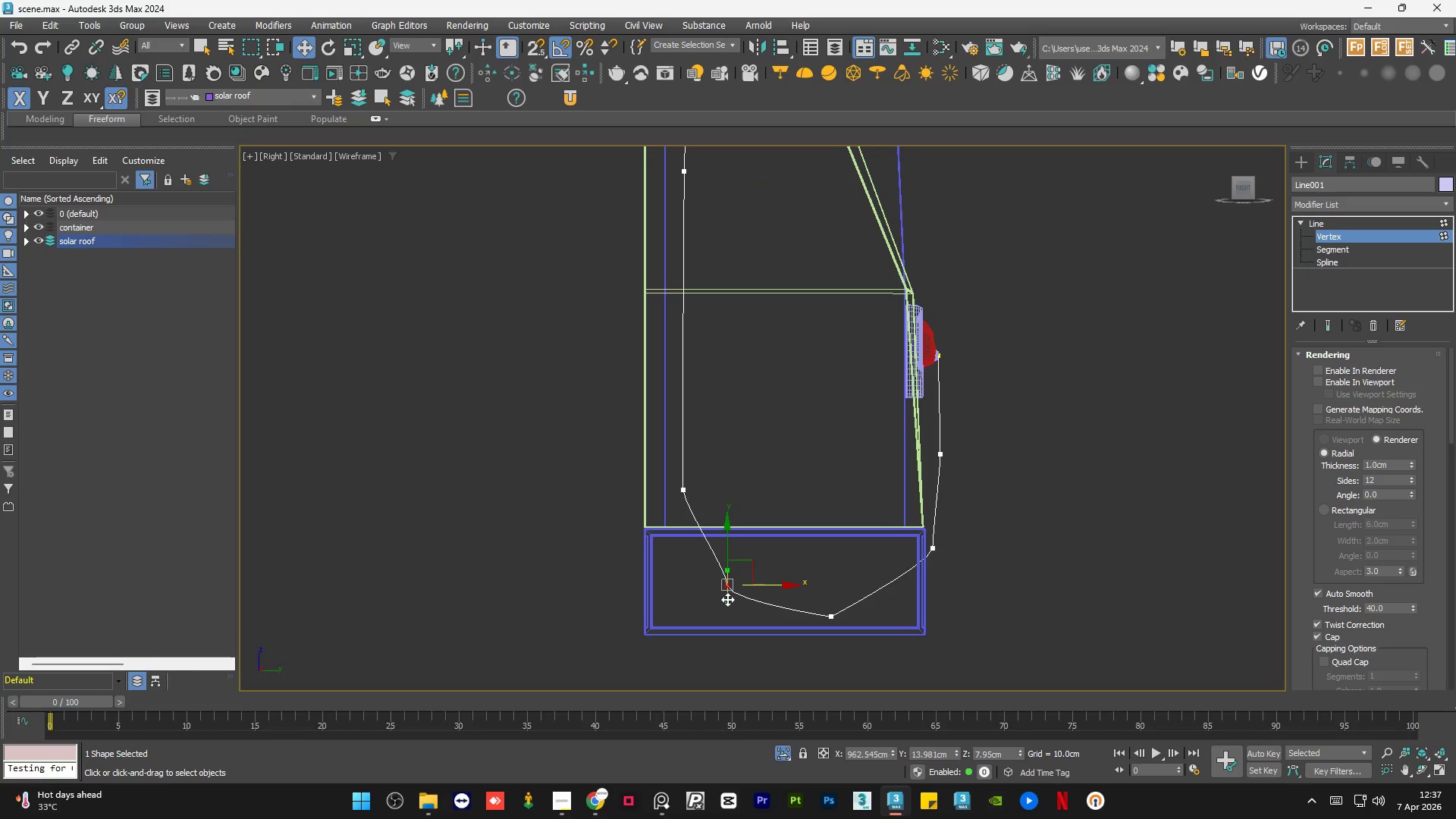 
left_click_drag(start_coordinate=[728, 604], to_coordinate=[747, 613])
 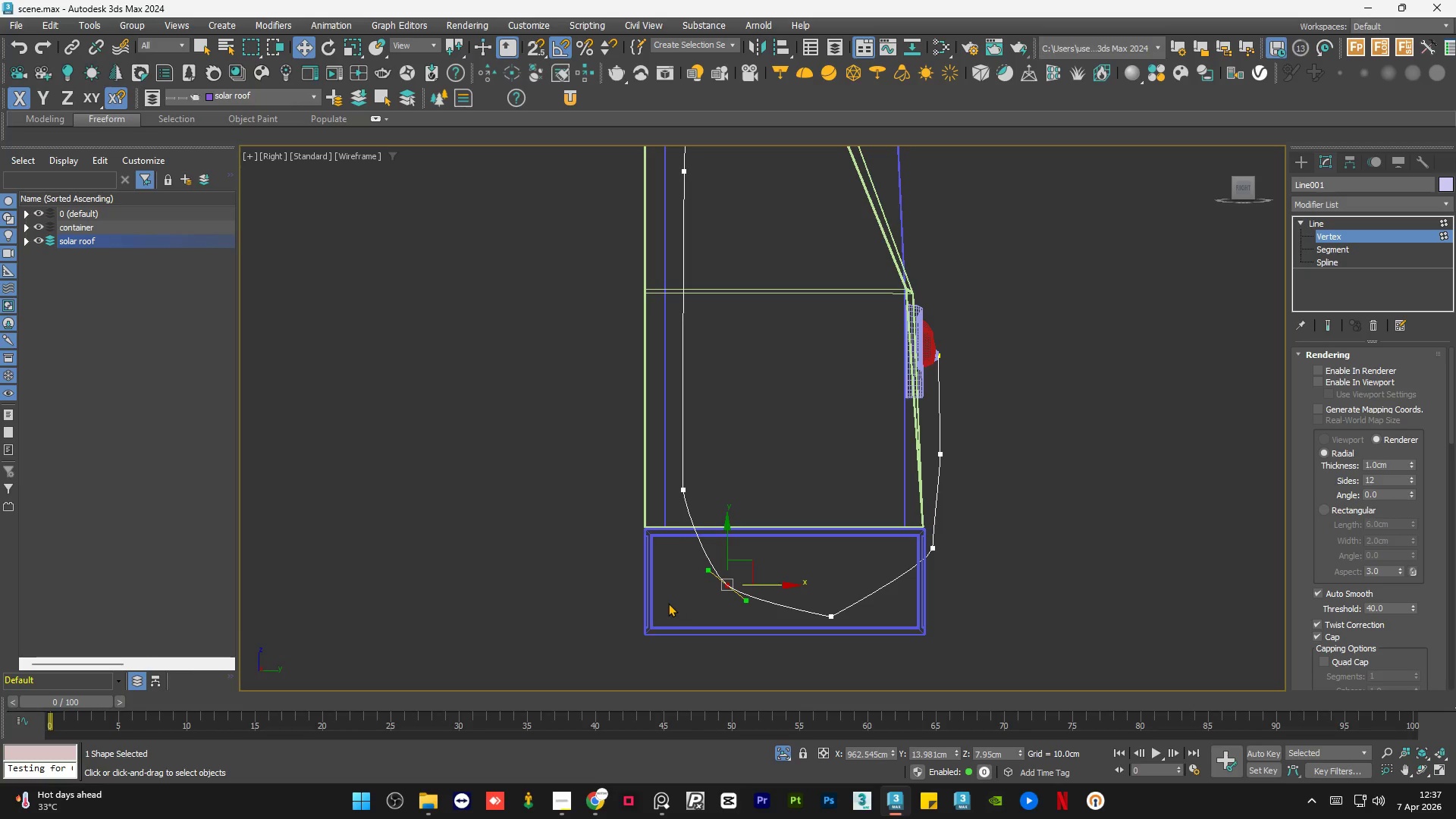 
left_click([668, 603])
 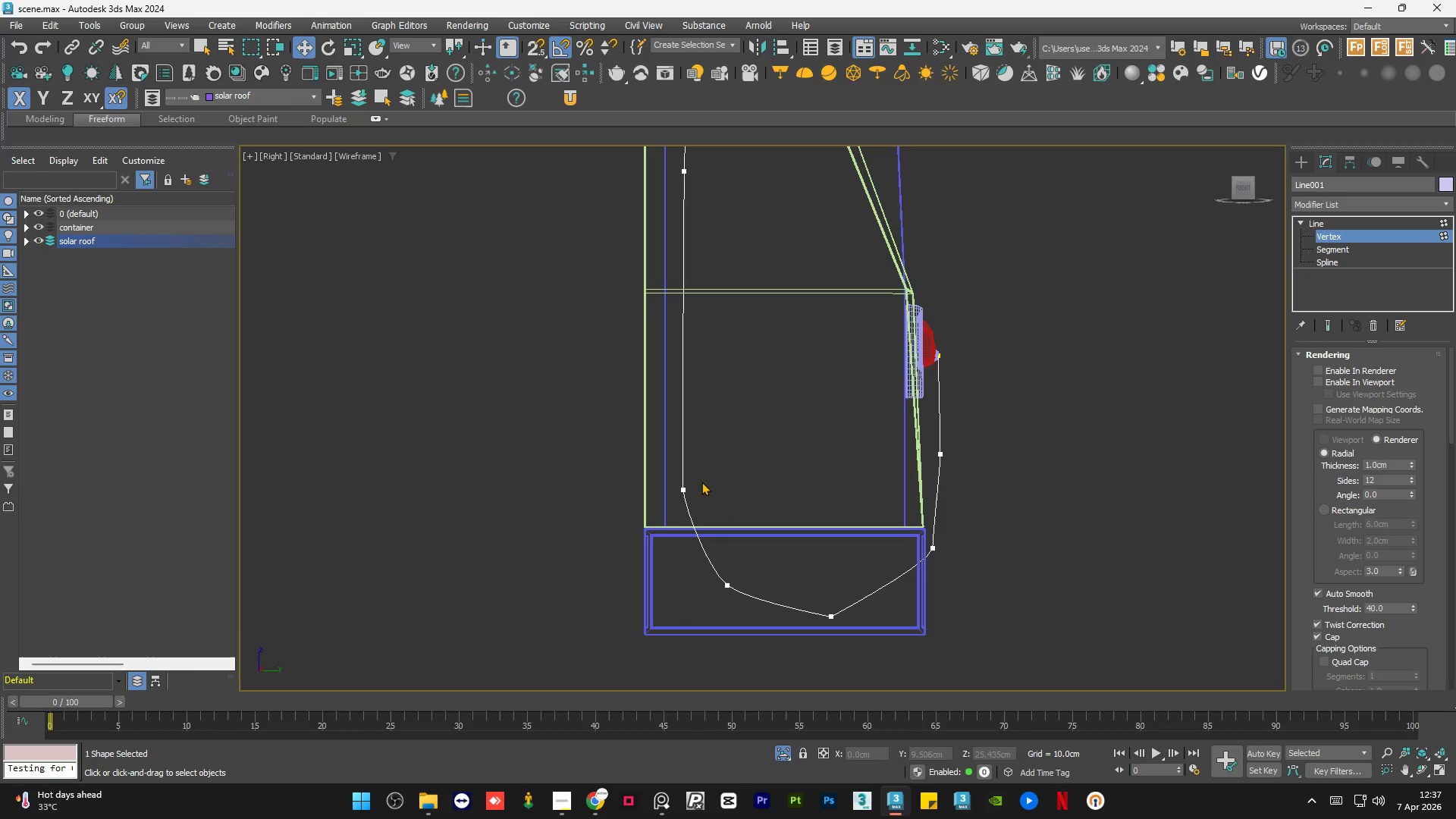 
left_click_drag(start_coordinate=[702, 474], to_coordinate=[649, 523])
 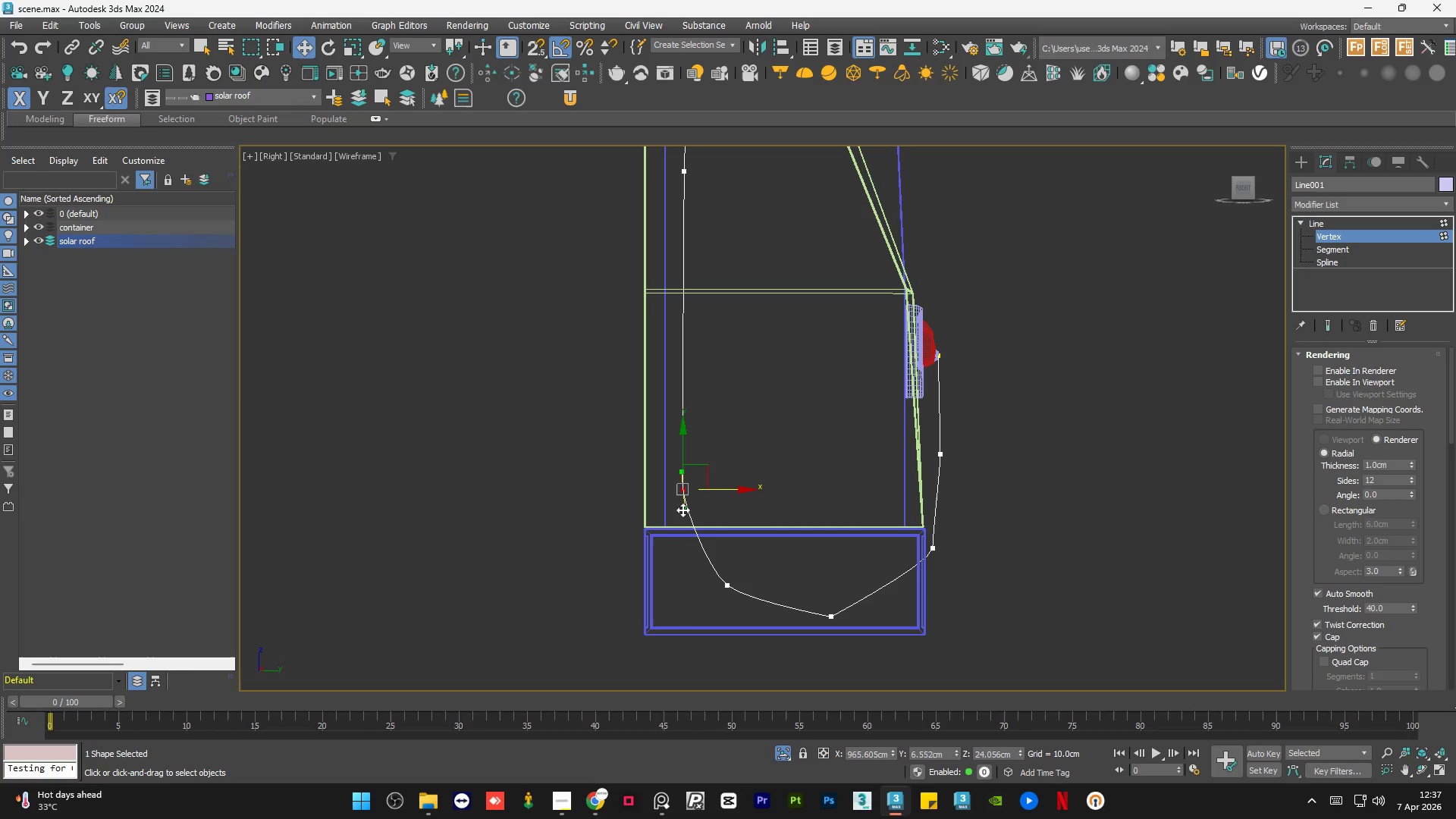 
left_click_drag(start_coordinate=[683, 509], to_coordinate=[684, 519])
 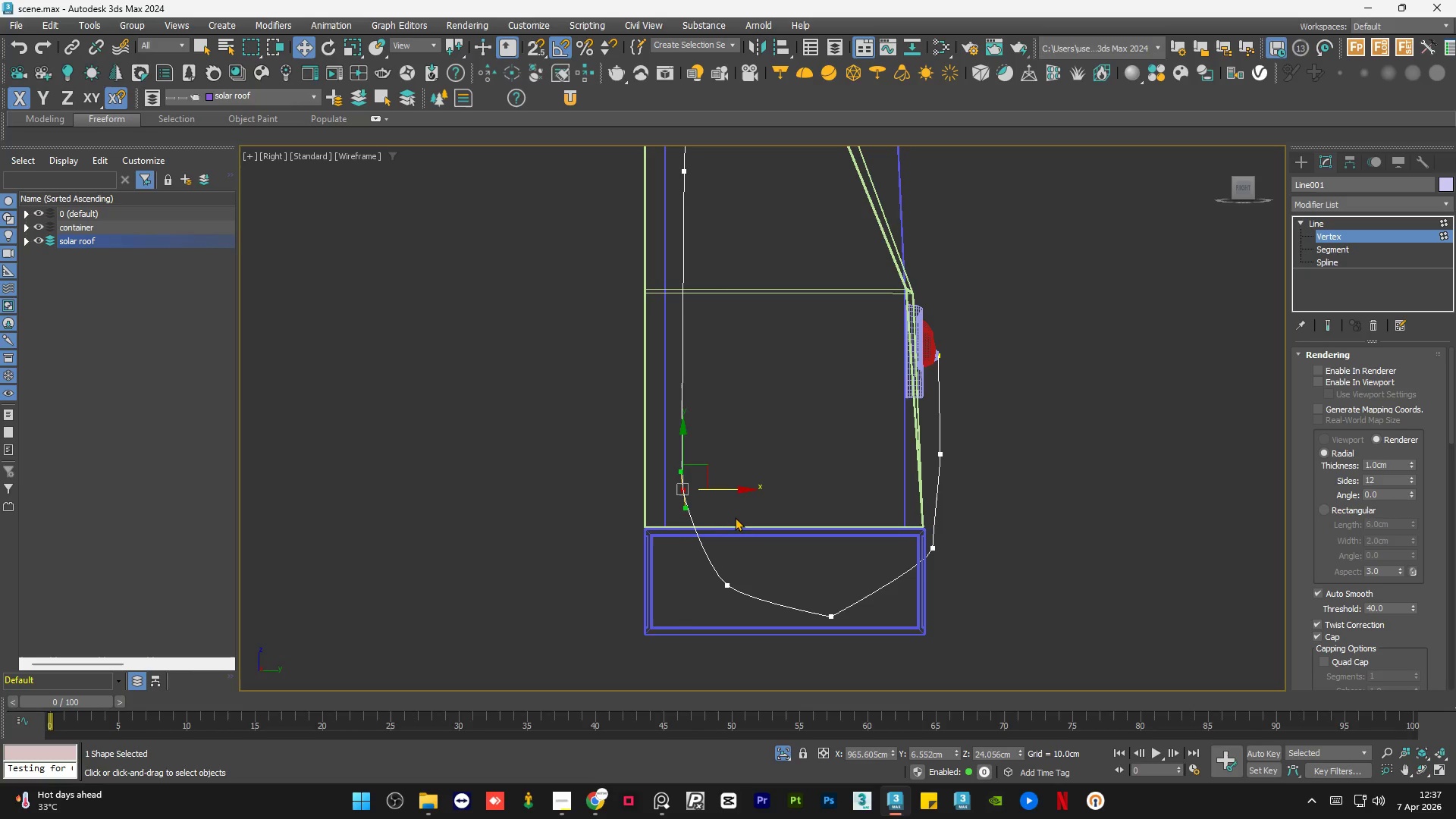 
left_click([736, 517])
 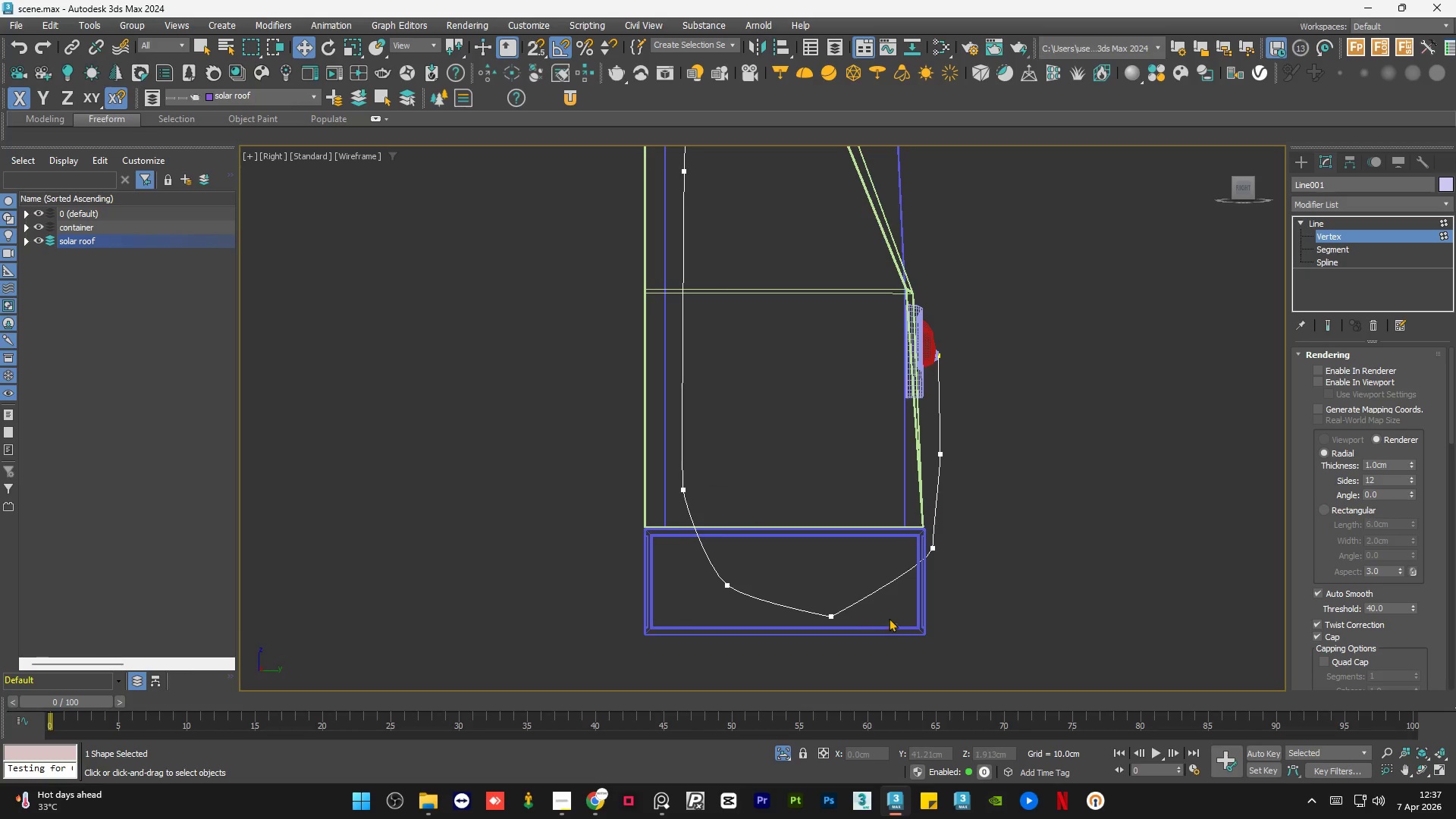 
left_click_drag(start_coordinate=[883, 595], to_coordinate=[803, 635])
 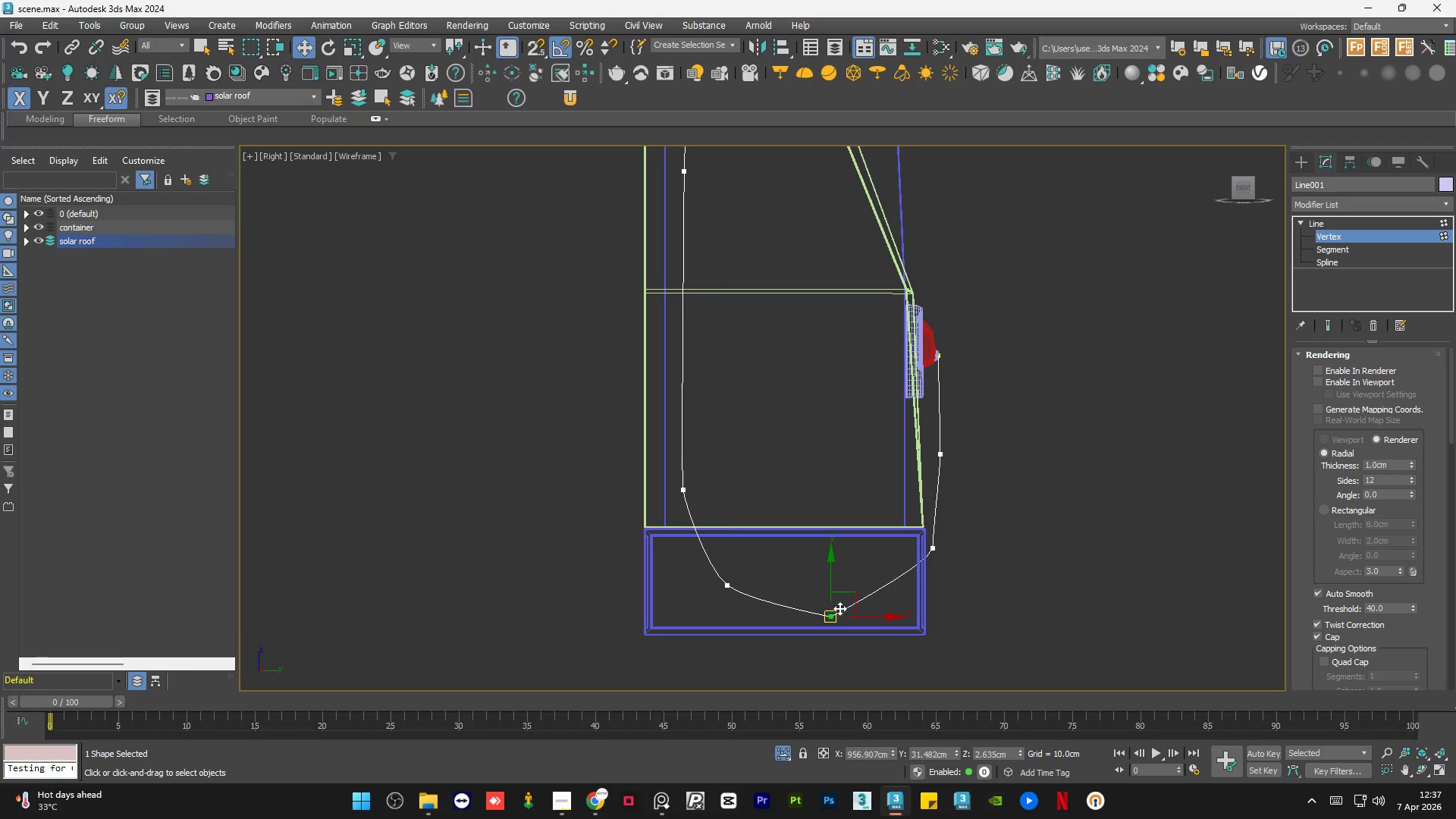 
scroll: coordinate [846, 620], scroll_direction: up, amount: 4.0
 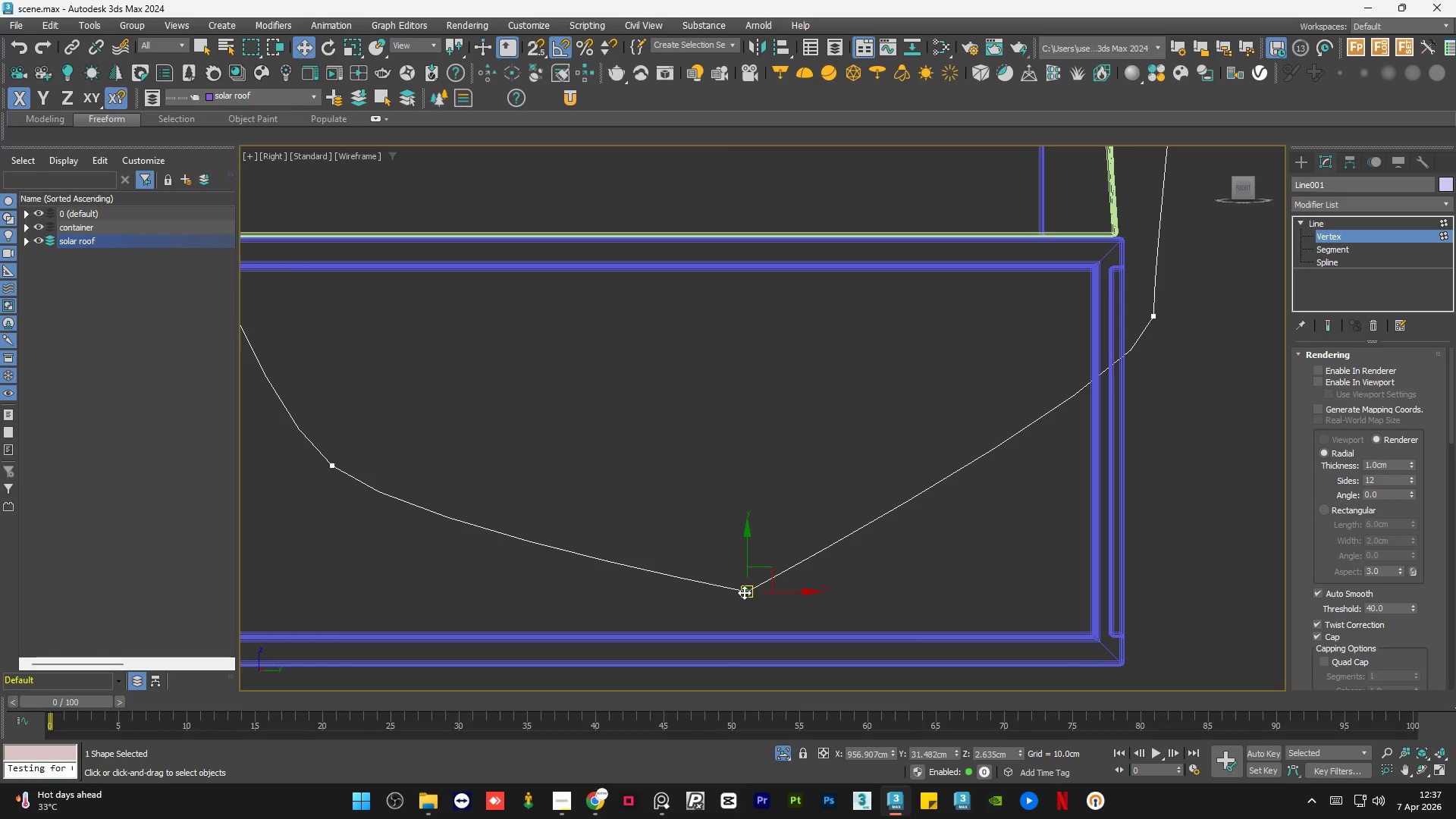 
left_click([845, 604])
 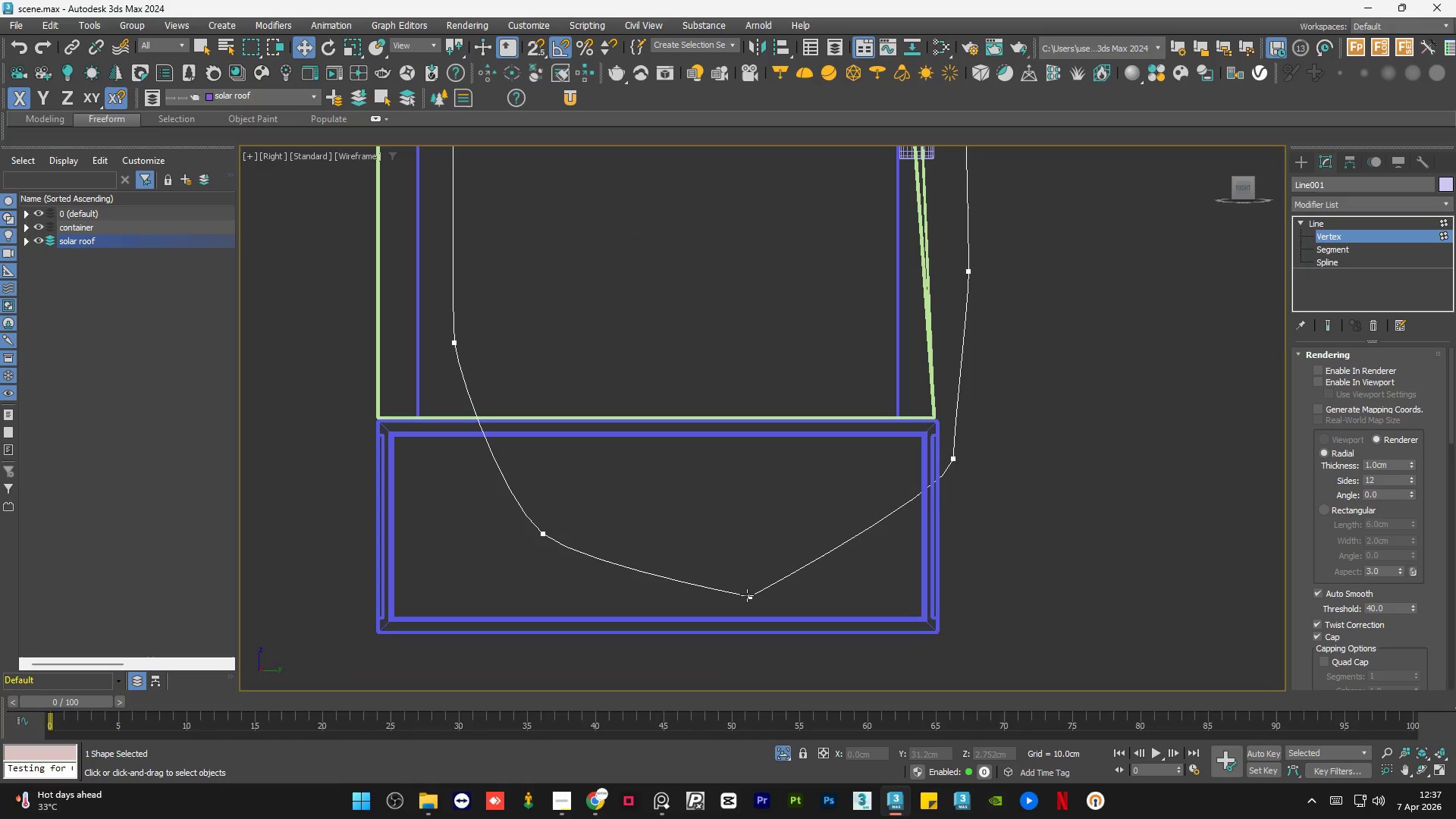 
scroll: coordinate [755, 603], scroll_direction: down, amount: 2.0
 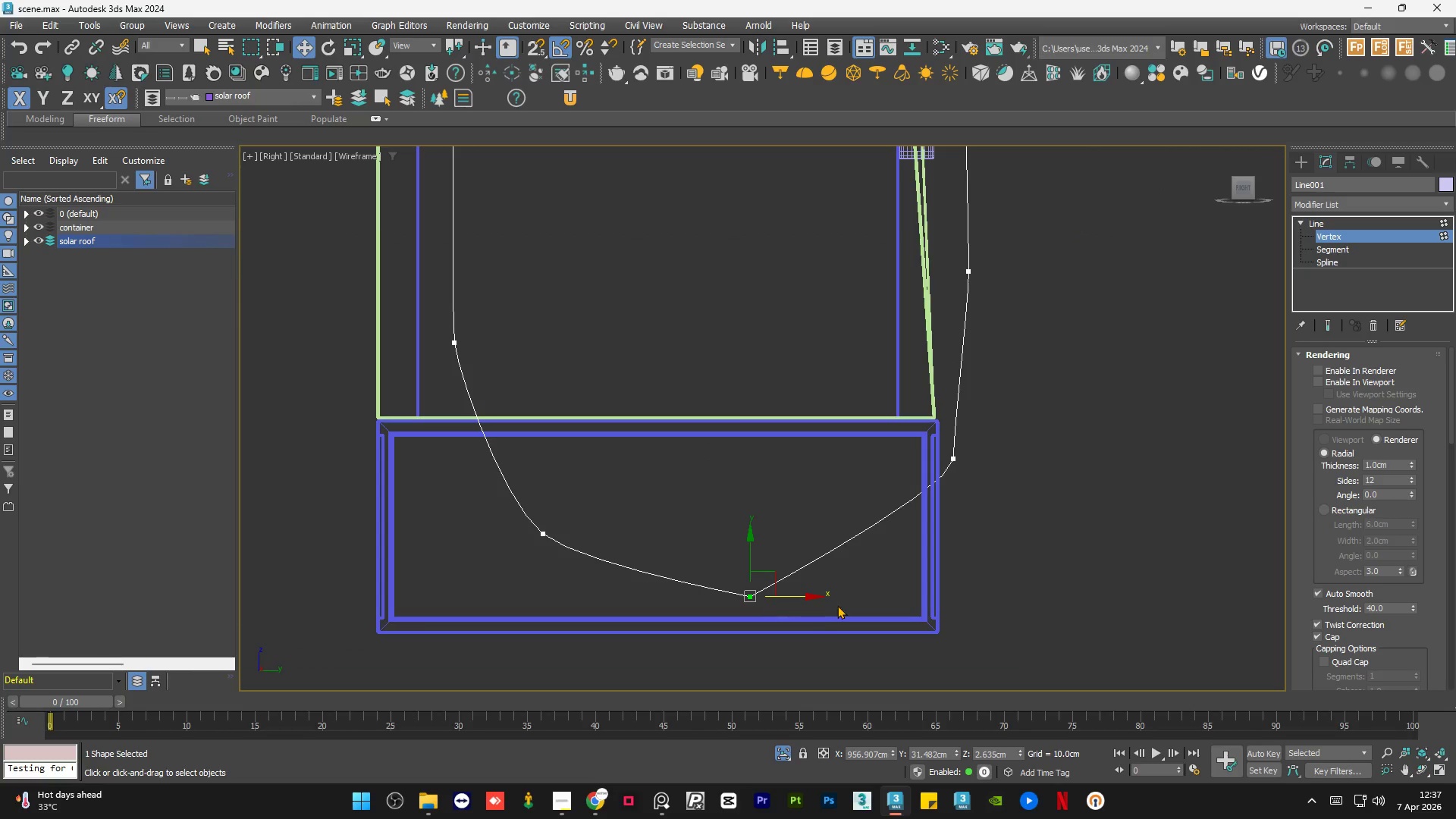 
left_click([749, 596])
 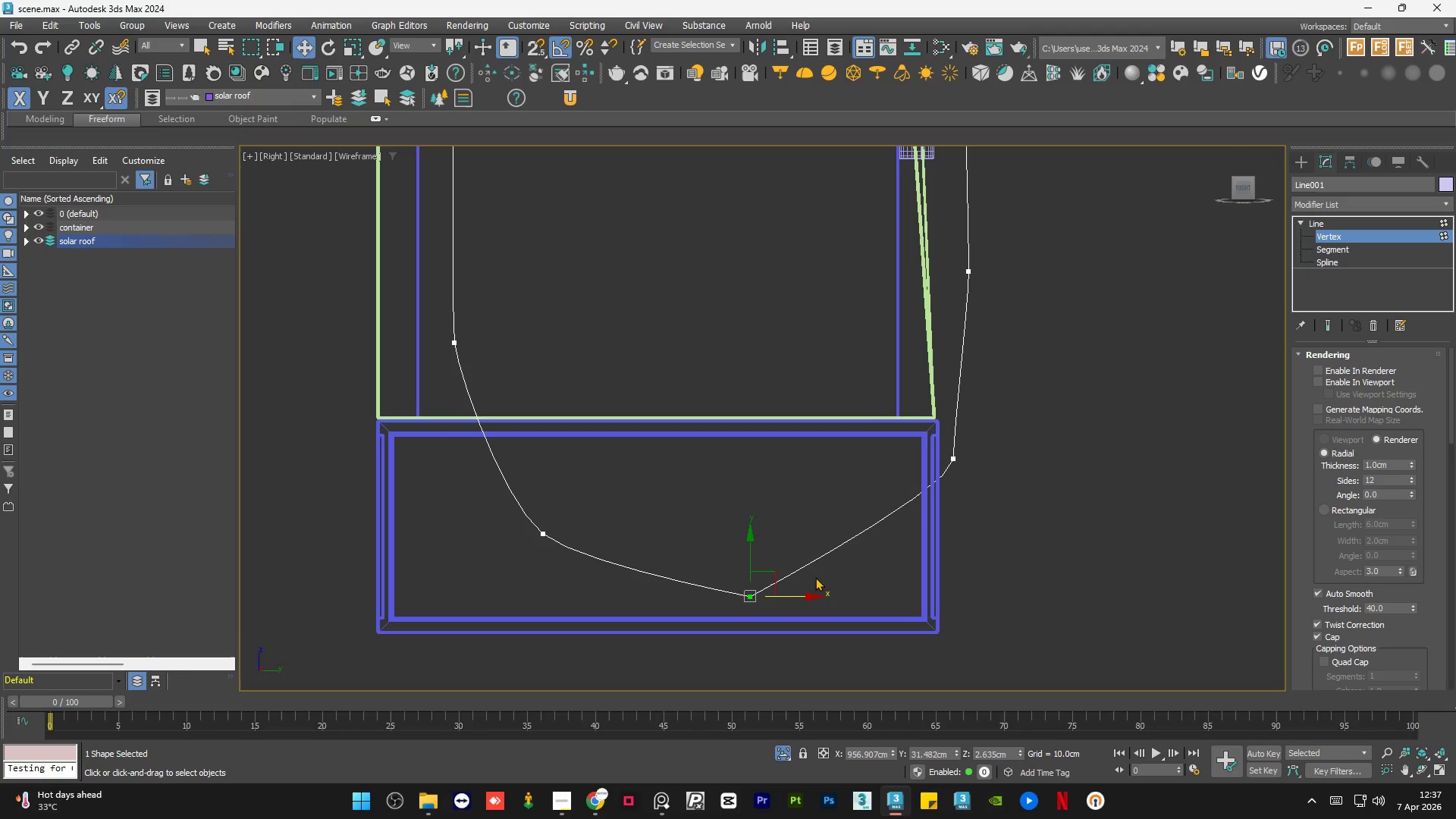 
hold_key(key=AltLeft, duration=0.91)
 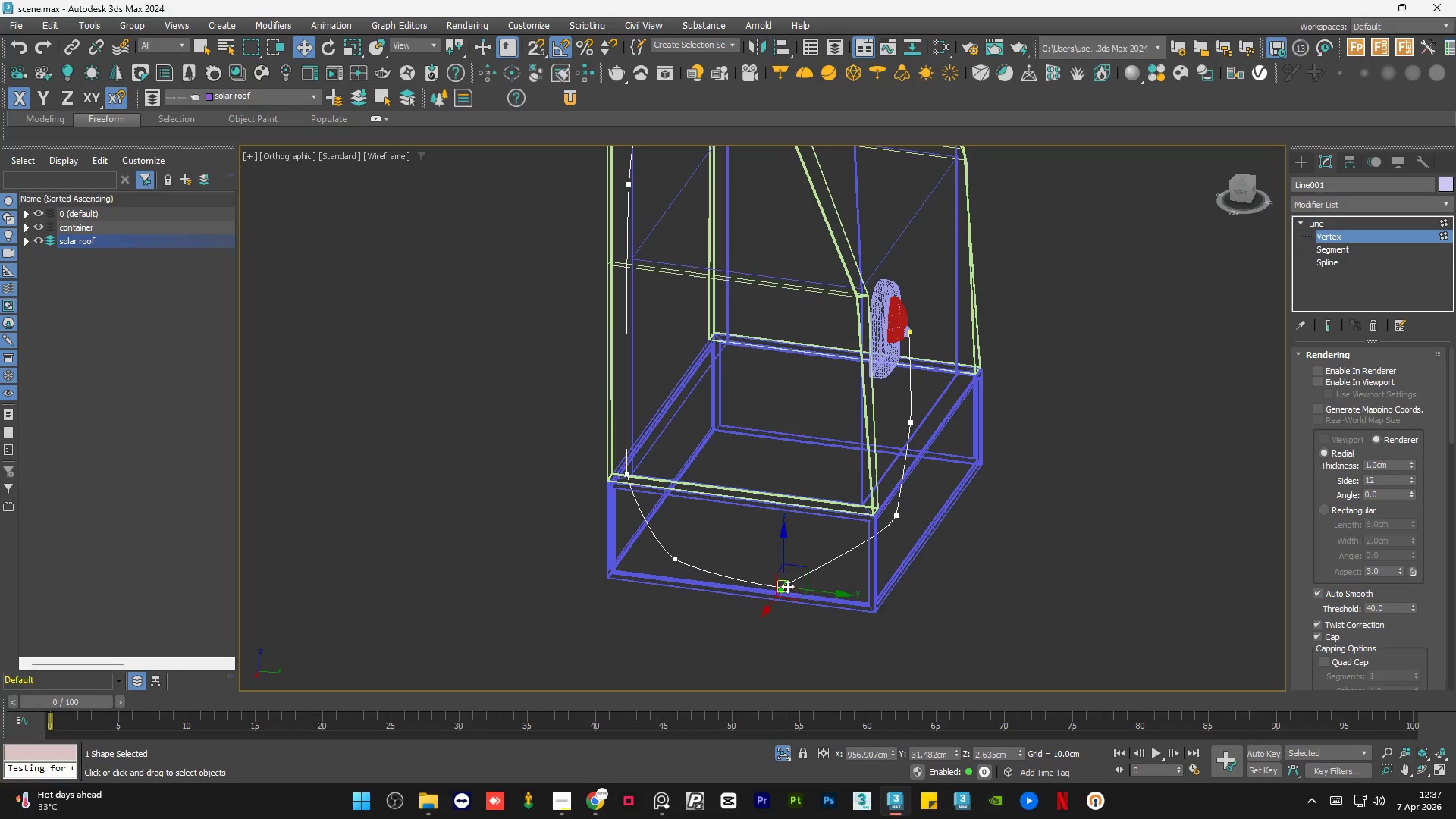 
scroll: coordinate [817, 576], scroll_direction: down, amount: 2.0
 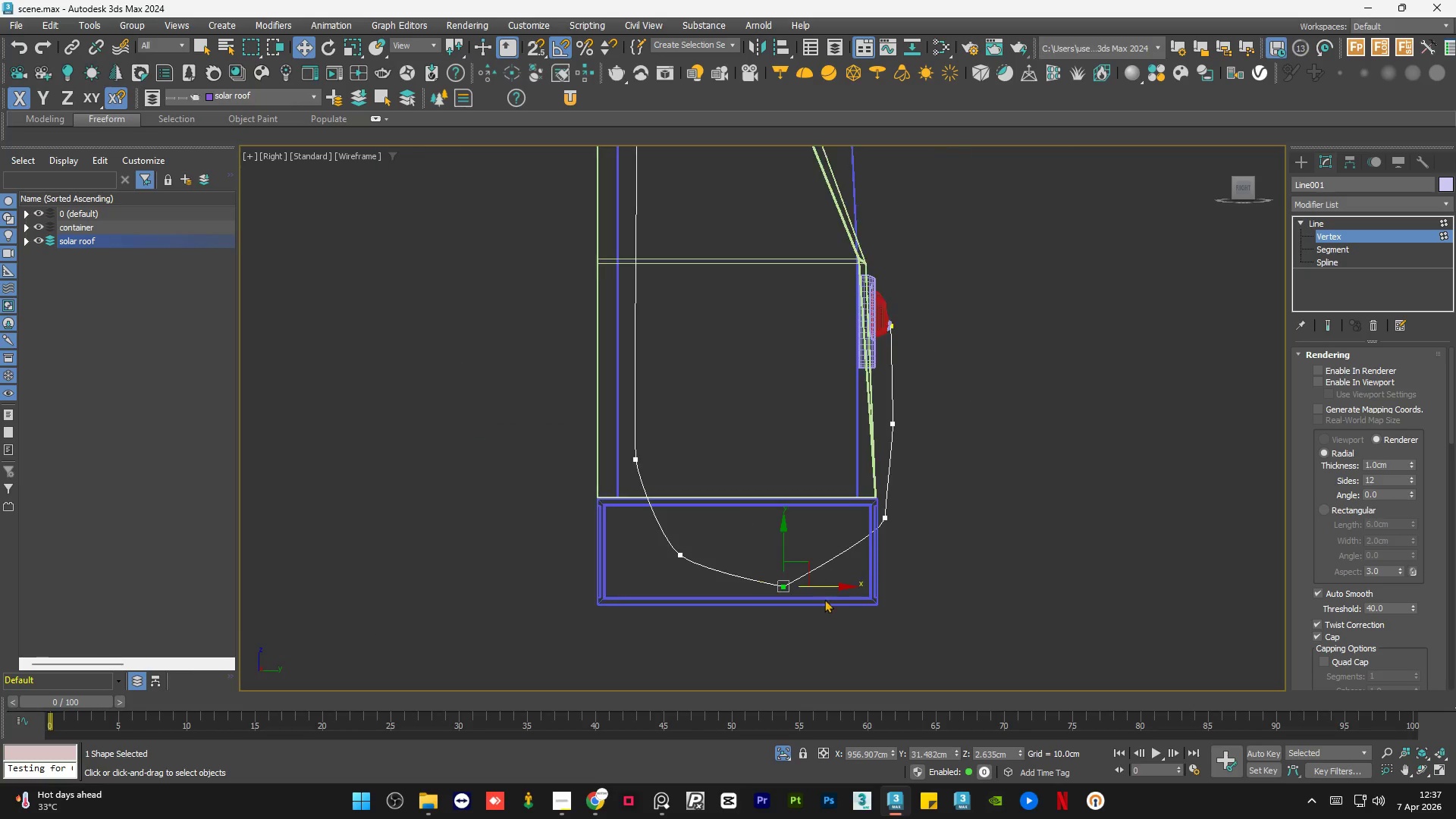 
scroll: coordinate [788, 571], scroll_direction: up, amount: 6.0
 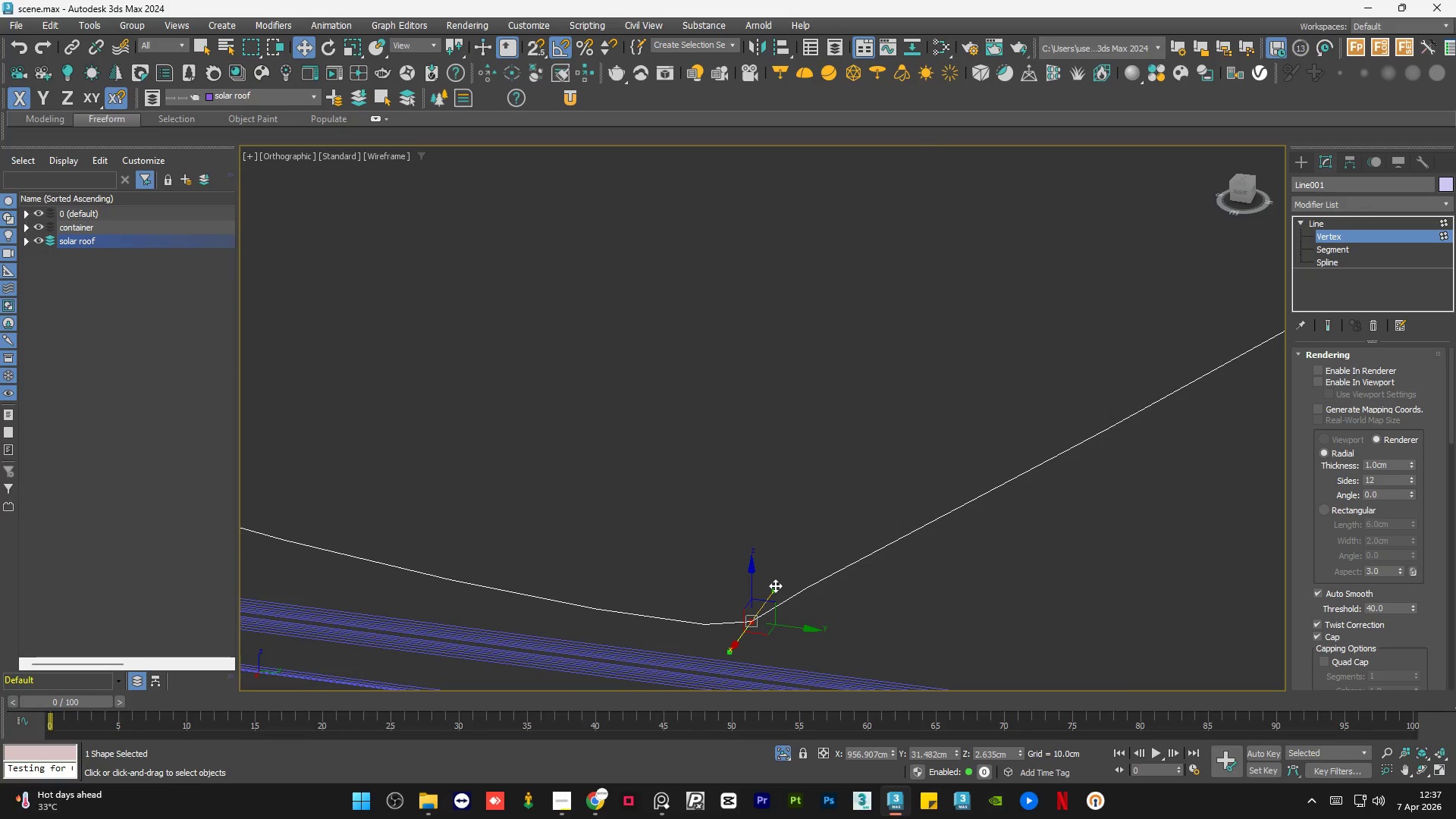 
left_click_drag(start_coordinate=[774, 587], to_coordinate=[792, 579])
 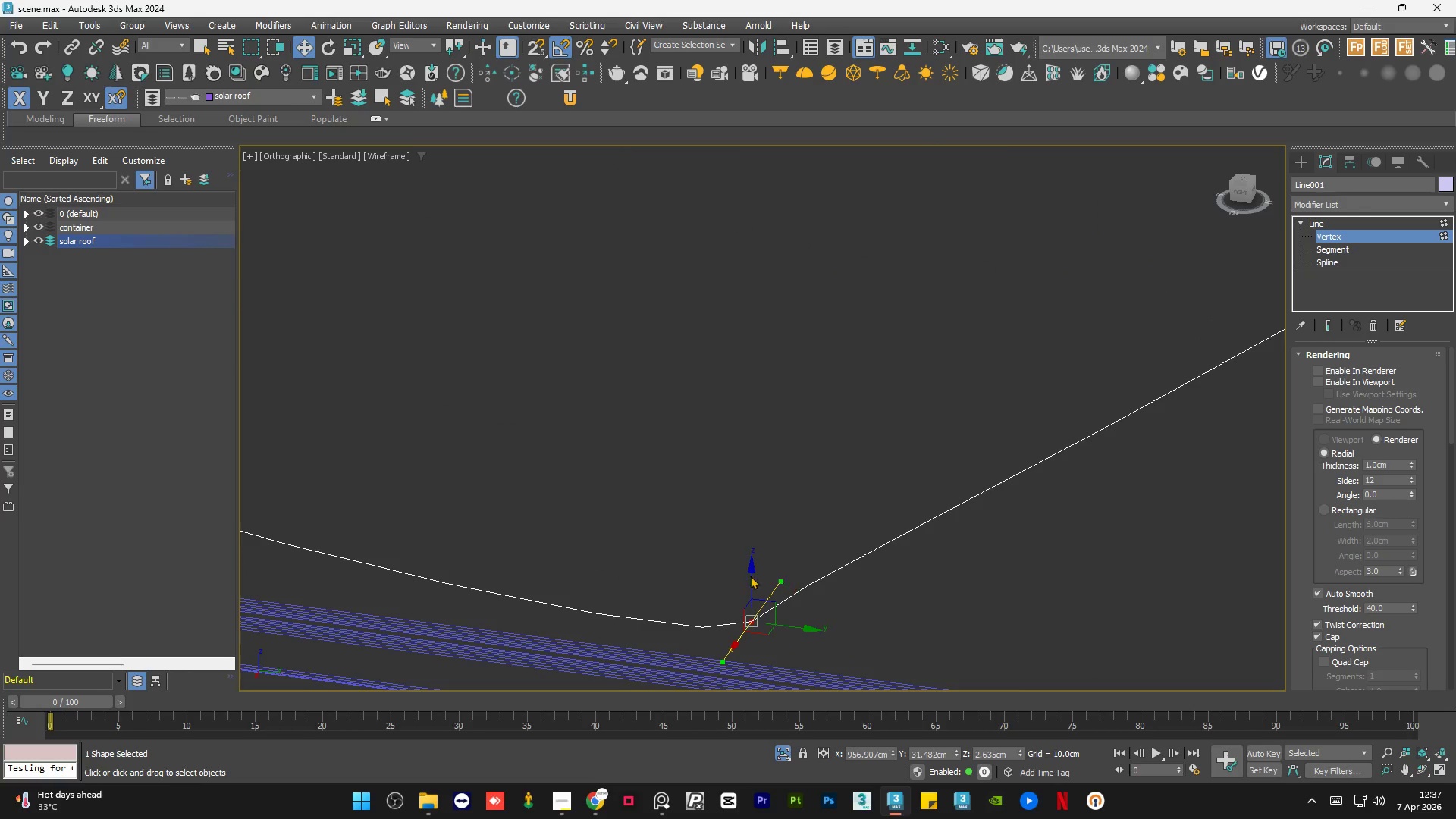 
hold_key(key=AltLeft, duration=1.2)
 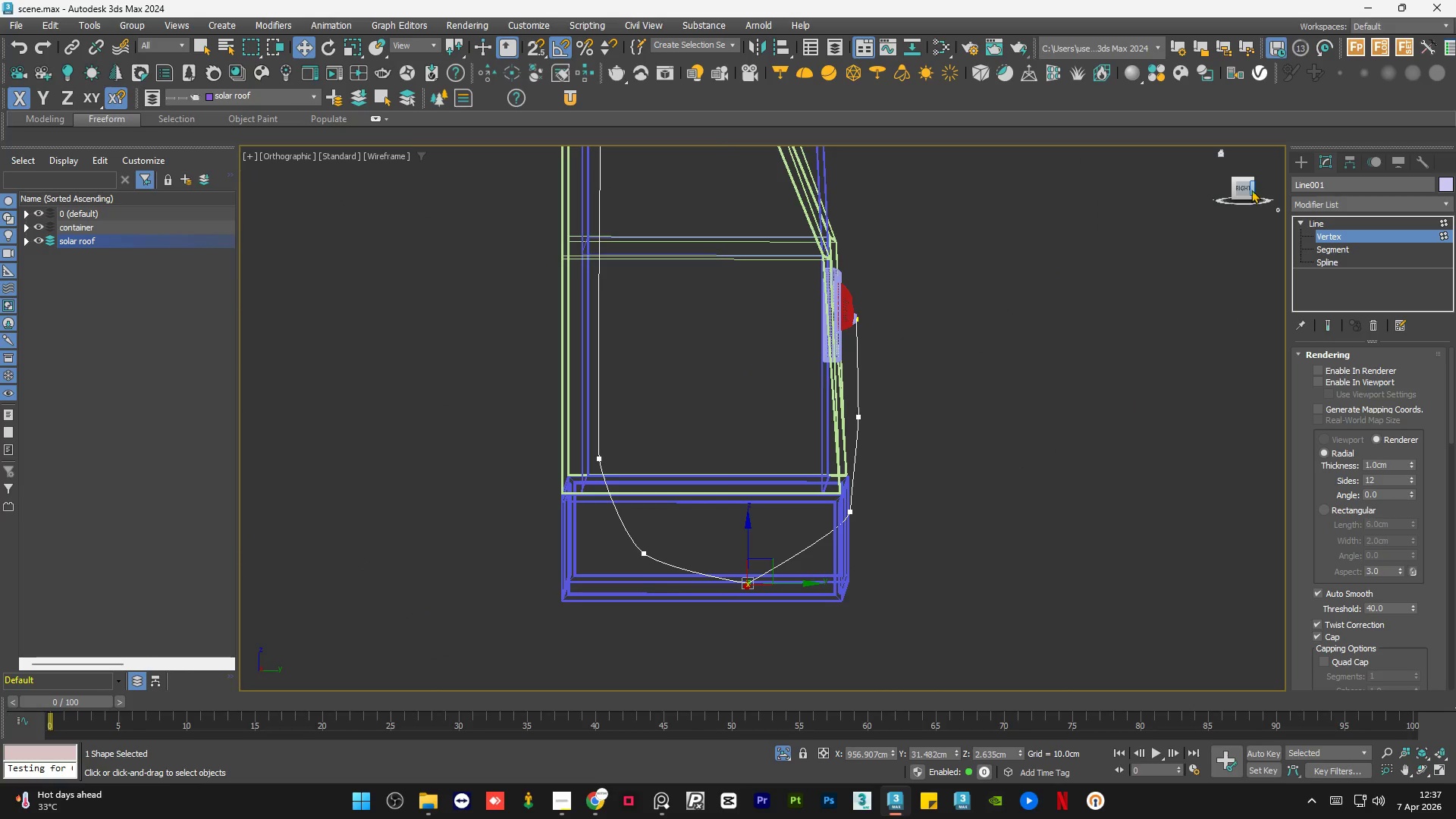 
scroll: coordinate [756, 578], scroll_direction: down, amount: 6.0
 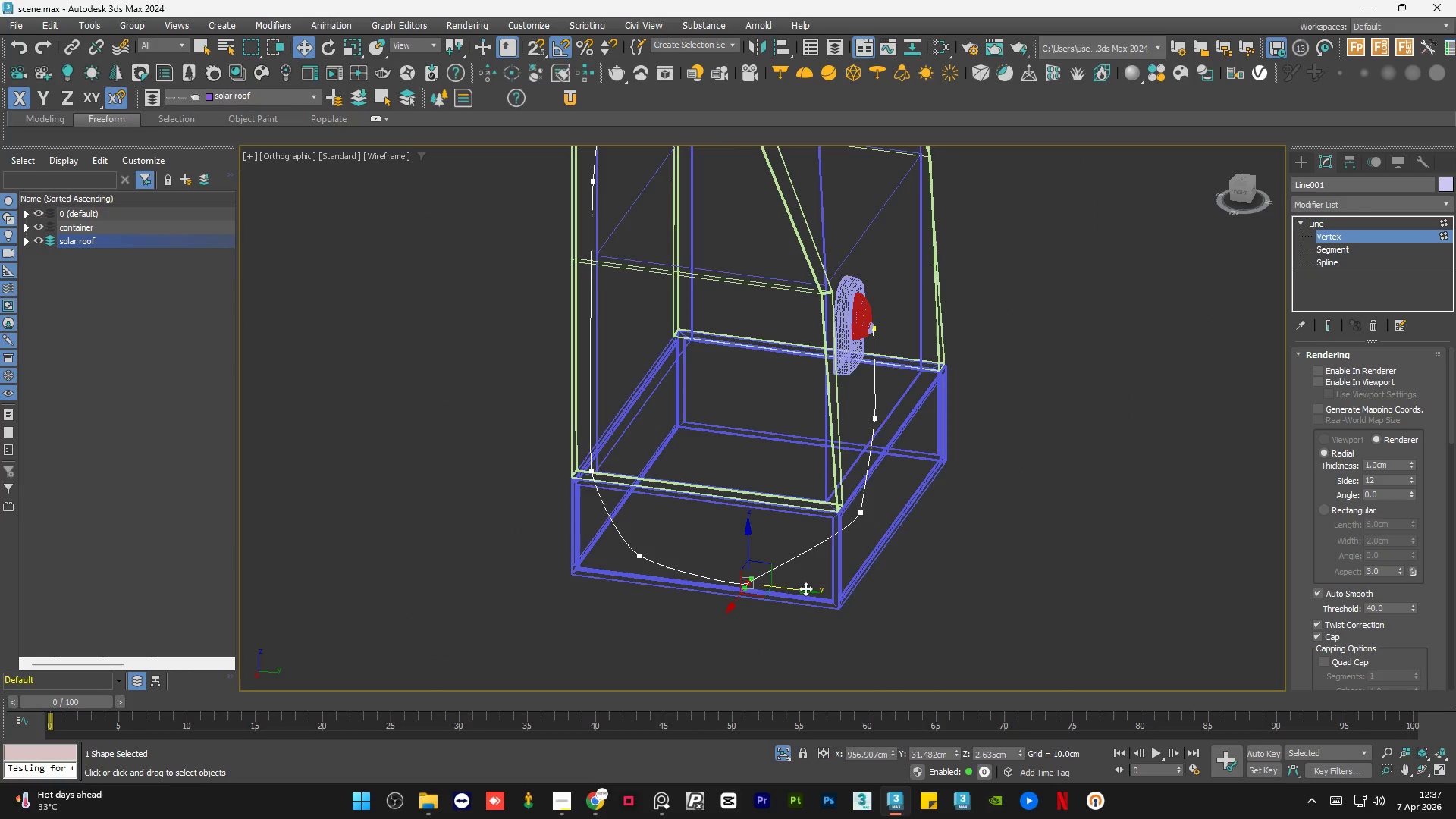 
left_click([1238, 192])
 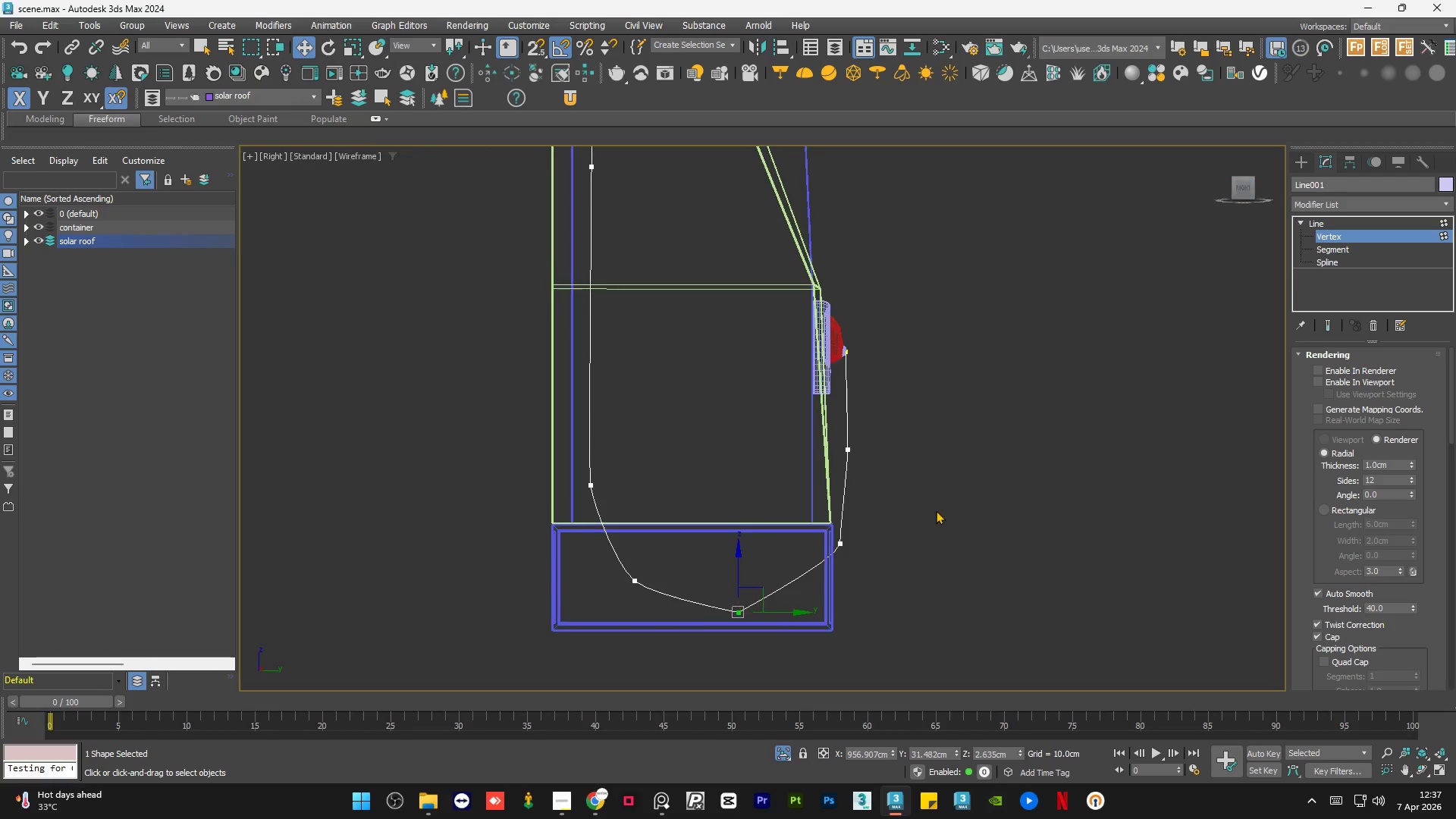 
scroll: coordinate [874, 548], scroll_direction: up, amount: 2.0
 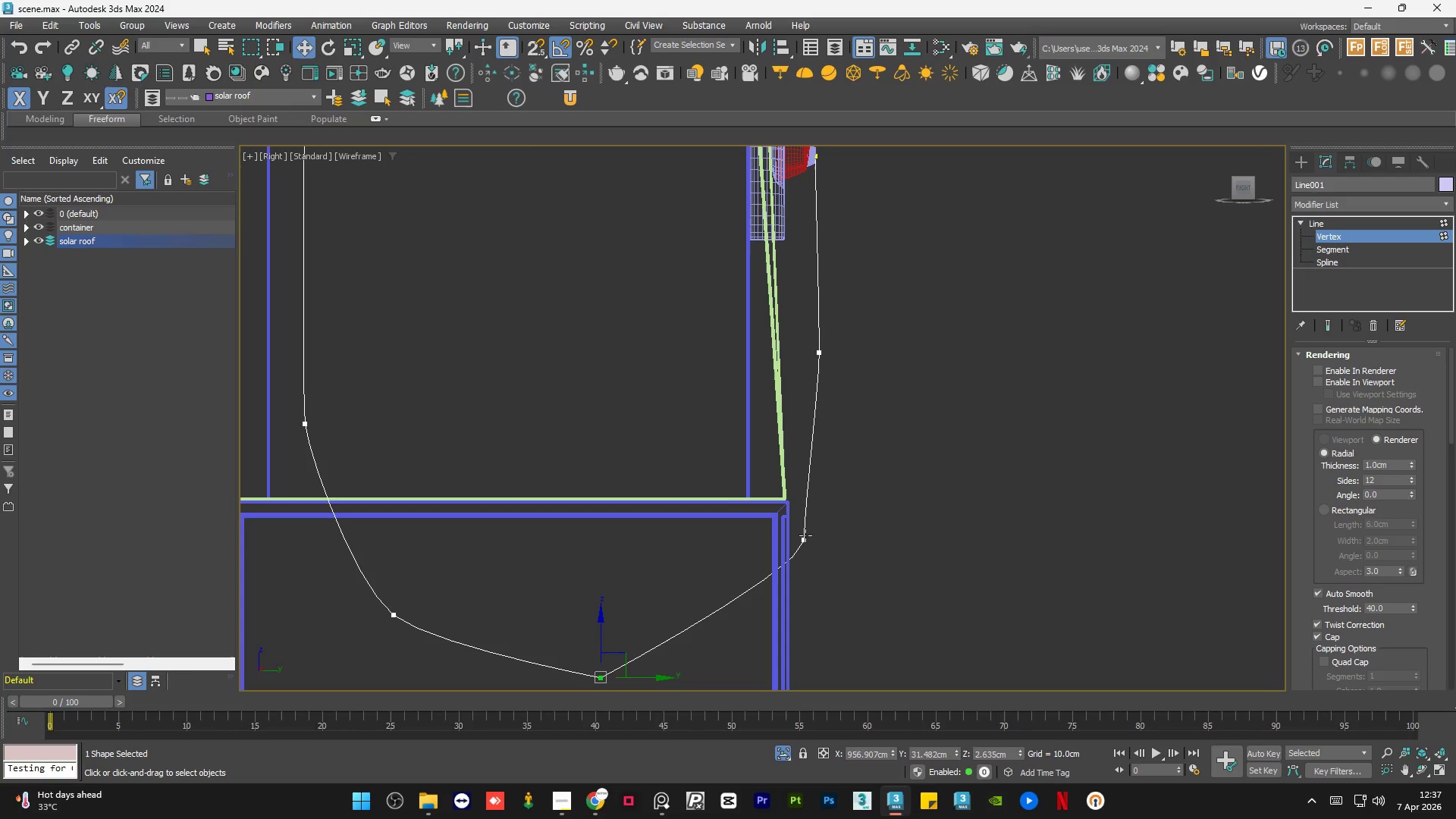 
left_click([804, 536])
 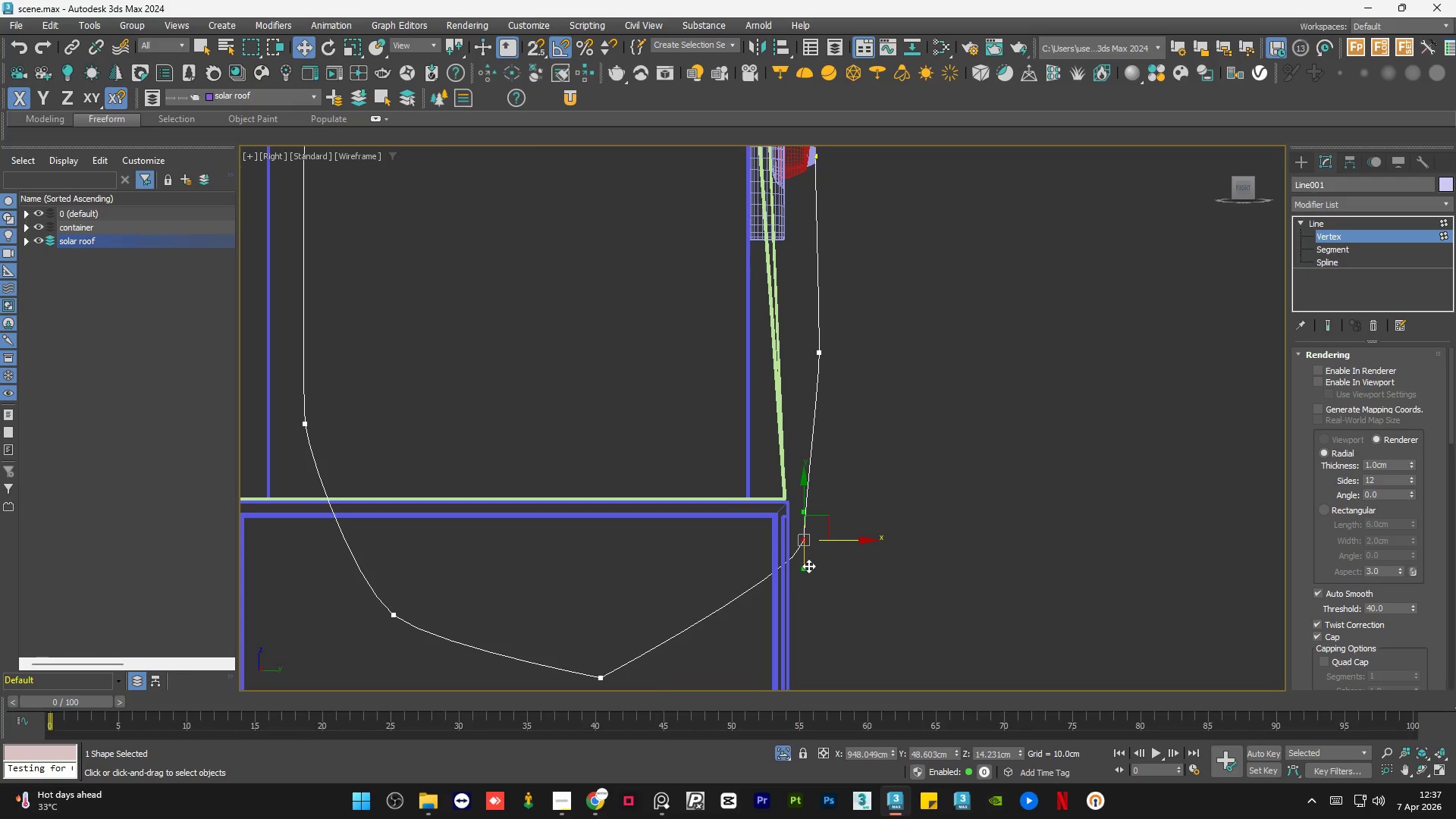 
left_click_drag(start_coordinate=[808, 566], to_coordinate=[795, 590])
 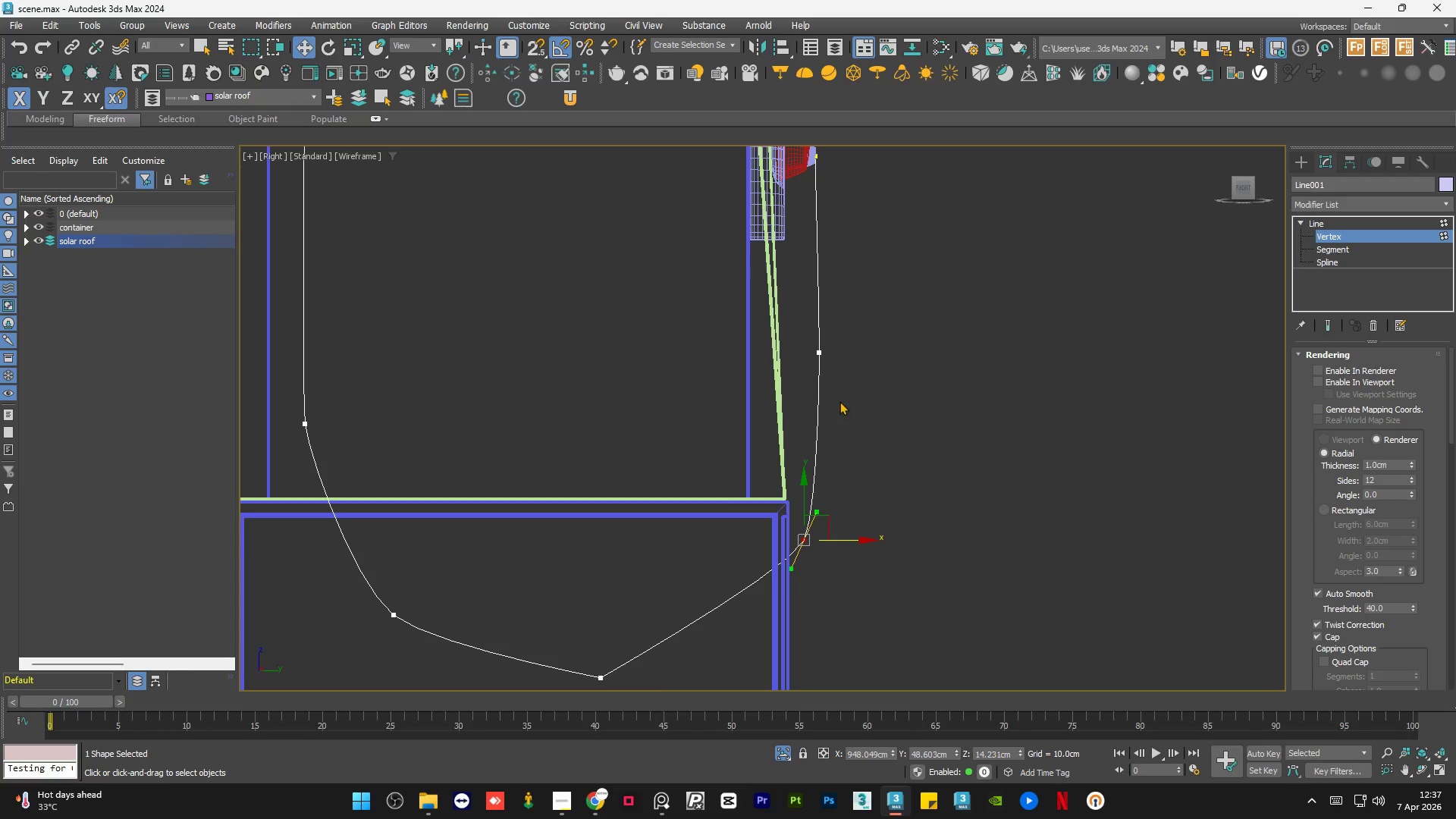 
scroll: coordinate [840, 424], scroll_direction: down, amount: 1.0
 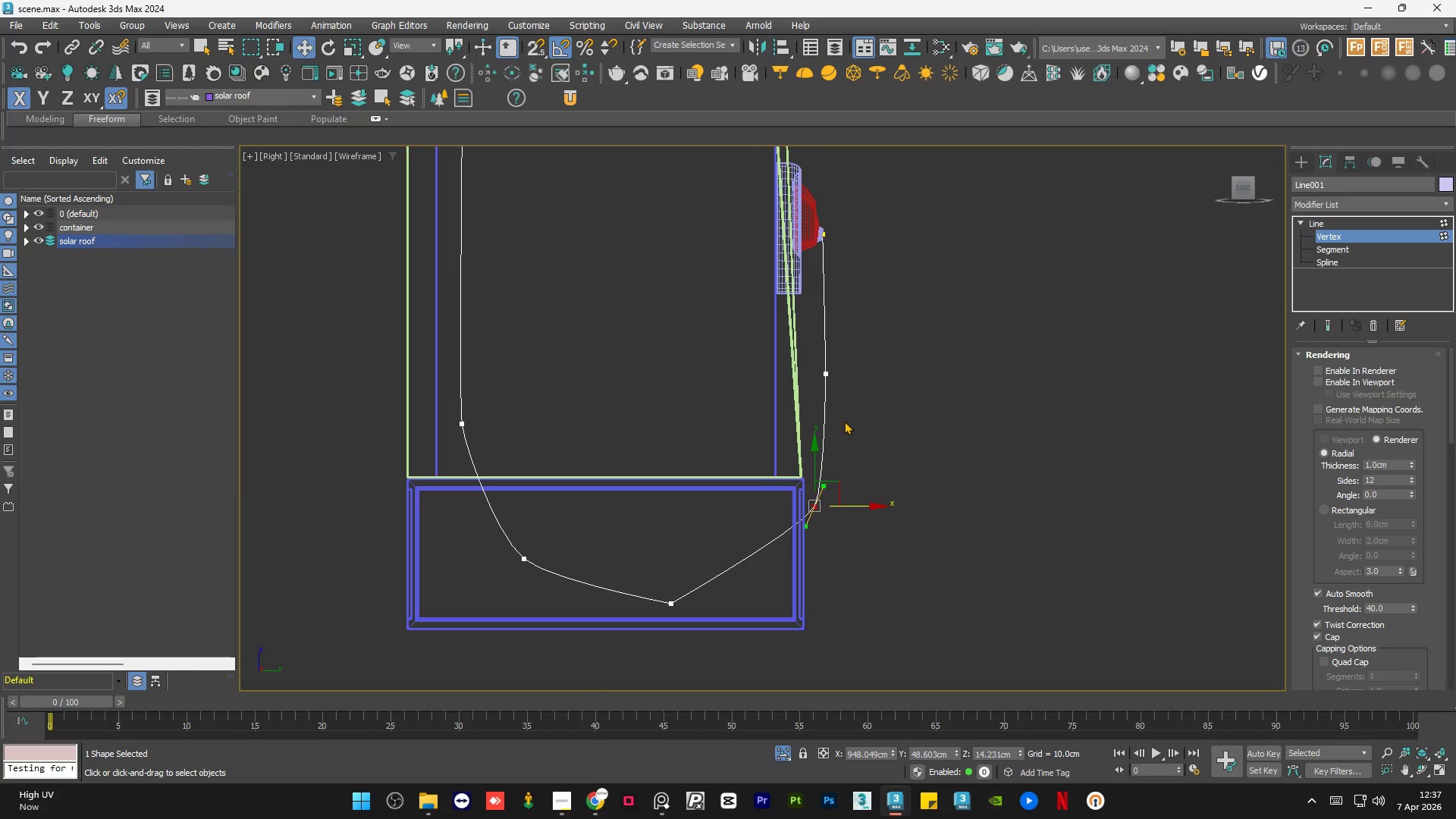 
hold_key(key=AltLeft, duration=1.42)
 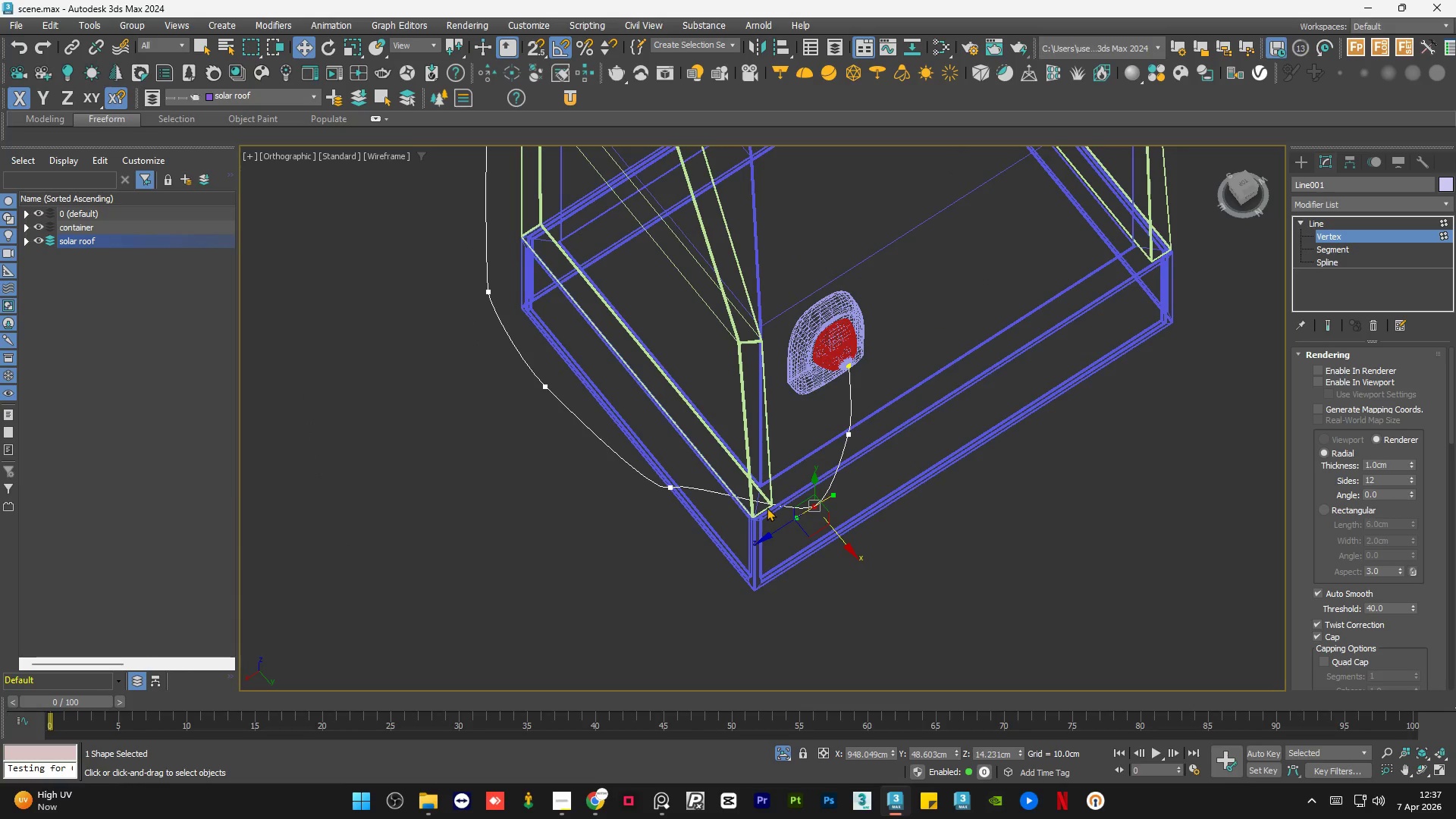 
hold_key(key=AltLeft, duration=0.48)
 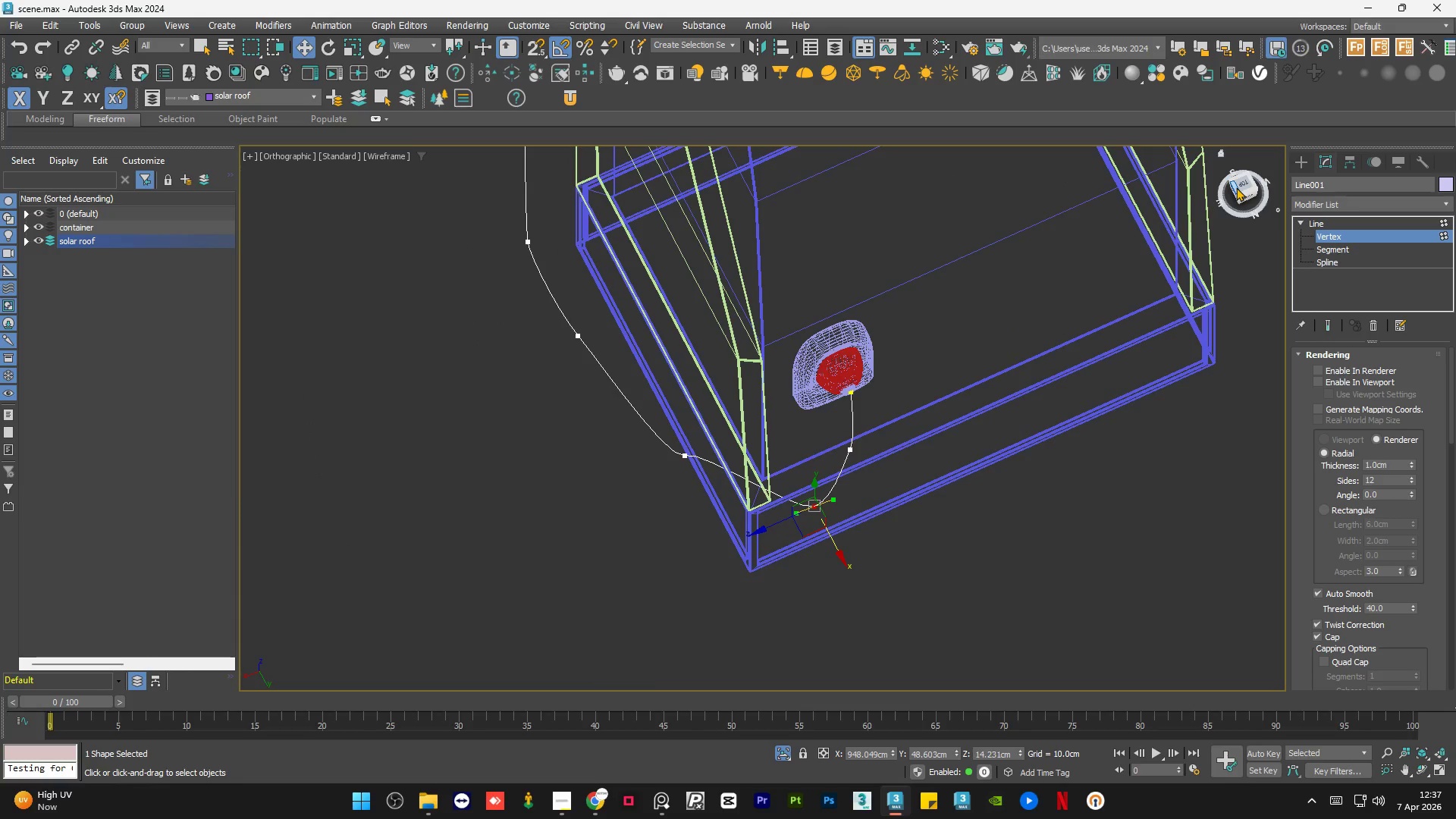 
left_click([1240, 185])
 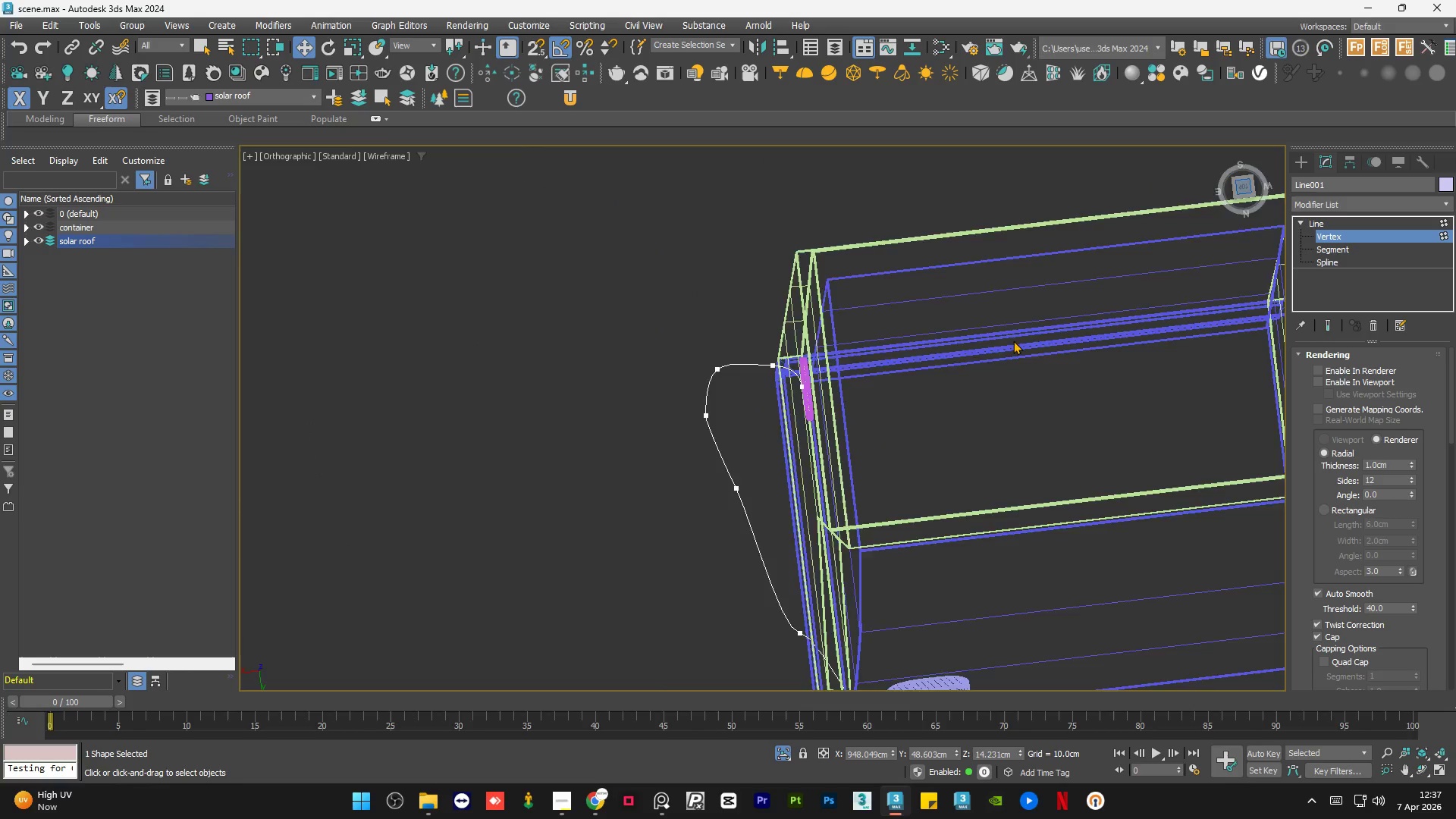 
key(F3)
 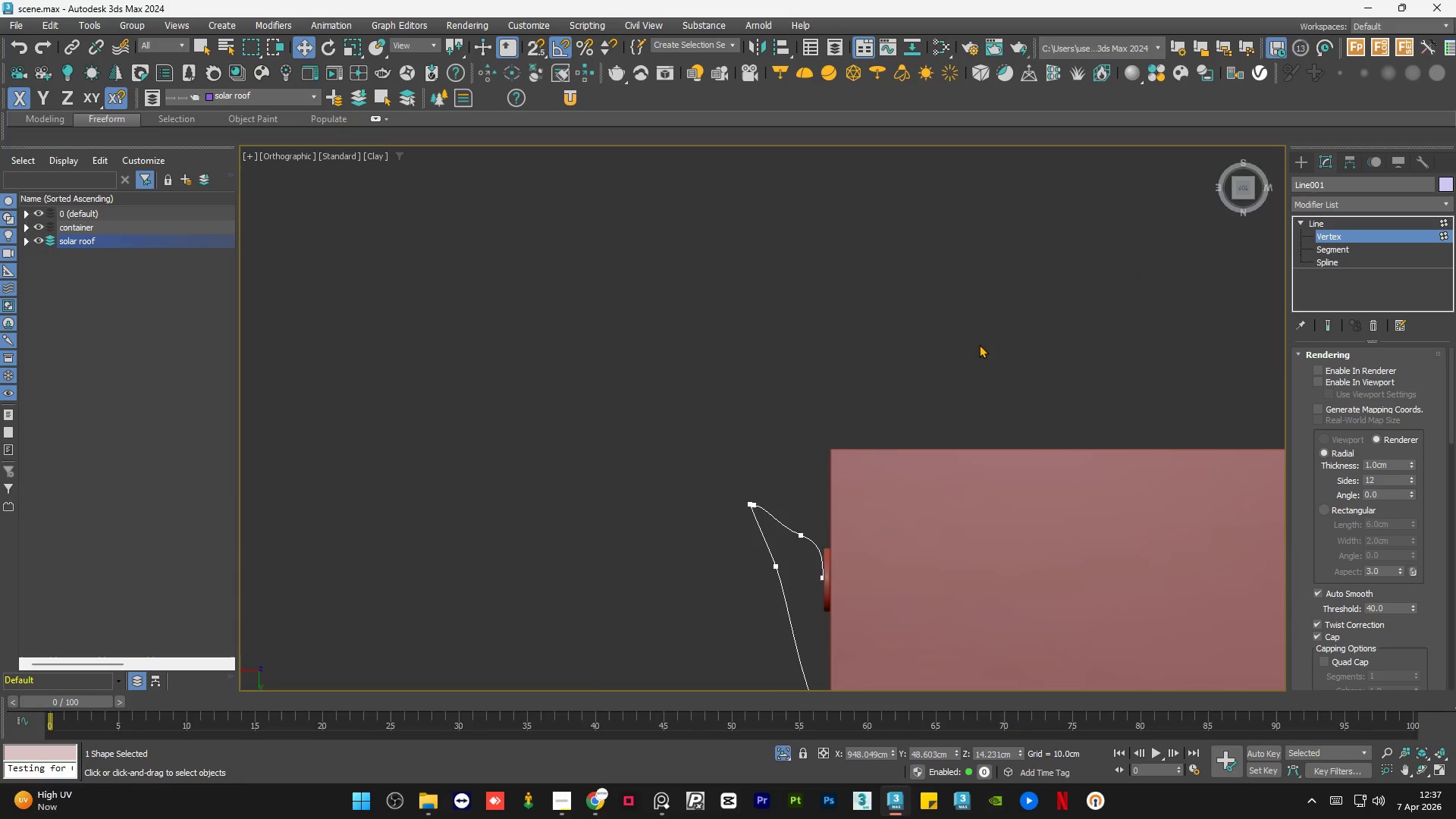 
scroll: coordinate [928, 337], scroll_direction: down, amount: 2.0
 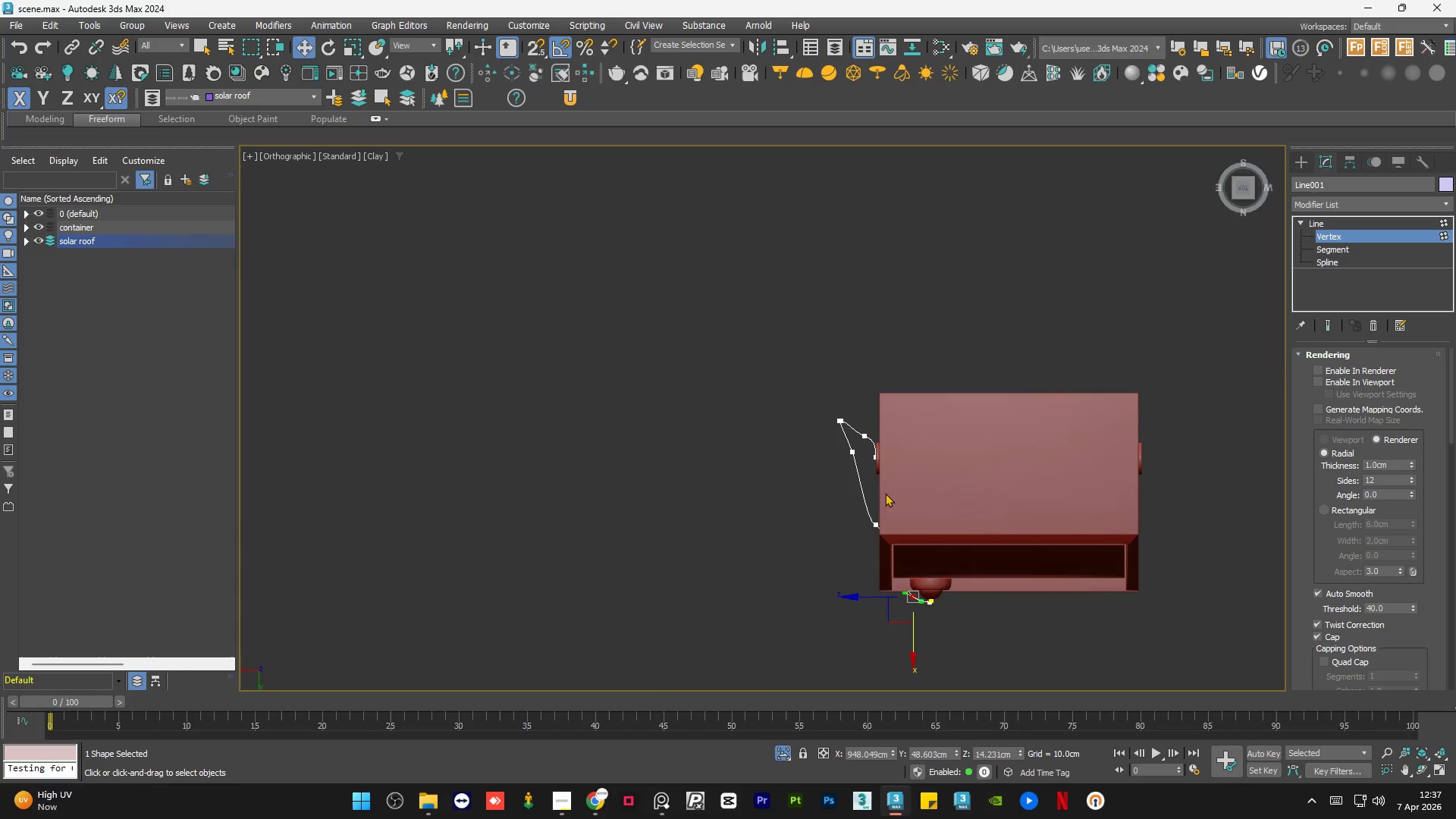 
scroll: coordinate [843, 528], scroll_direction: up, amount: 1.0
 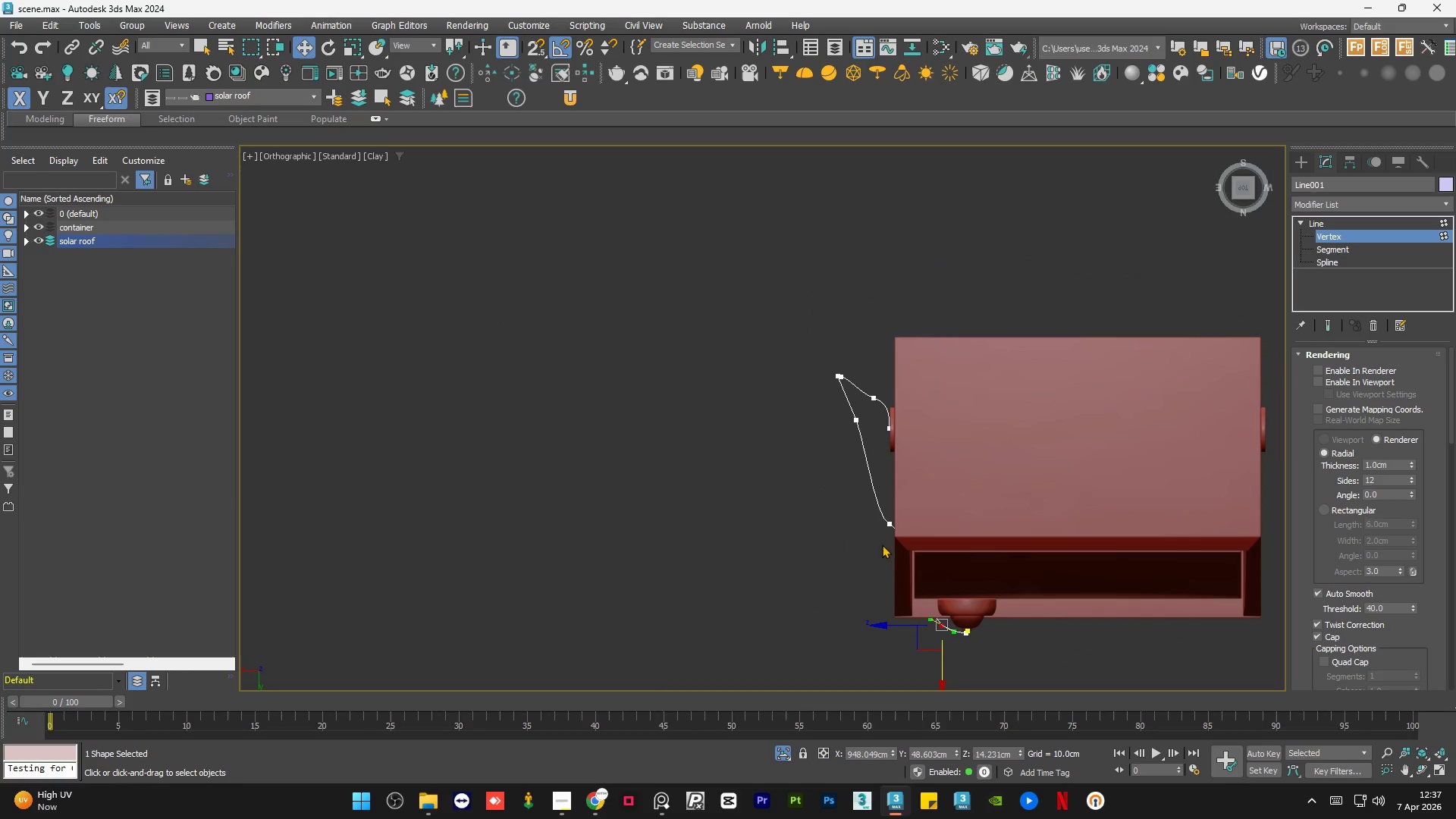 
hold_key(key=AltLeft, duration=0.94)
 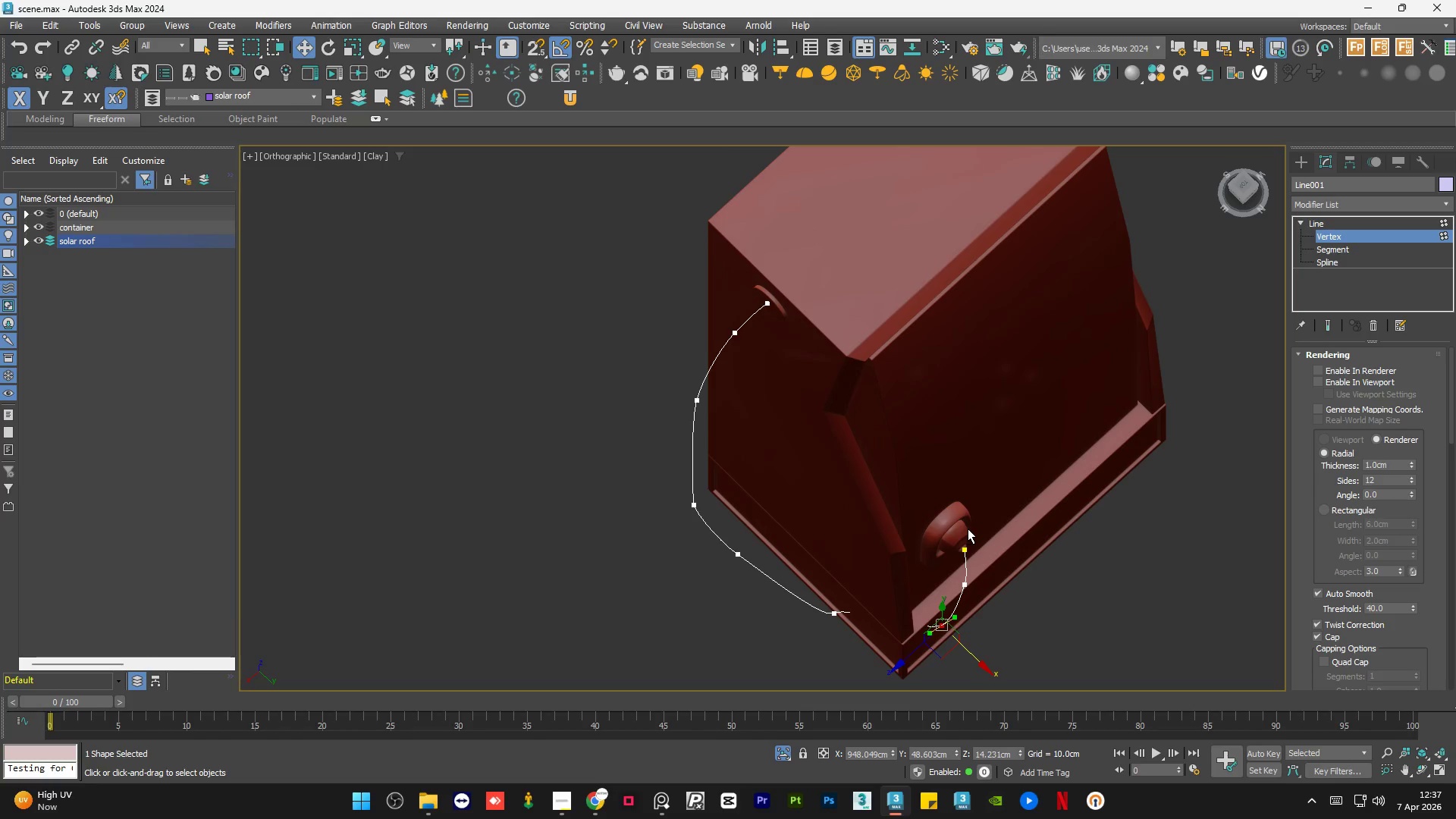 
key(F3)
 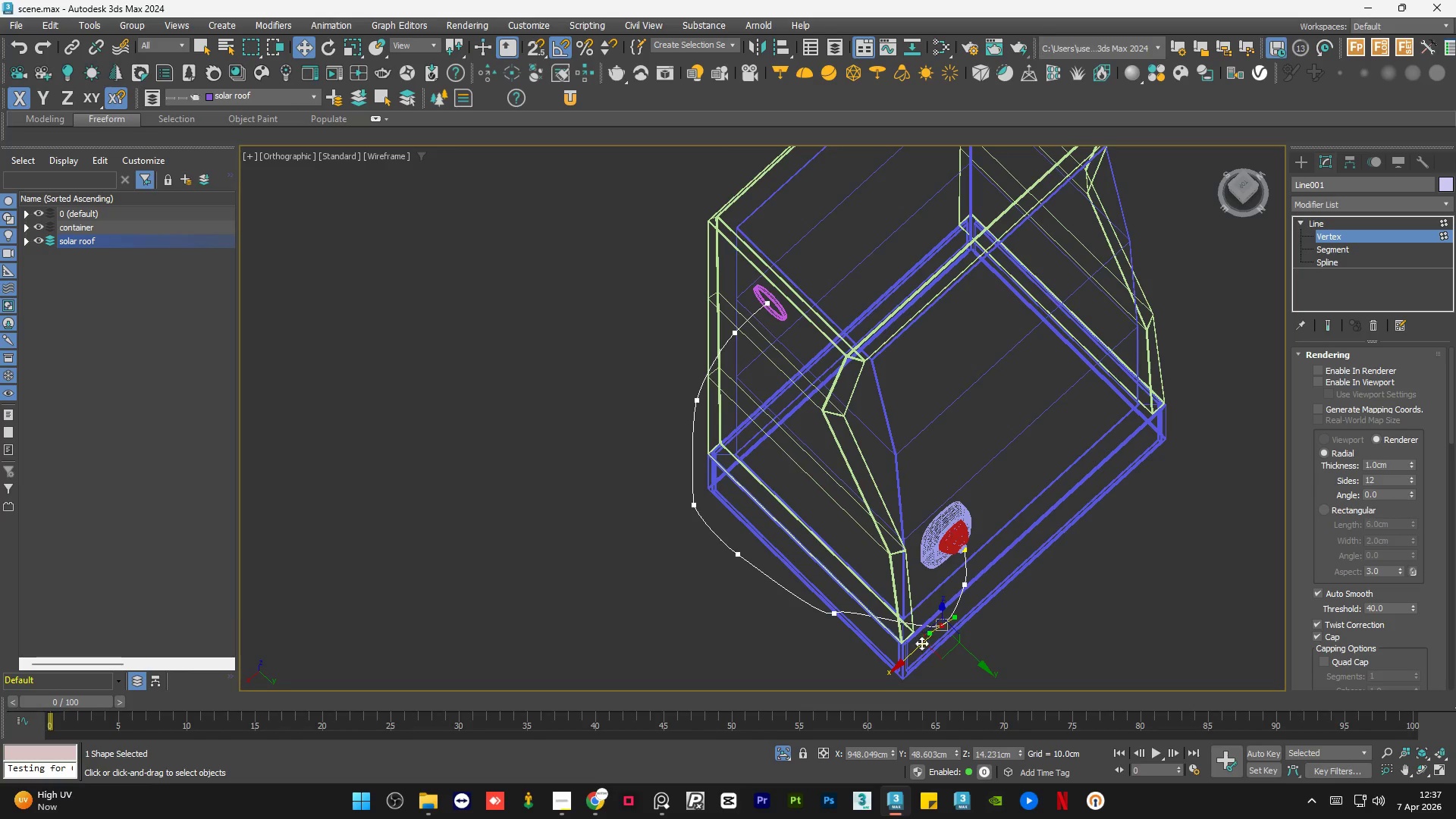 
left_click_drag(start_coordinate=[821, 544], to_coordinate=[735, 628])
 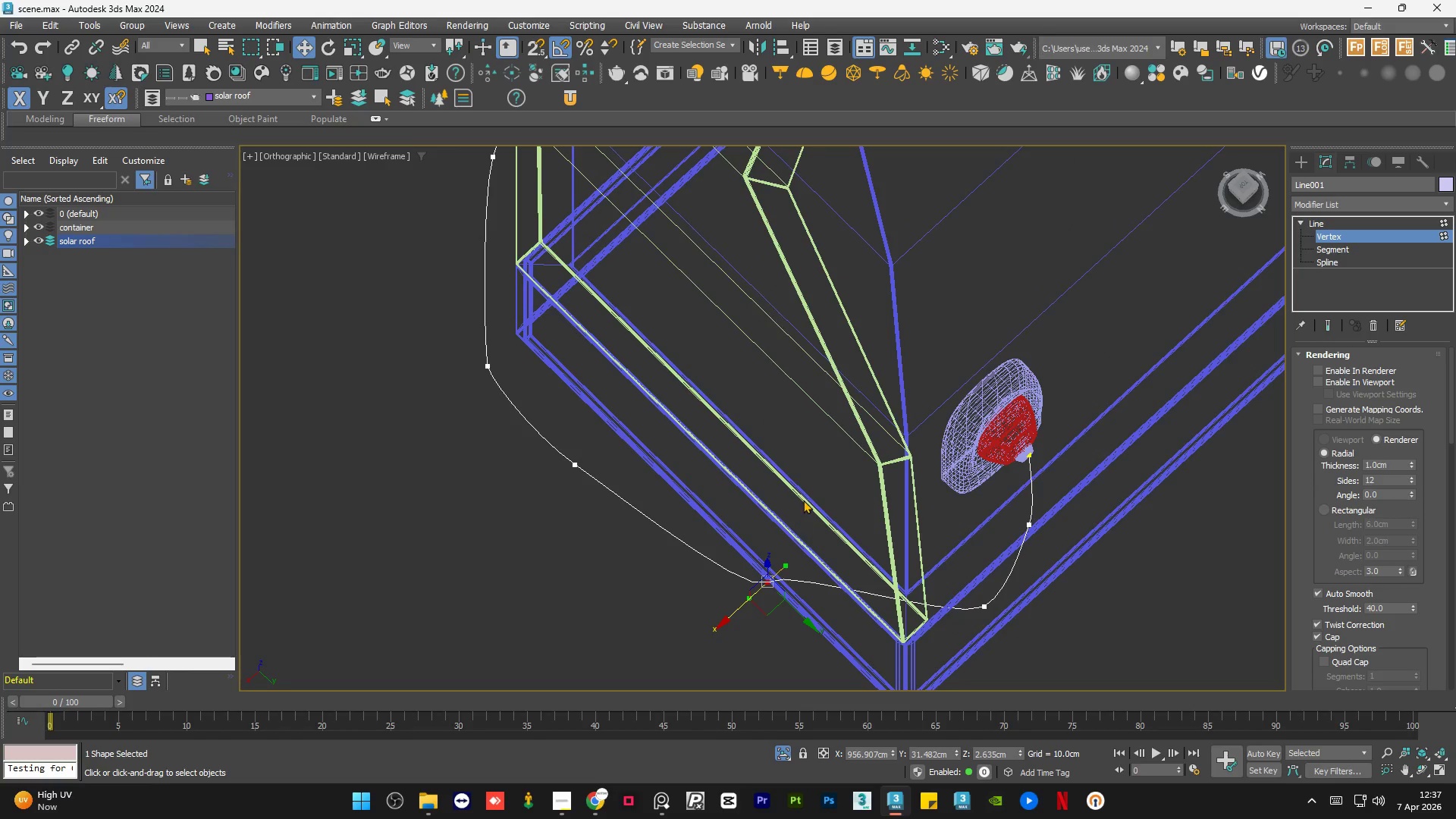 
scroll: coordinate [886, 642], scroll_direction: up, amount: 2.0
 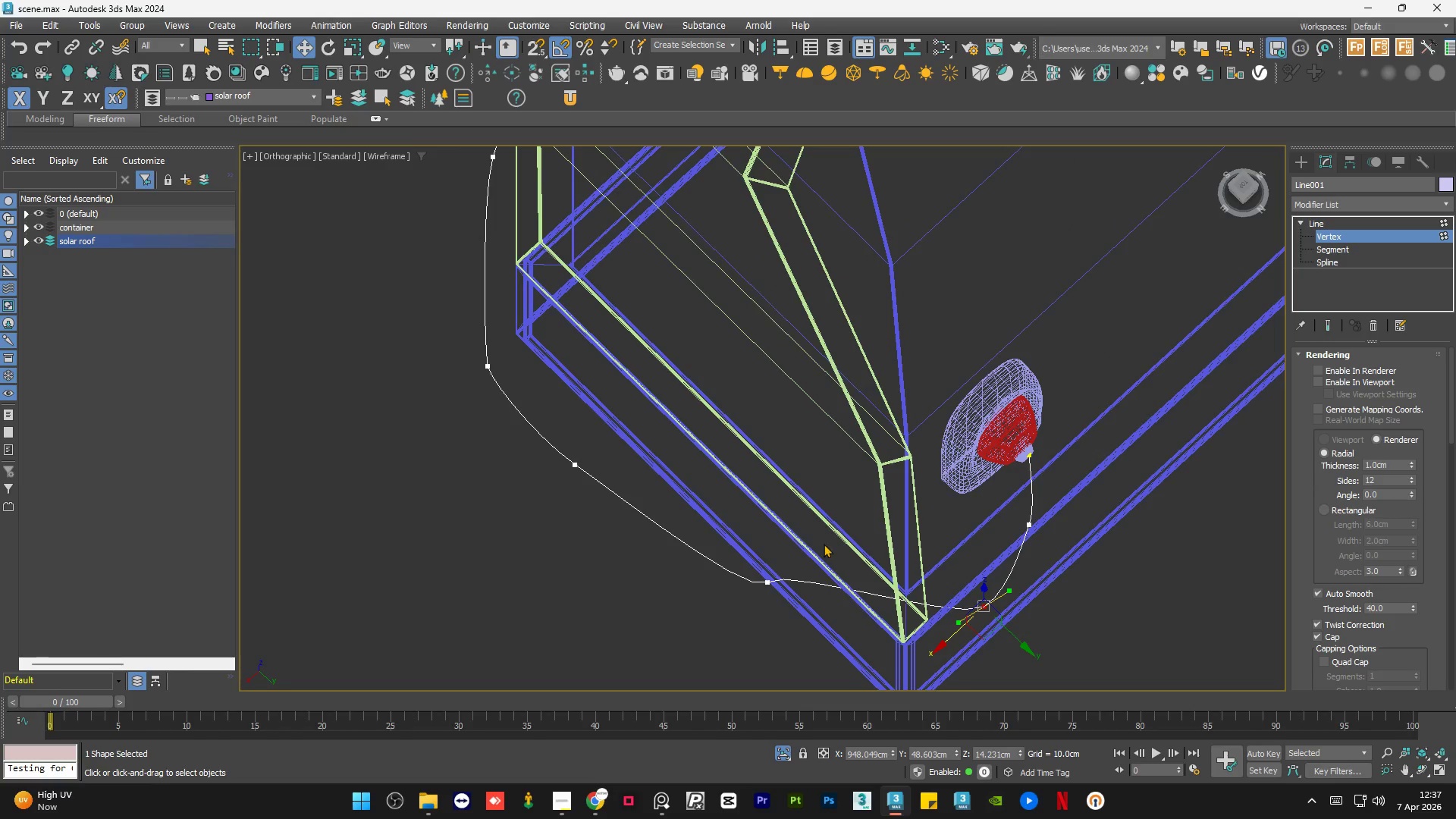 
key(F3)
 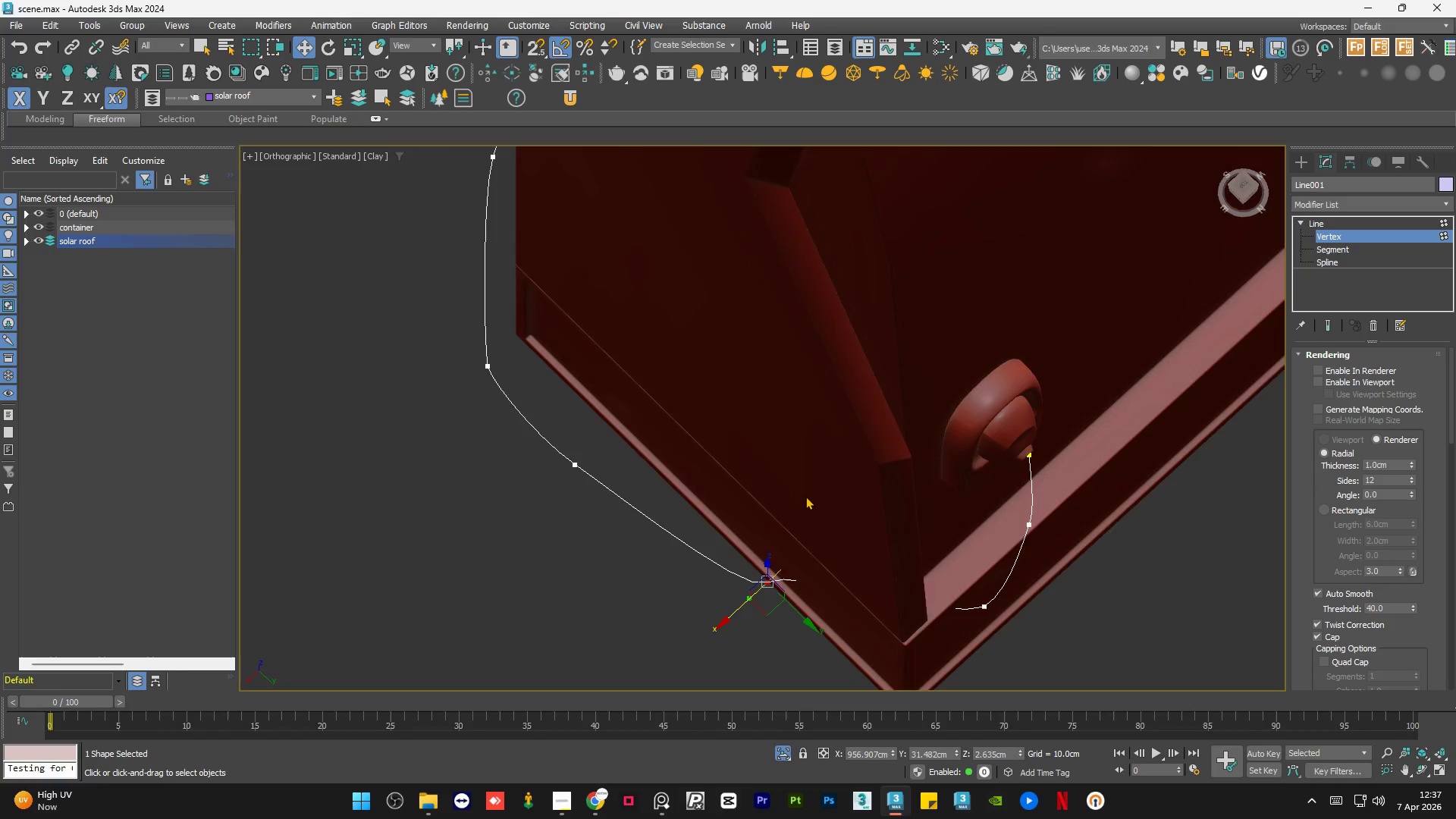 
hold_key(key=AltLeft, duration=0.5)
 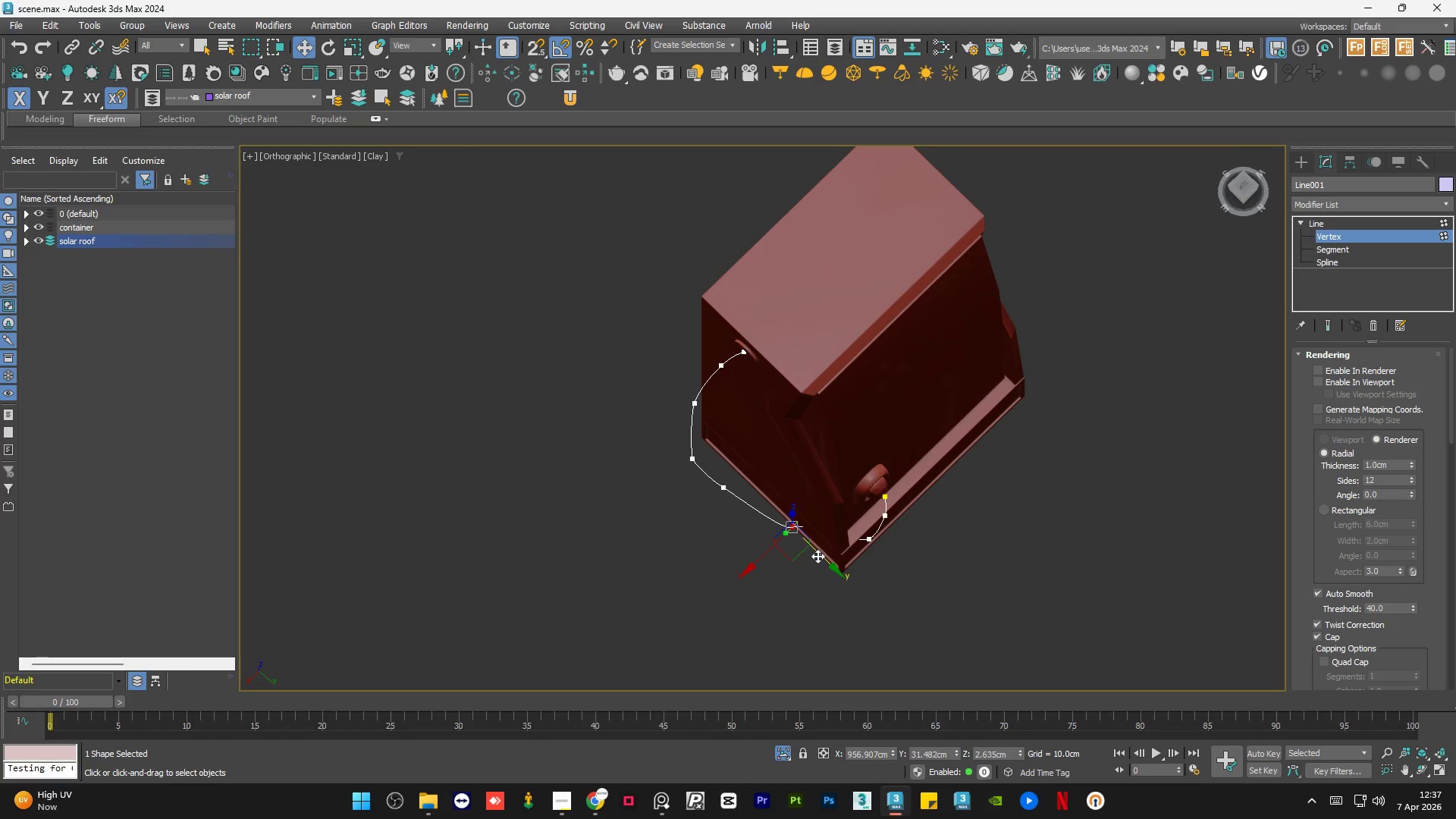 
scroll: coordinate [805, 497], scroll_direction: down, amount: 3.0
 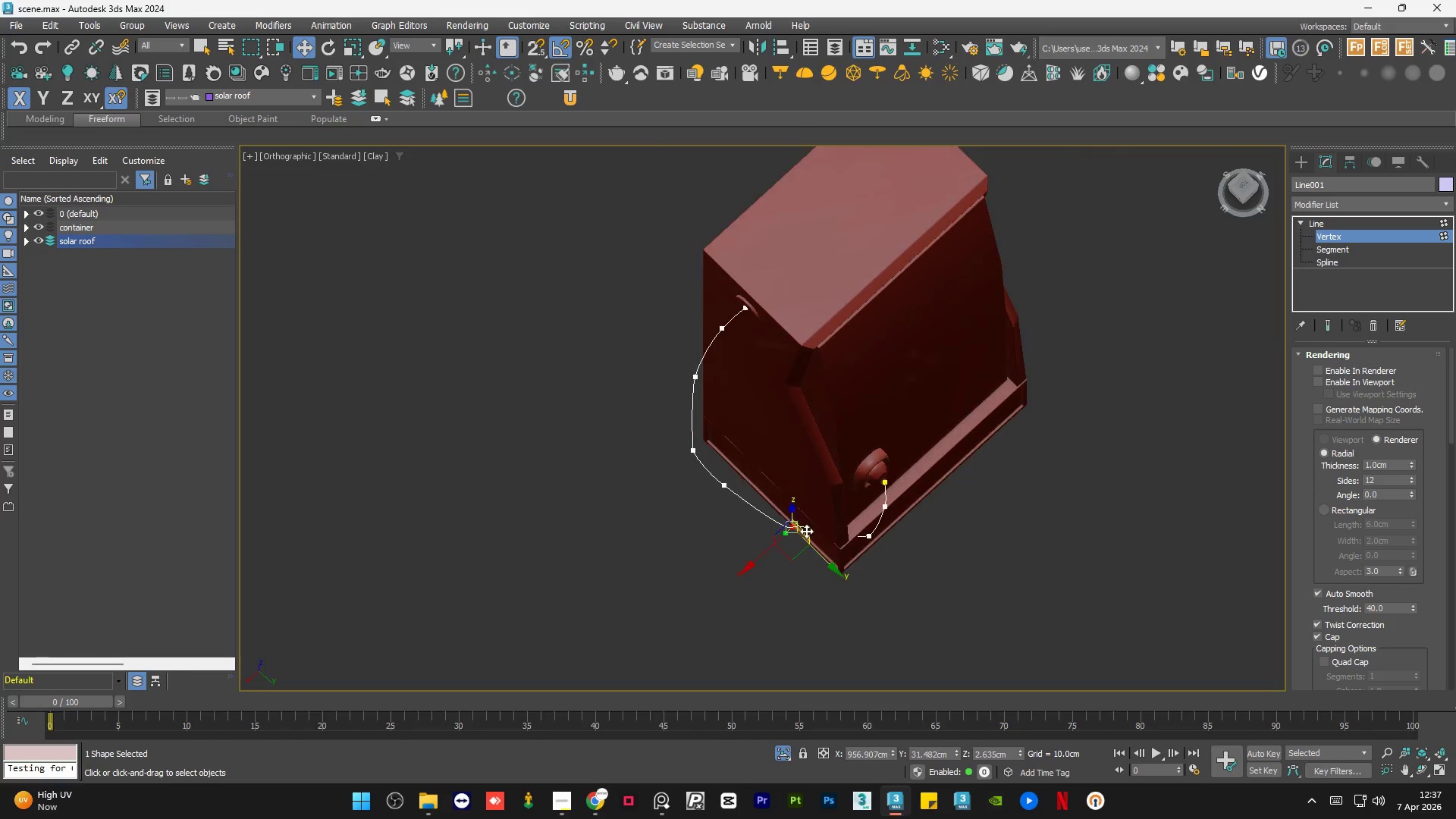 
left_click_drag(start_coordinate=[820, 556], to_coordinate=[870, 599])
 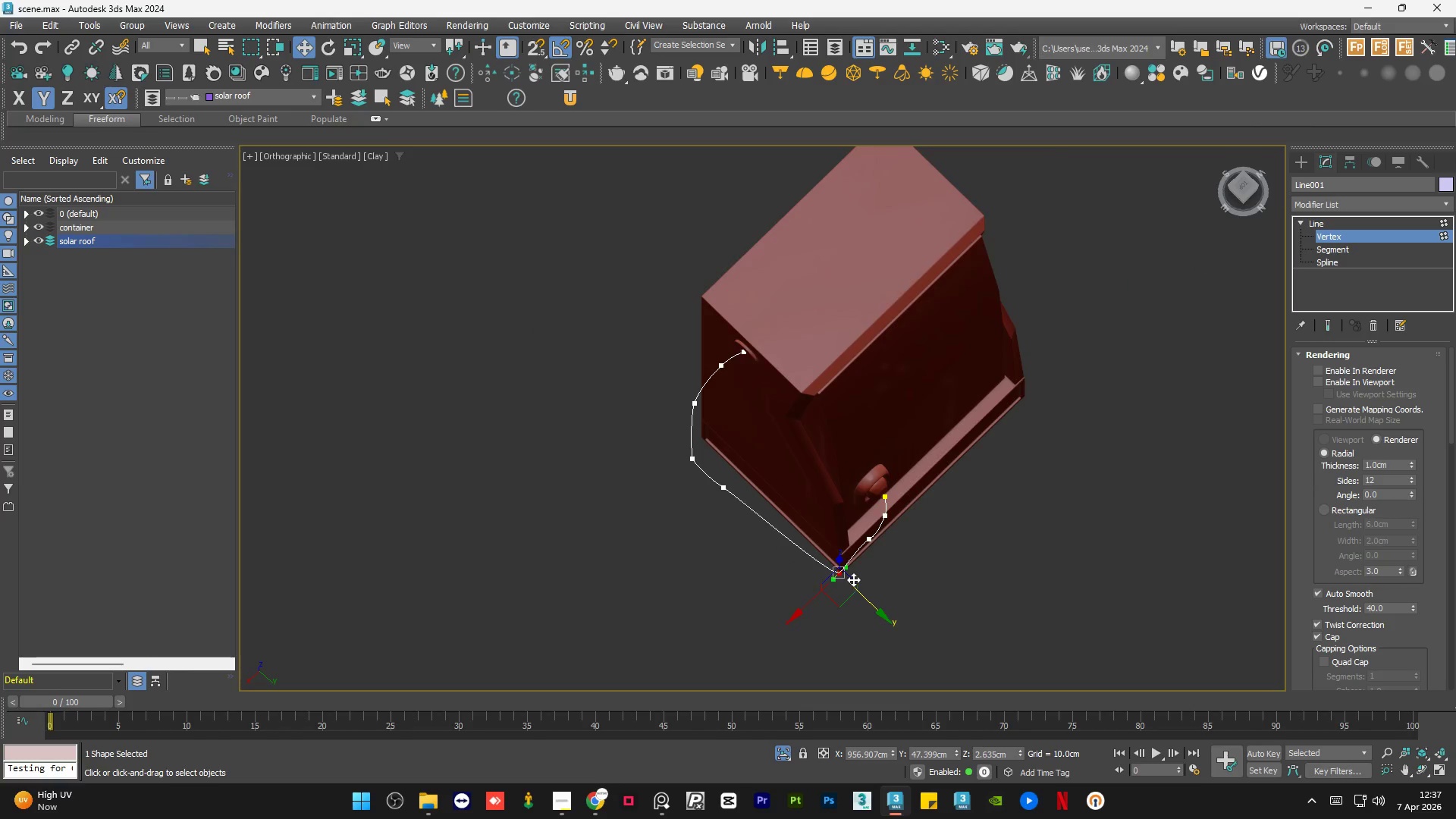 
scroll: coordinate [853, 579], scroll_direction: up, amount: 3.0
 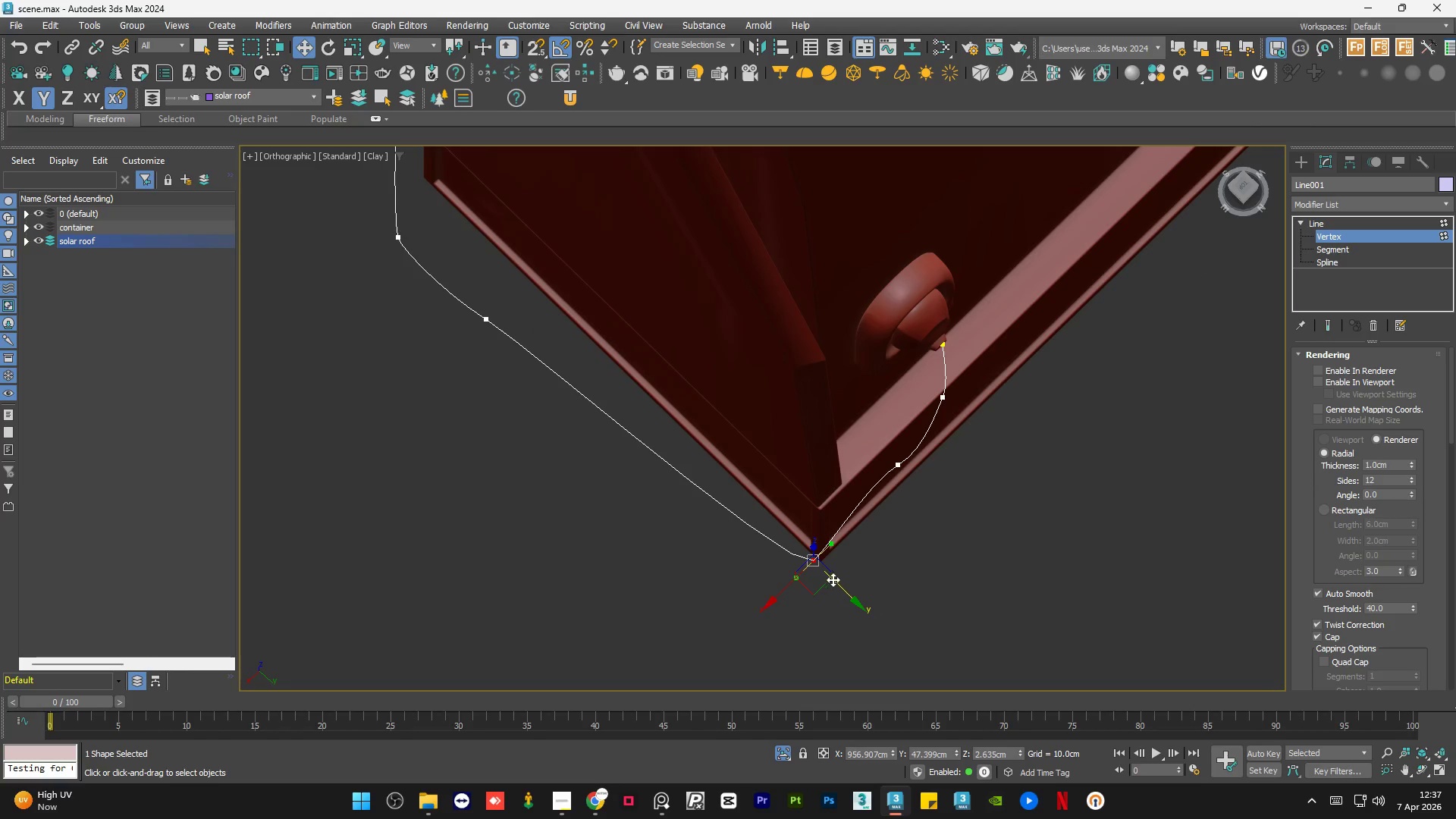 
left_click_drag(start_coordinate=[841, 584], to_coordinate=[852, 595])
 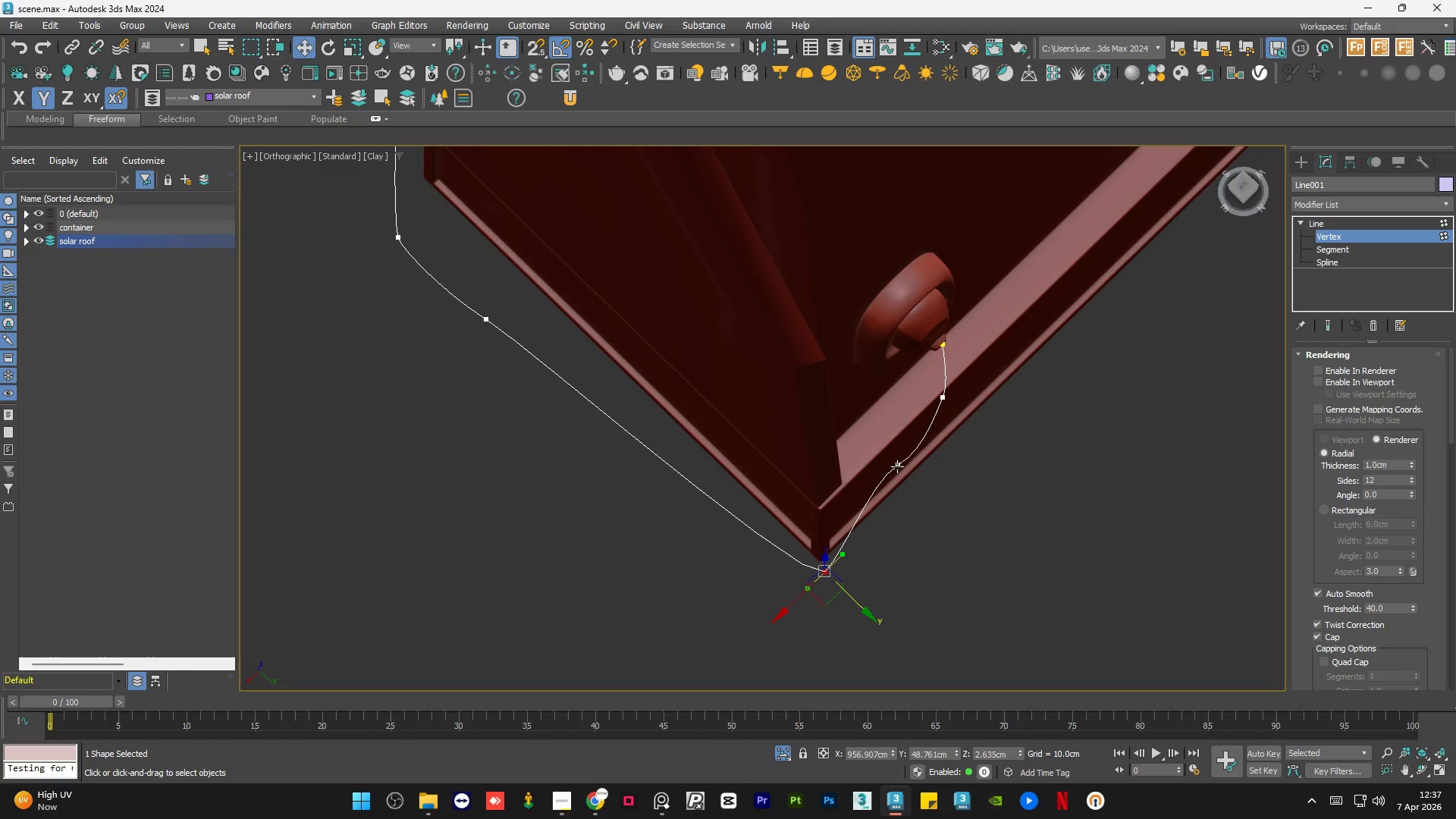 
left_click([897, 466])
 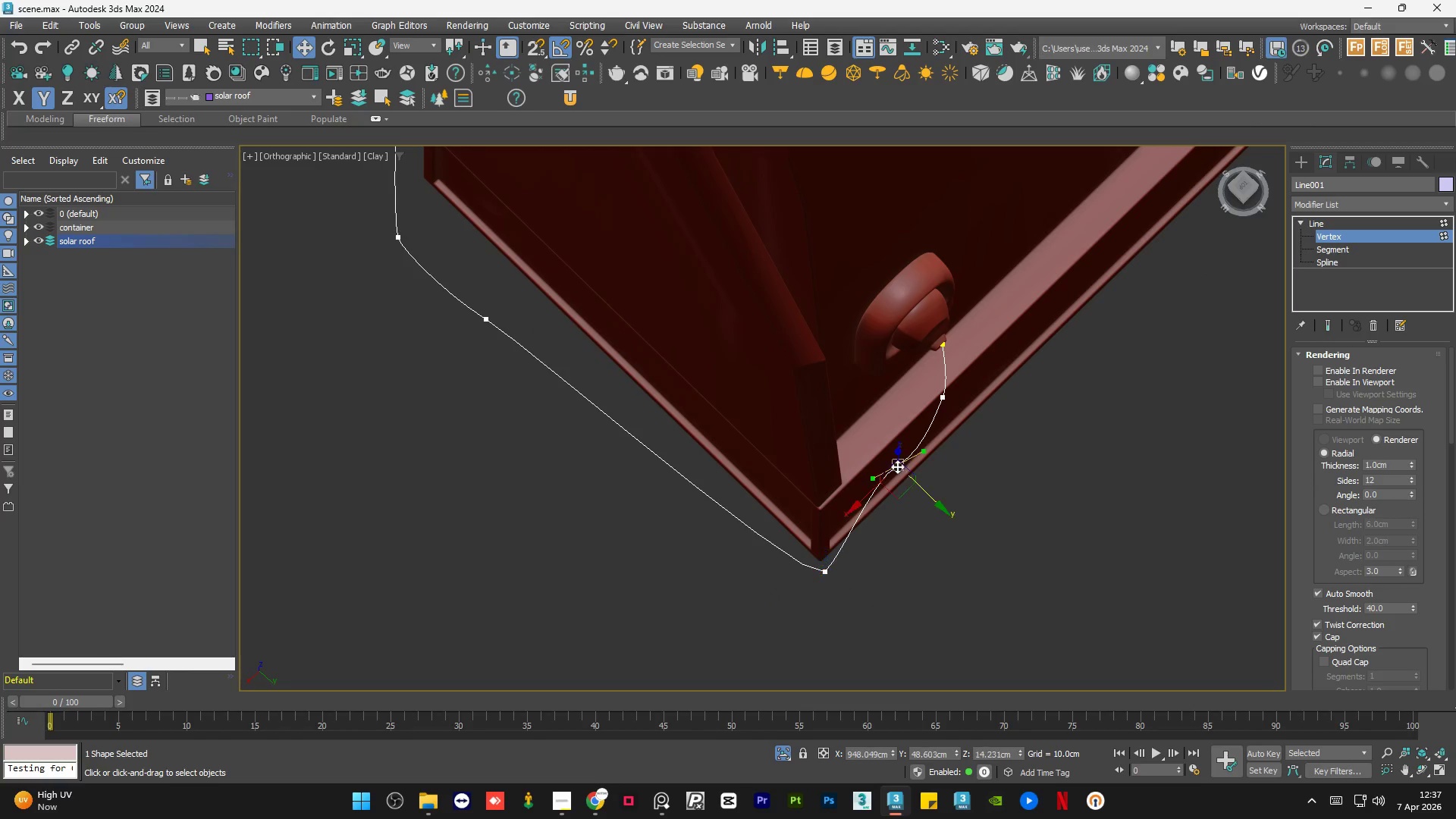 
hold_key(key=AltLeft, duration=1.12)
 